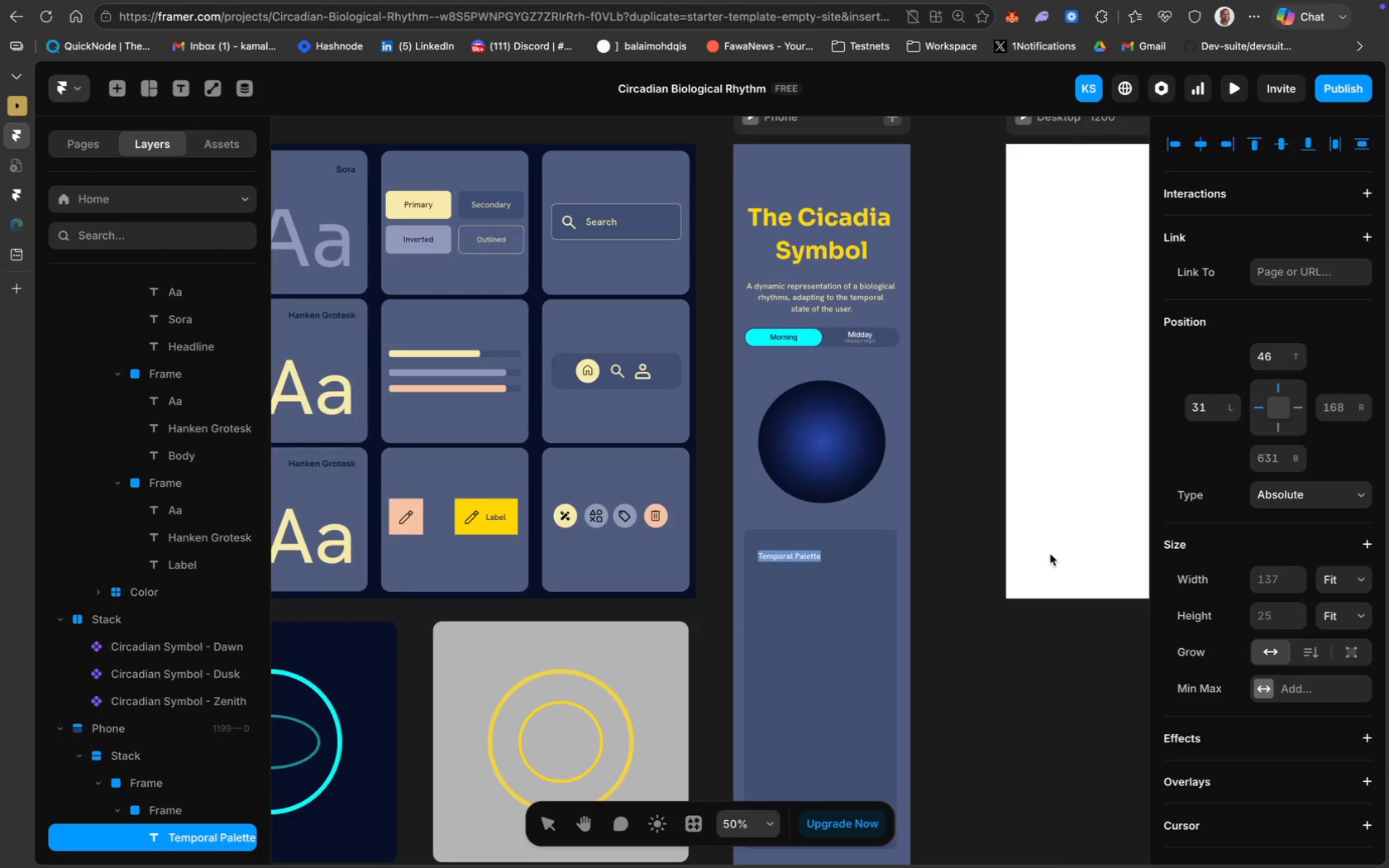 
scroll: coordinate [1278, 603], scroll_direction: down, amount: 66.0
 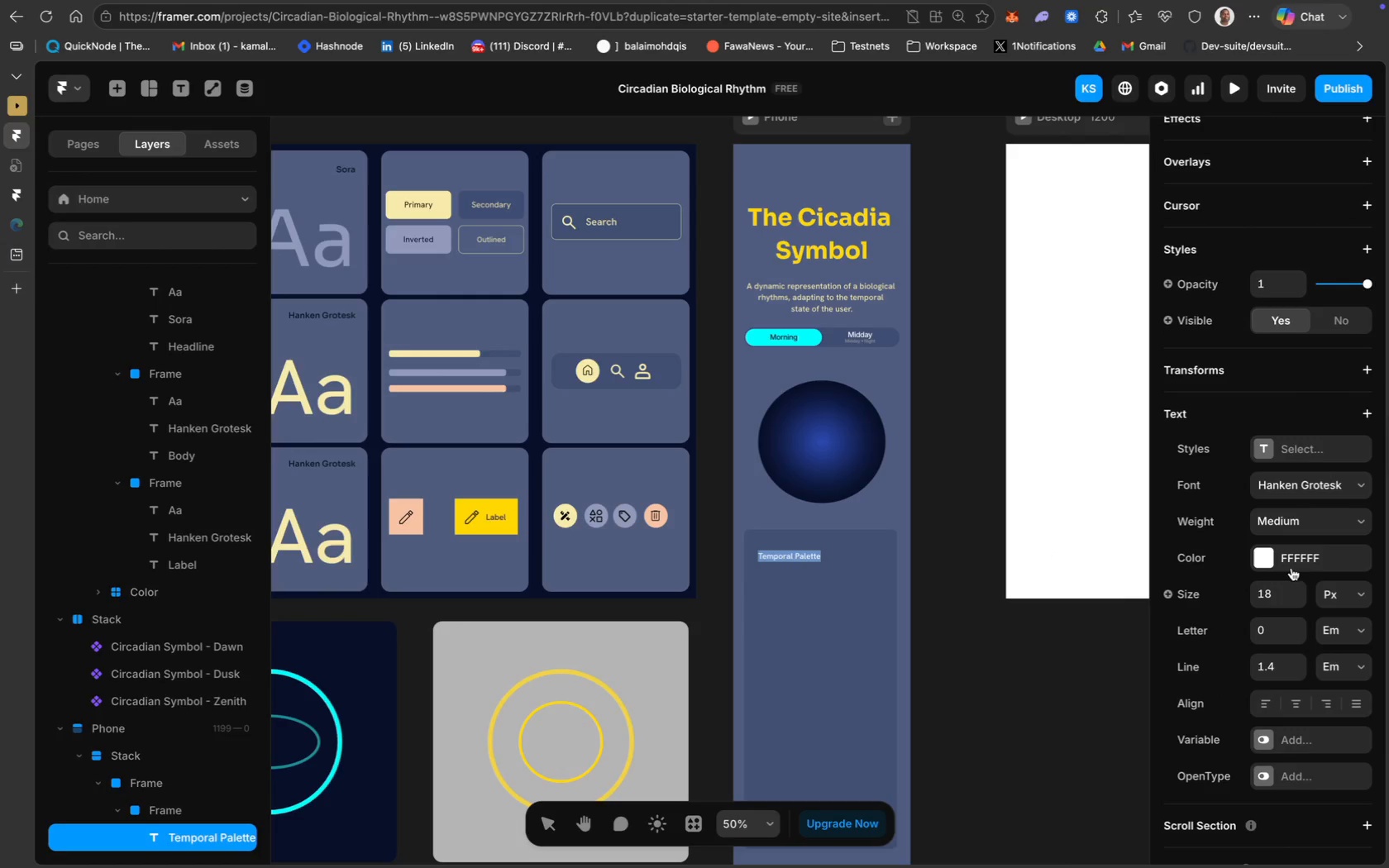 
left_click([1293, 563])
 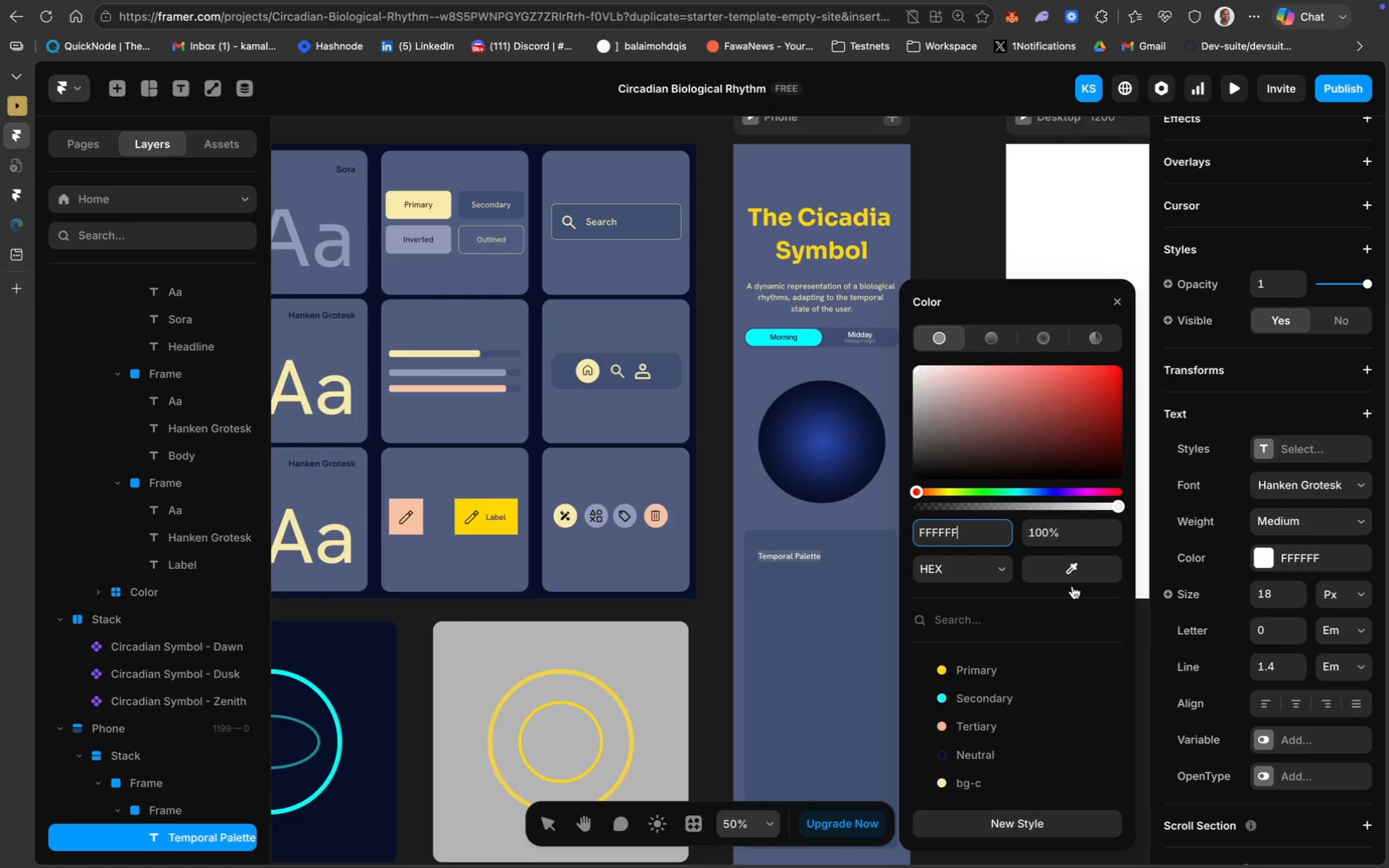 
key(CapsLock)
 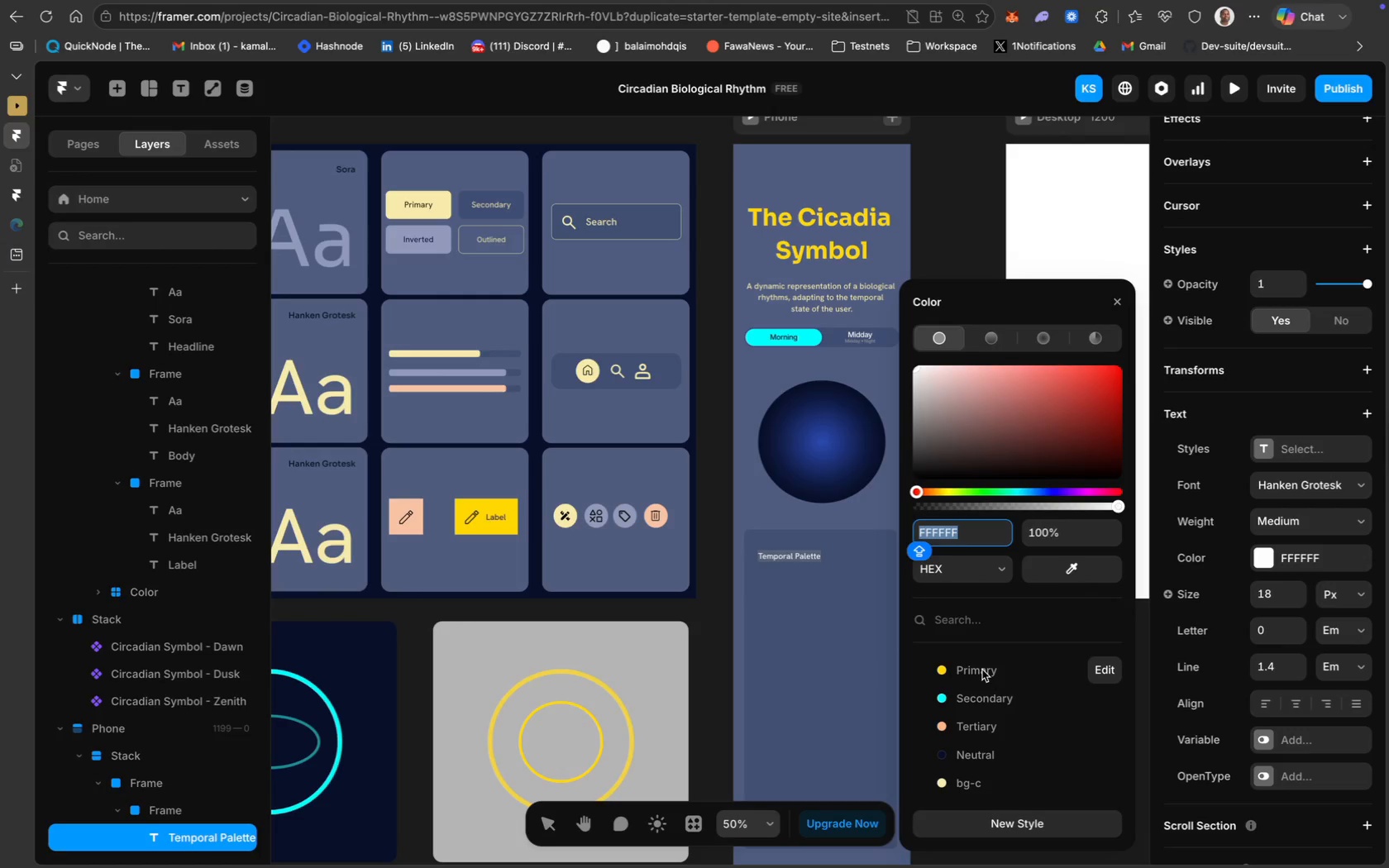 
left_click([985, 782])
 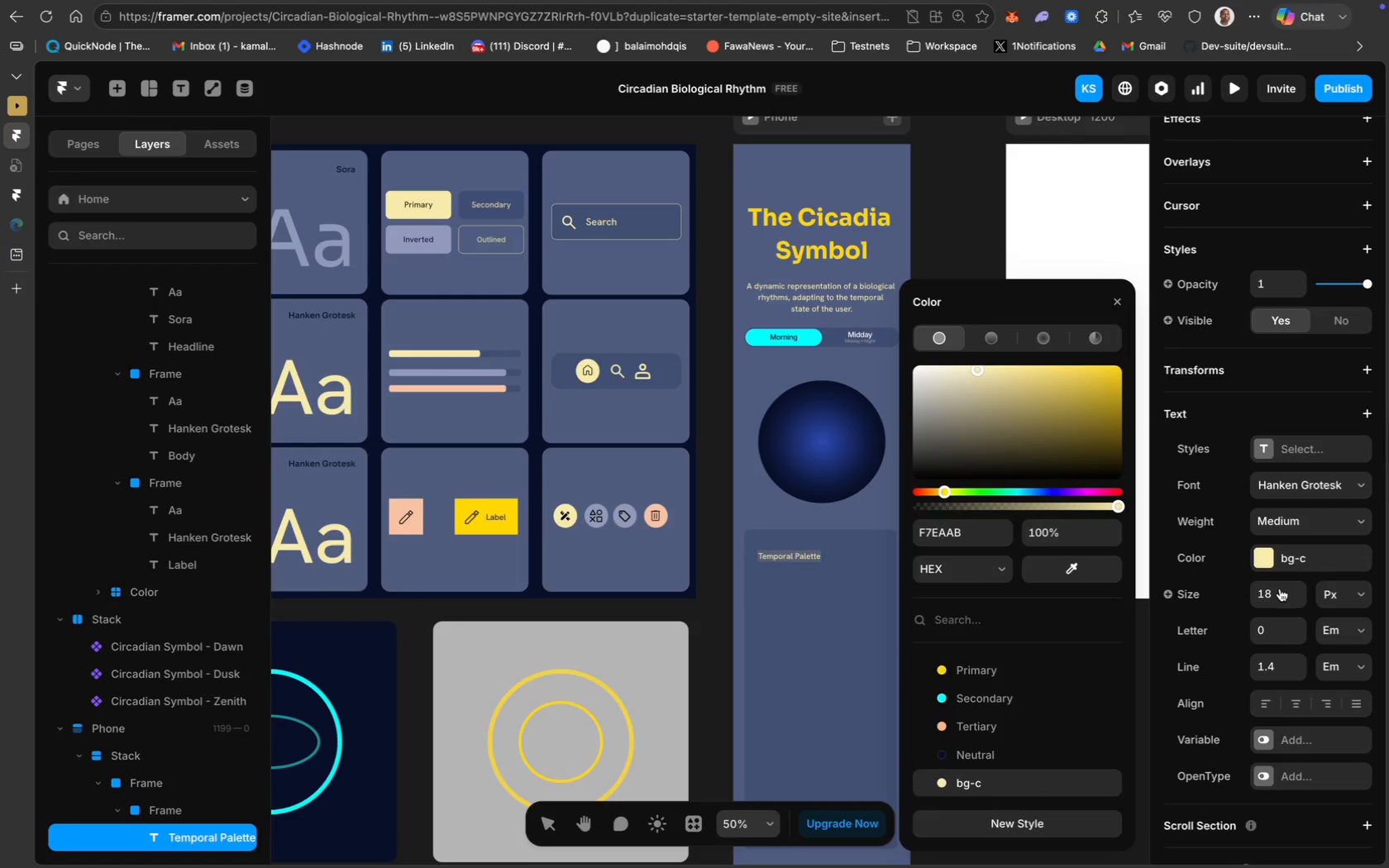 
left_click([1267, 595])
 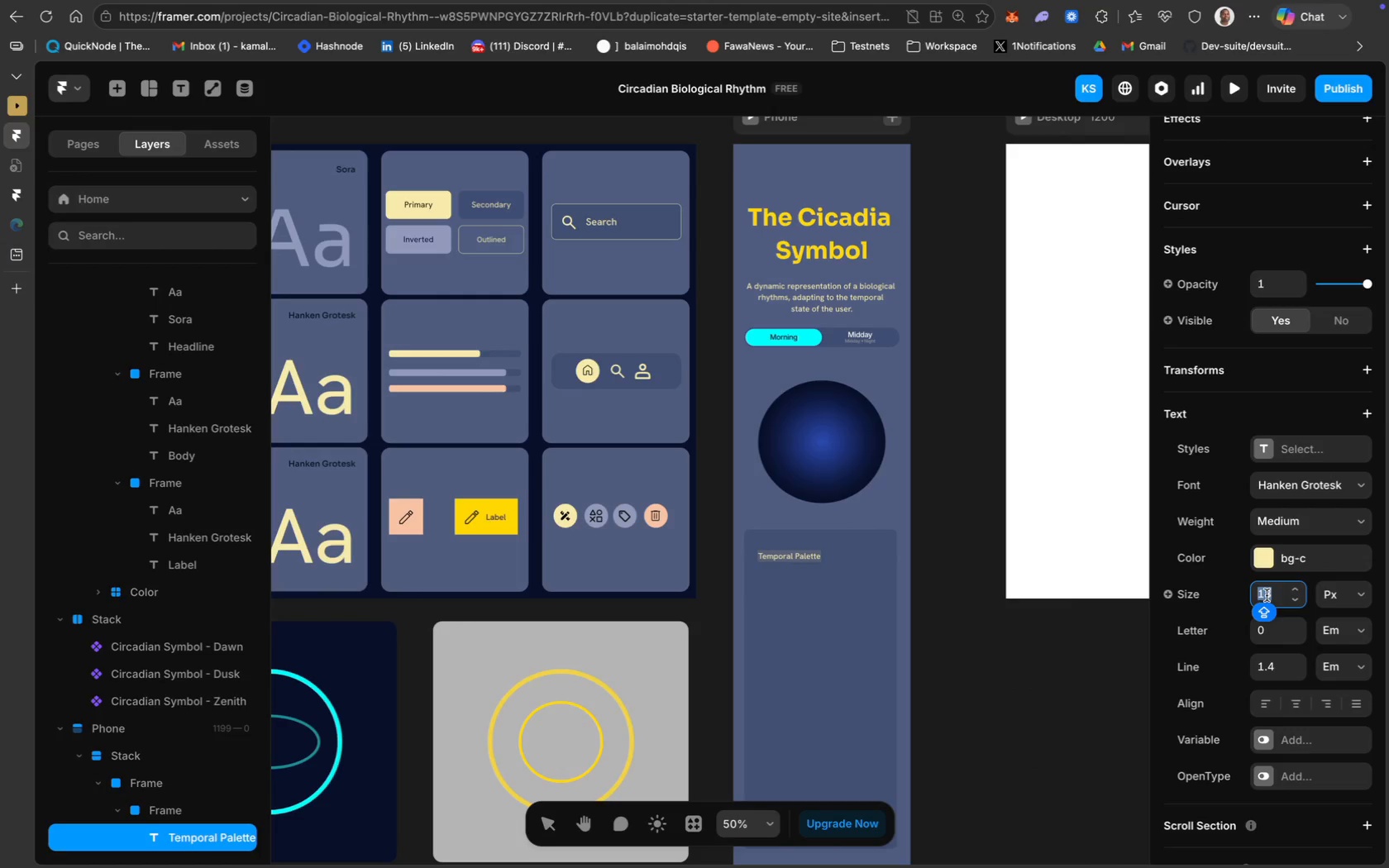 
type(30)
 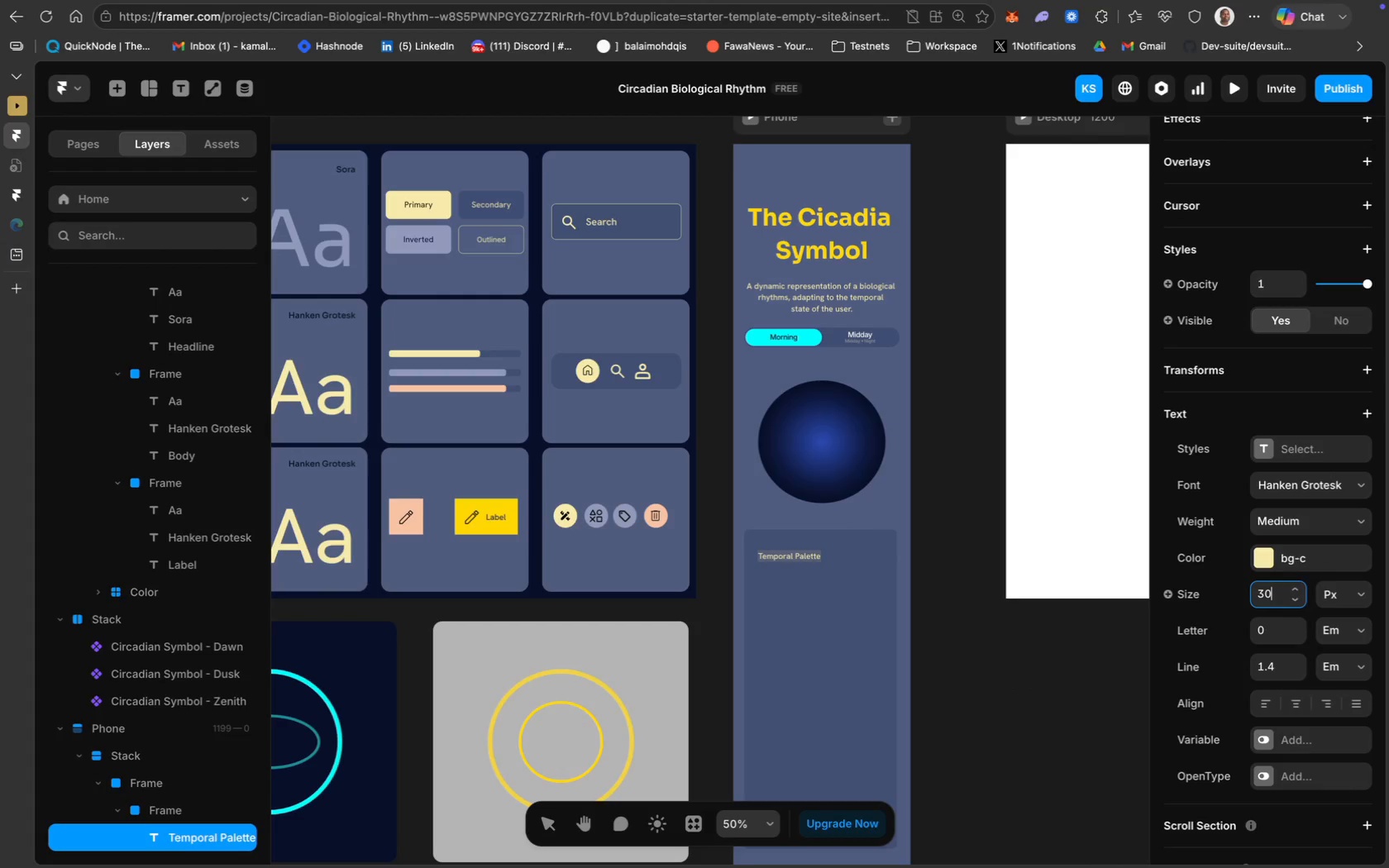 
key(Enter)
 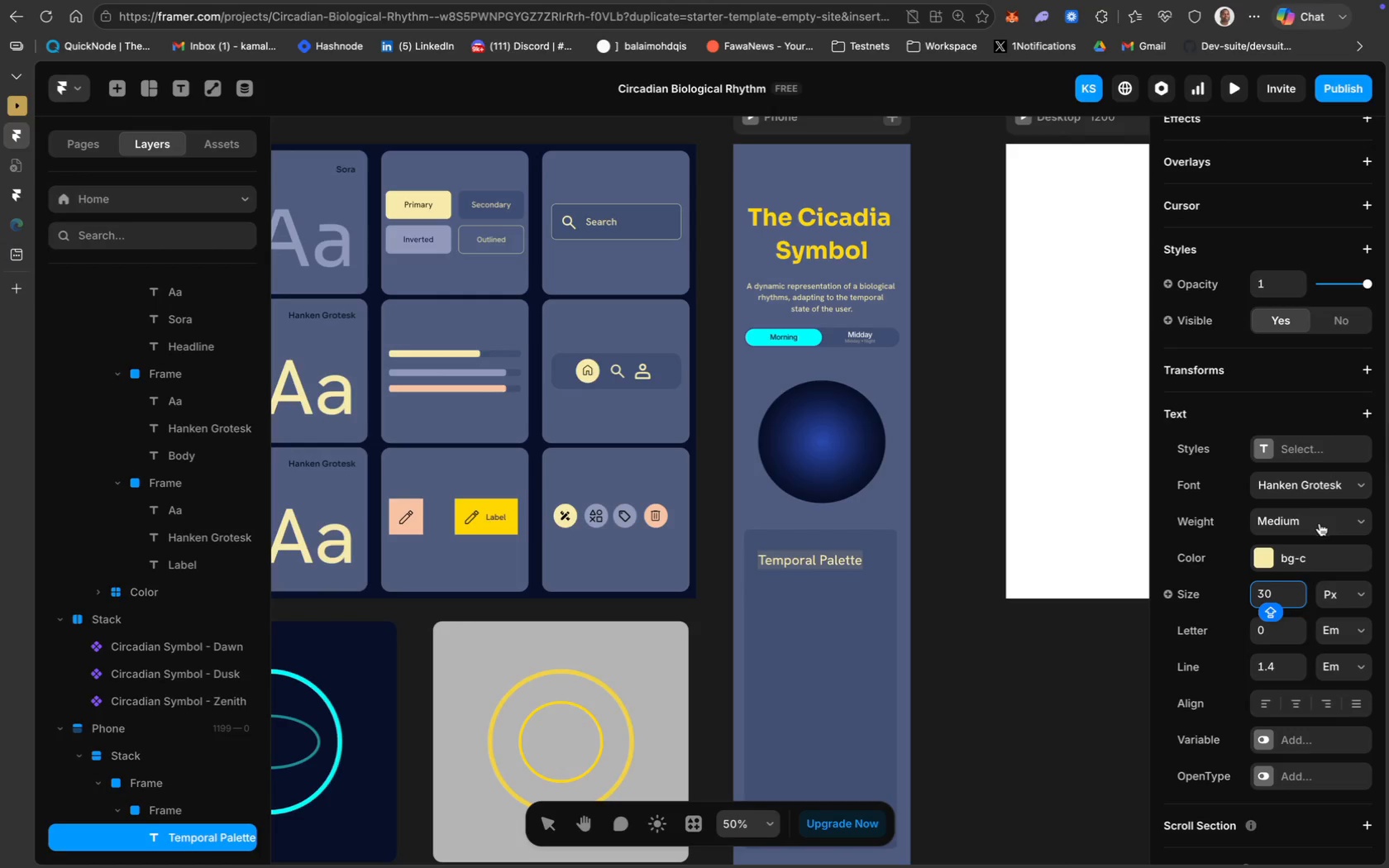 
left_click([1321, 523])
 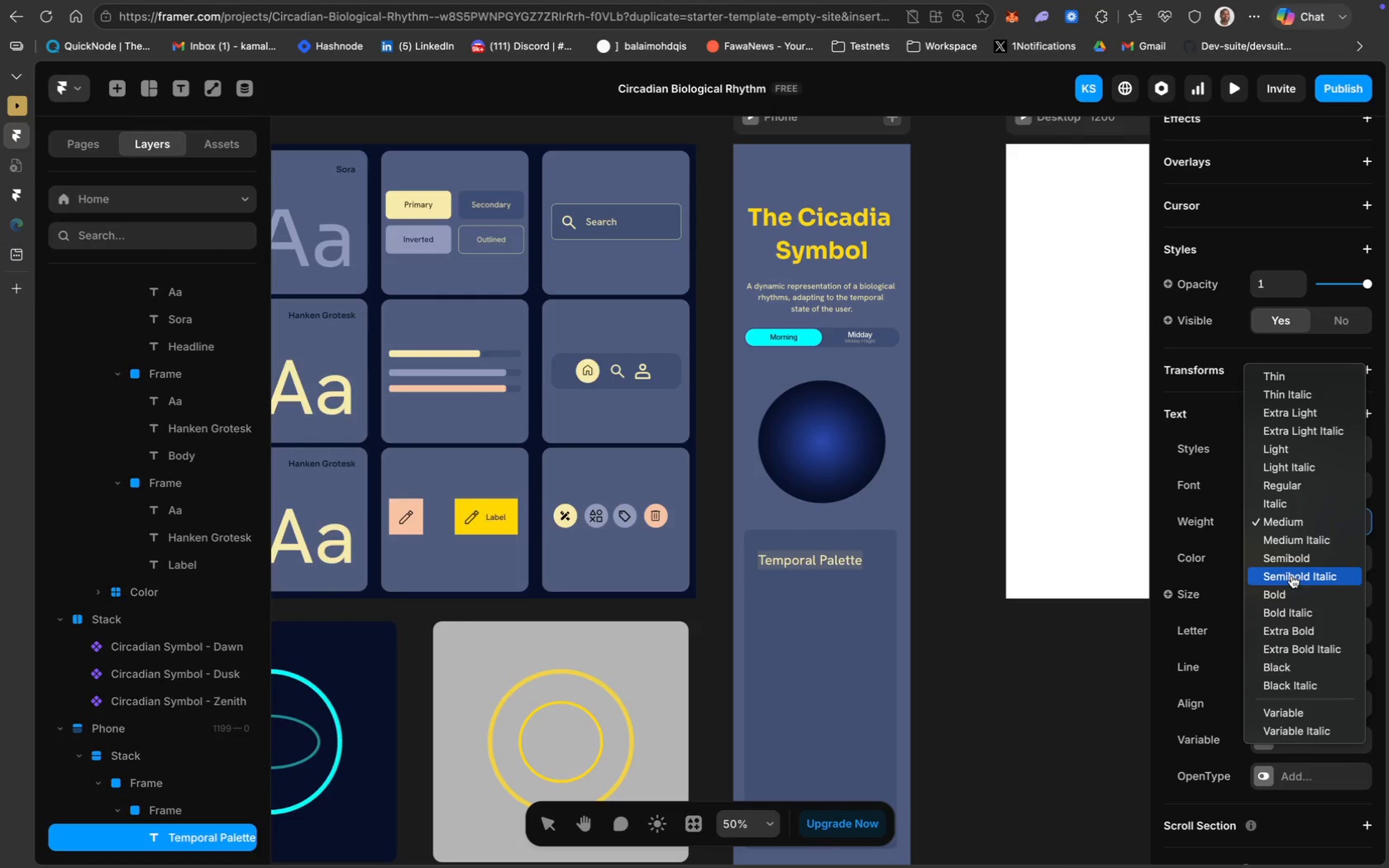 
left_click([1297, 594])
 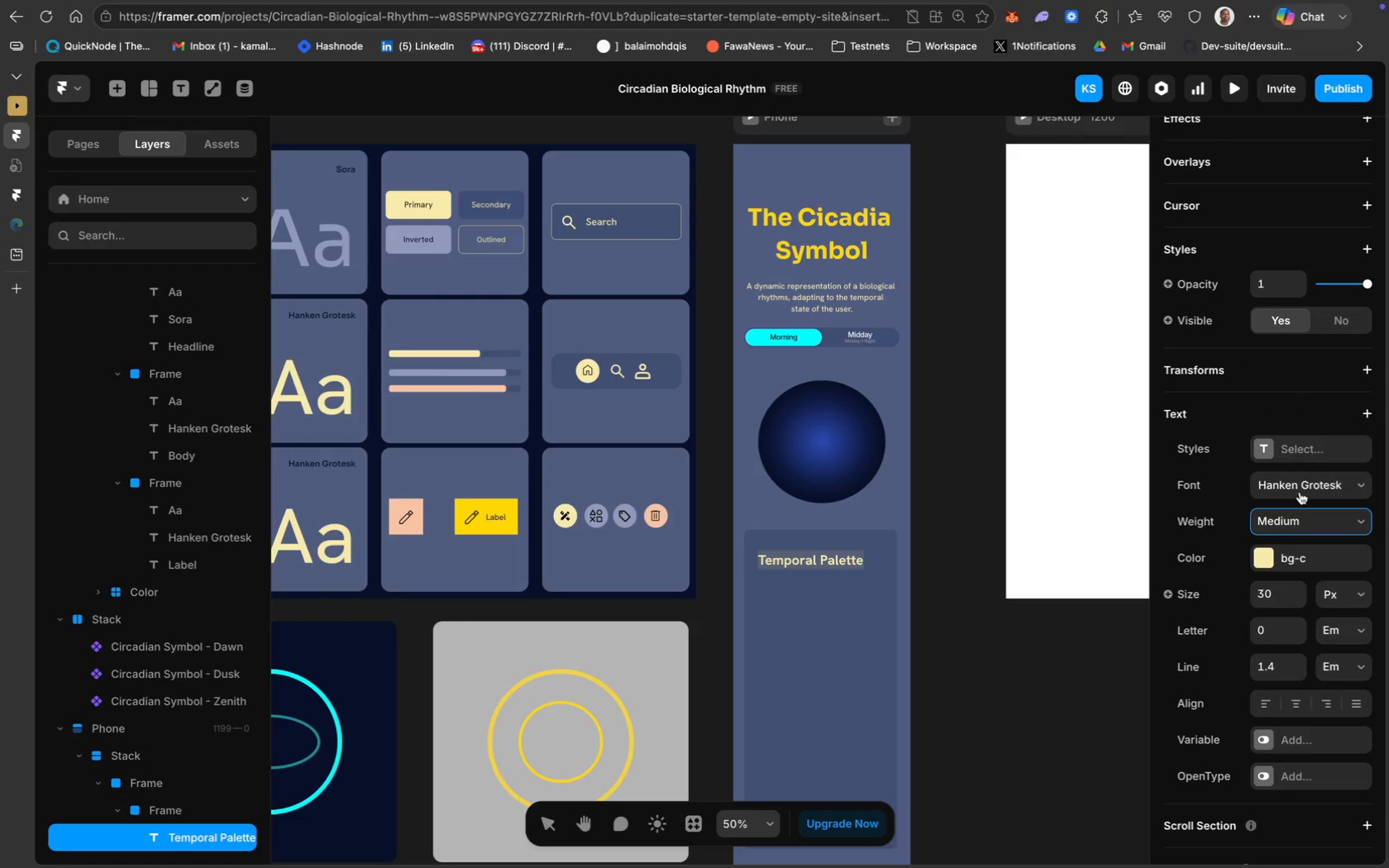 
left_click([1299, 486])
 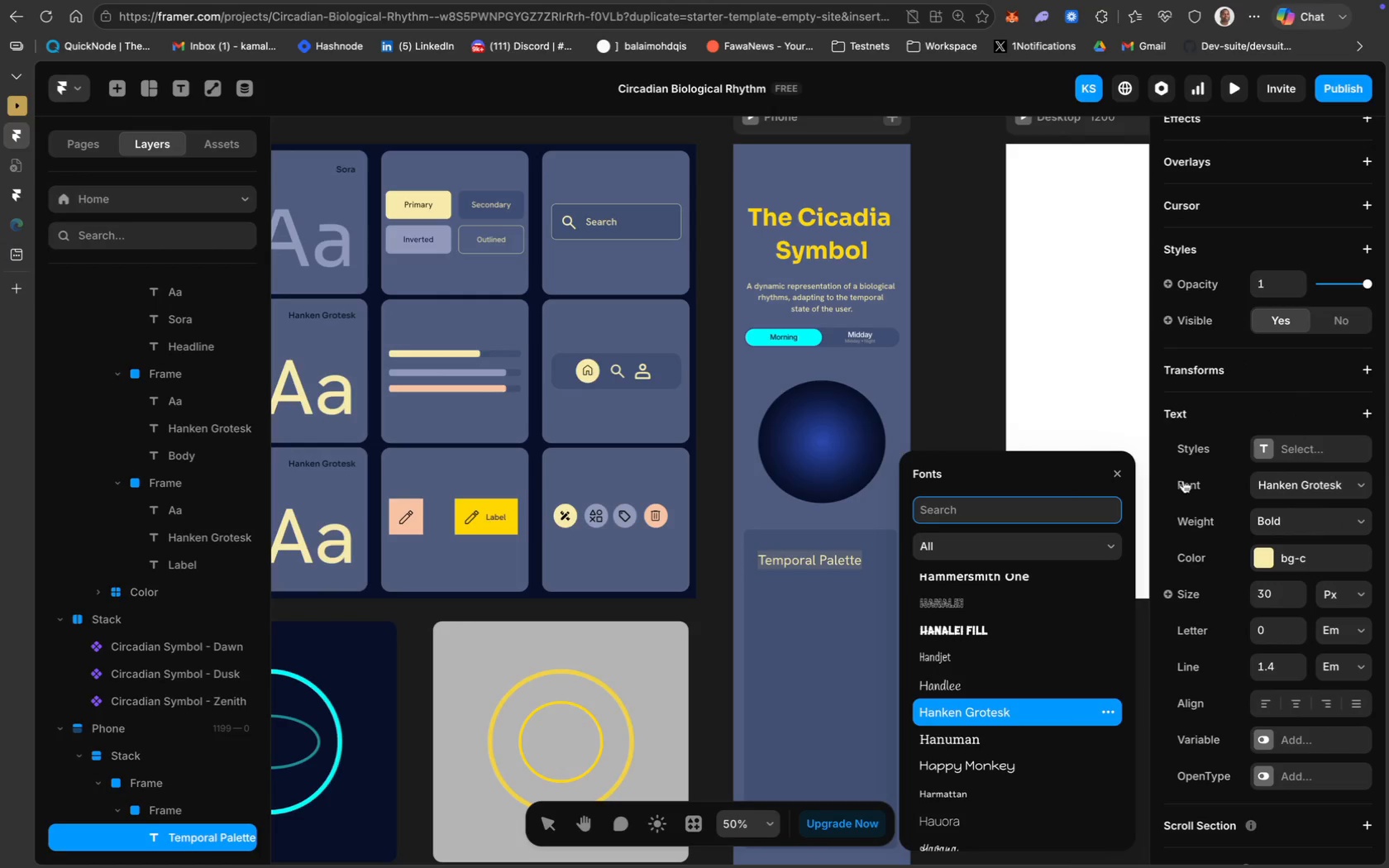 
type(Sora)
 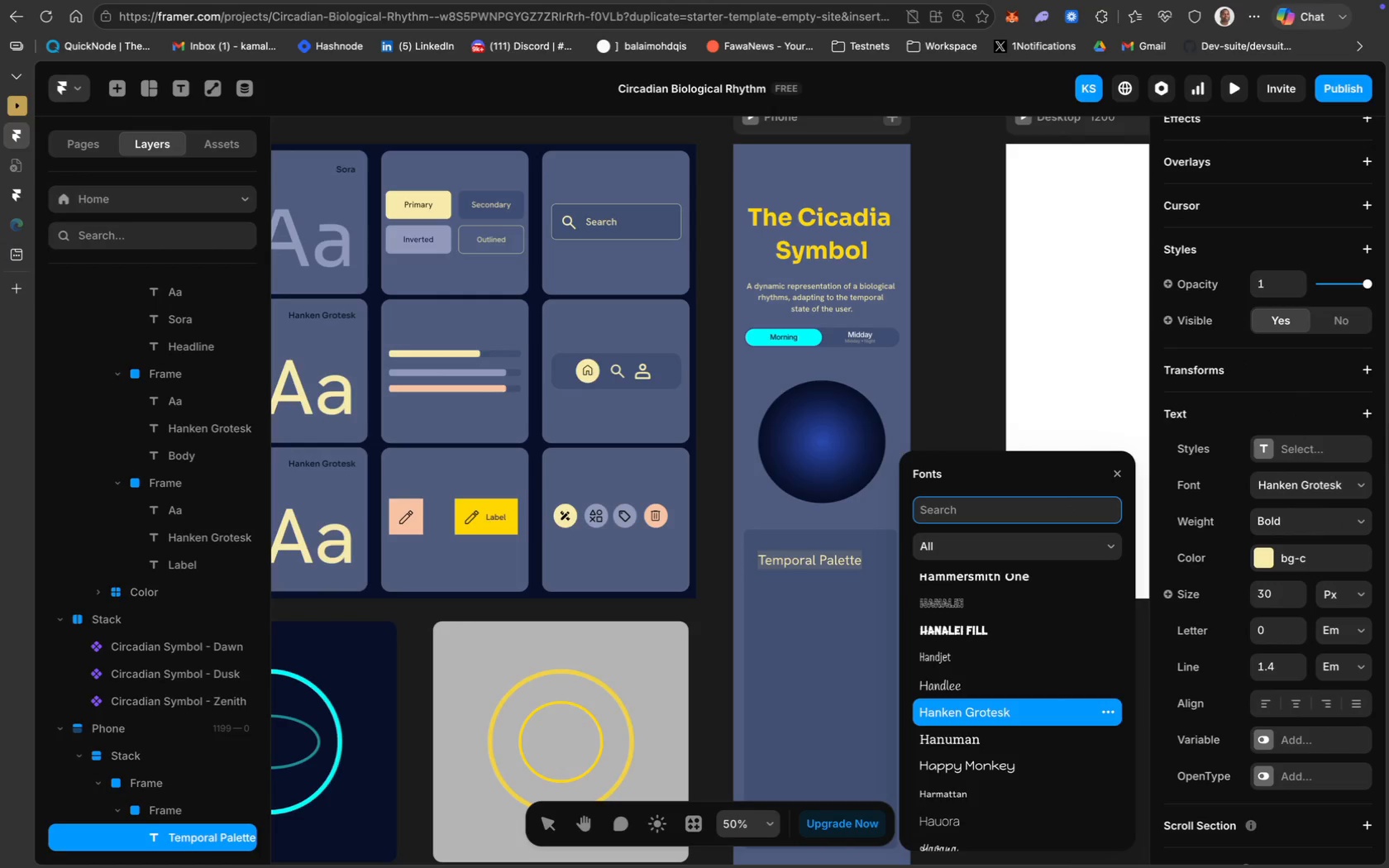 
key(Enter)
 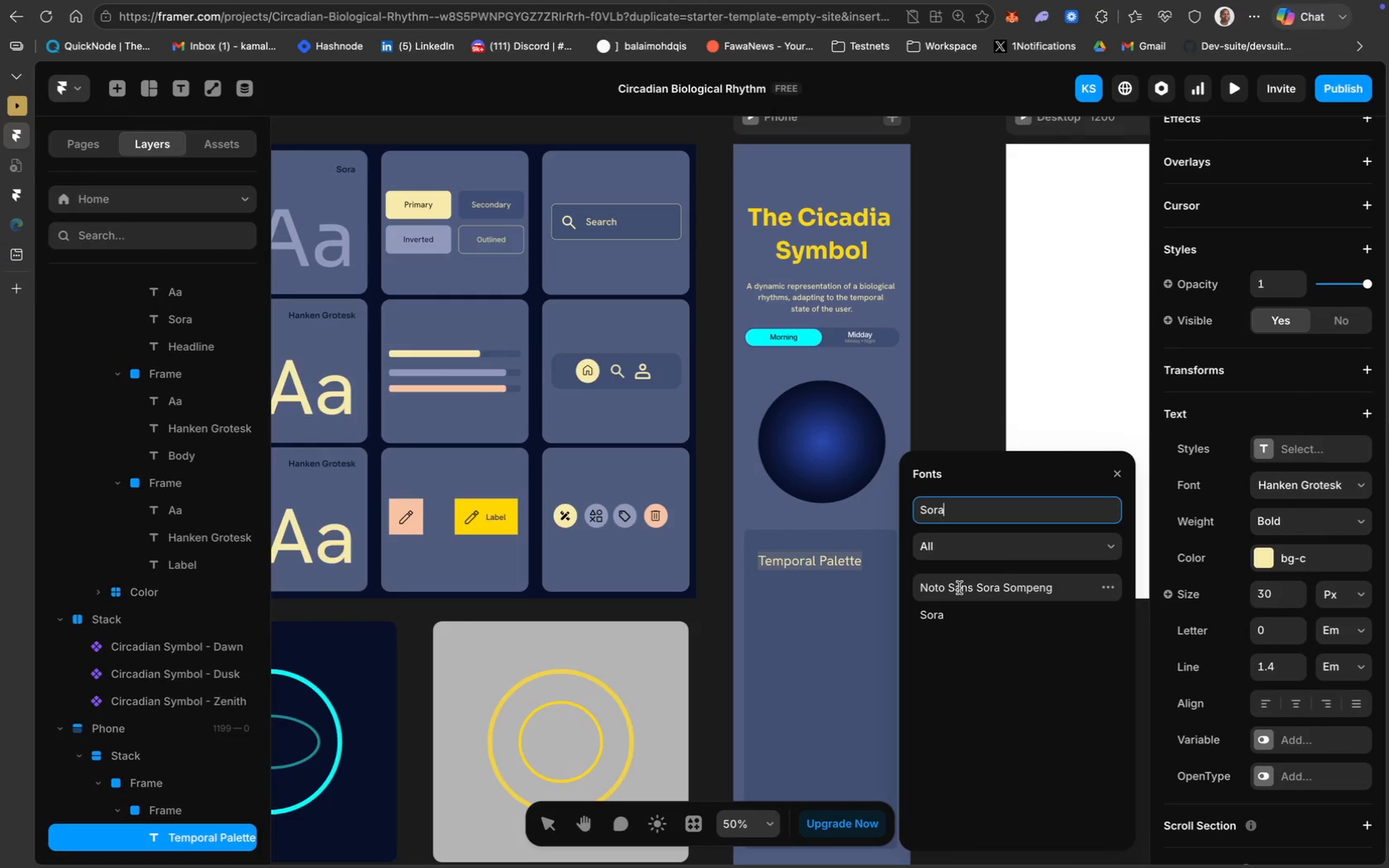 
left_click([942, 621])
 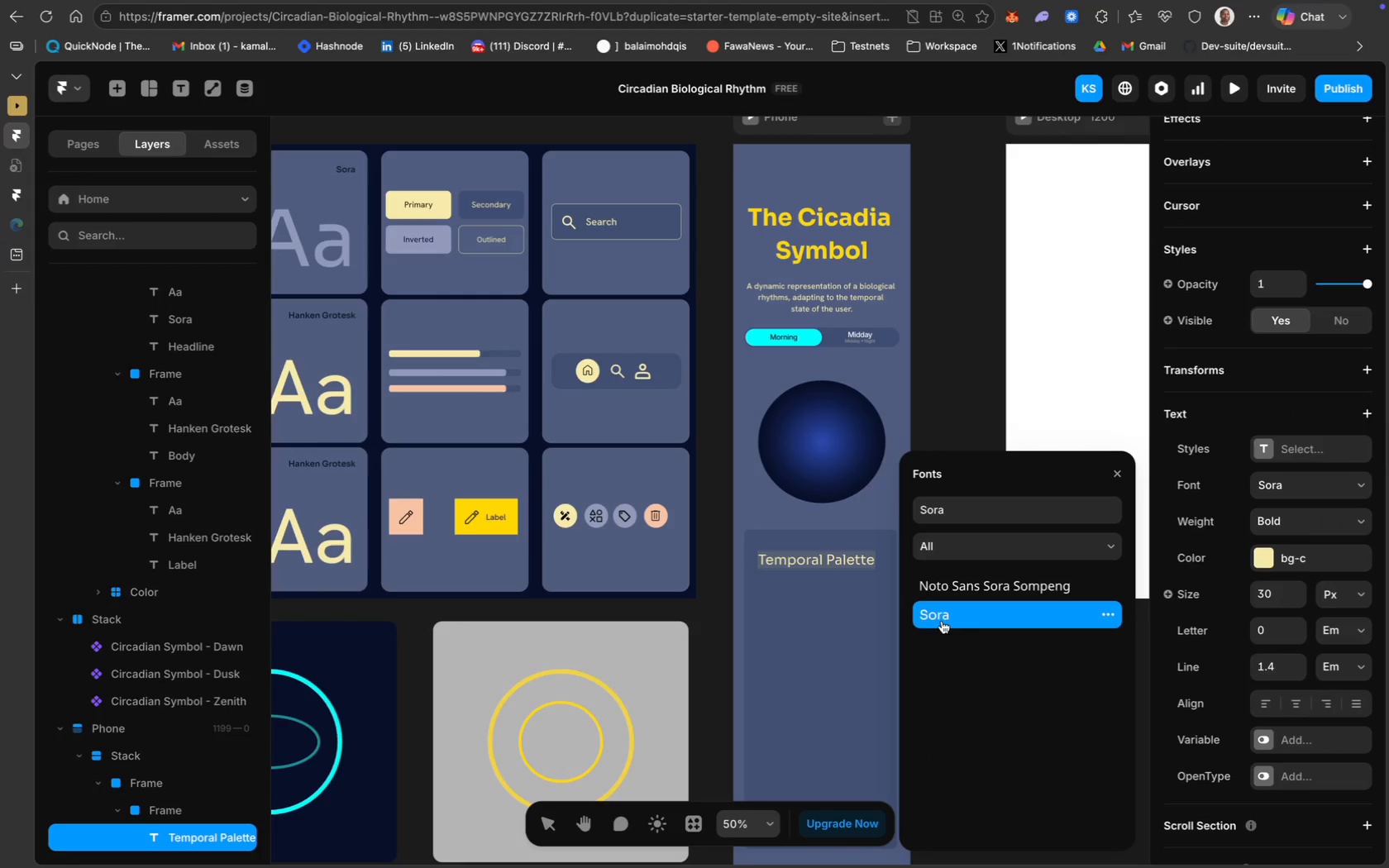 
left_click([942, 621])
 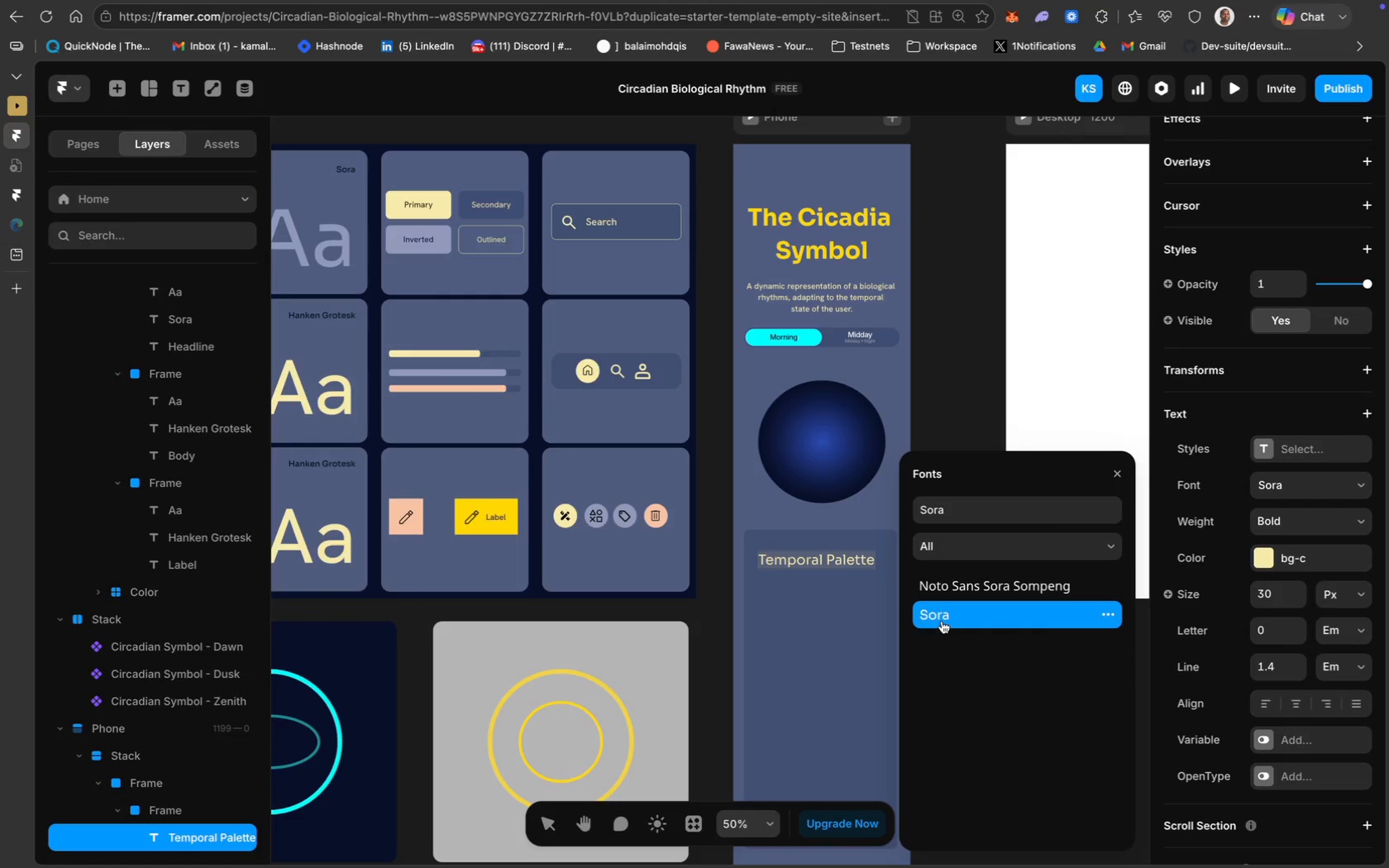 
left_click([942, 621])
 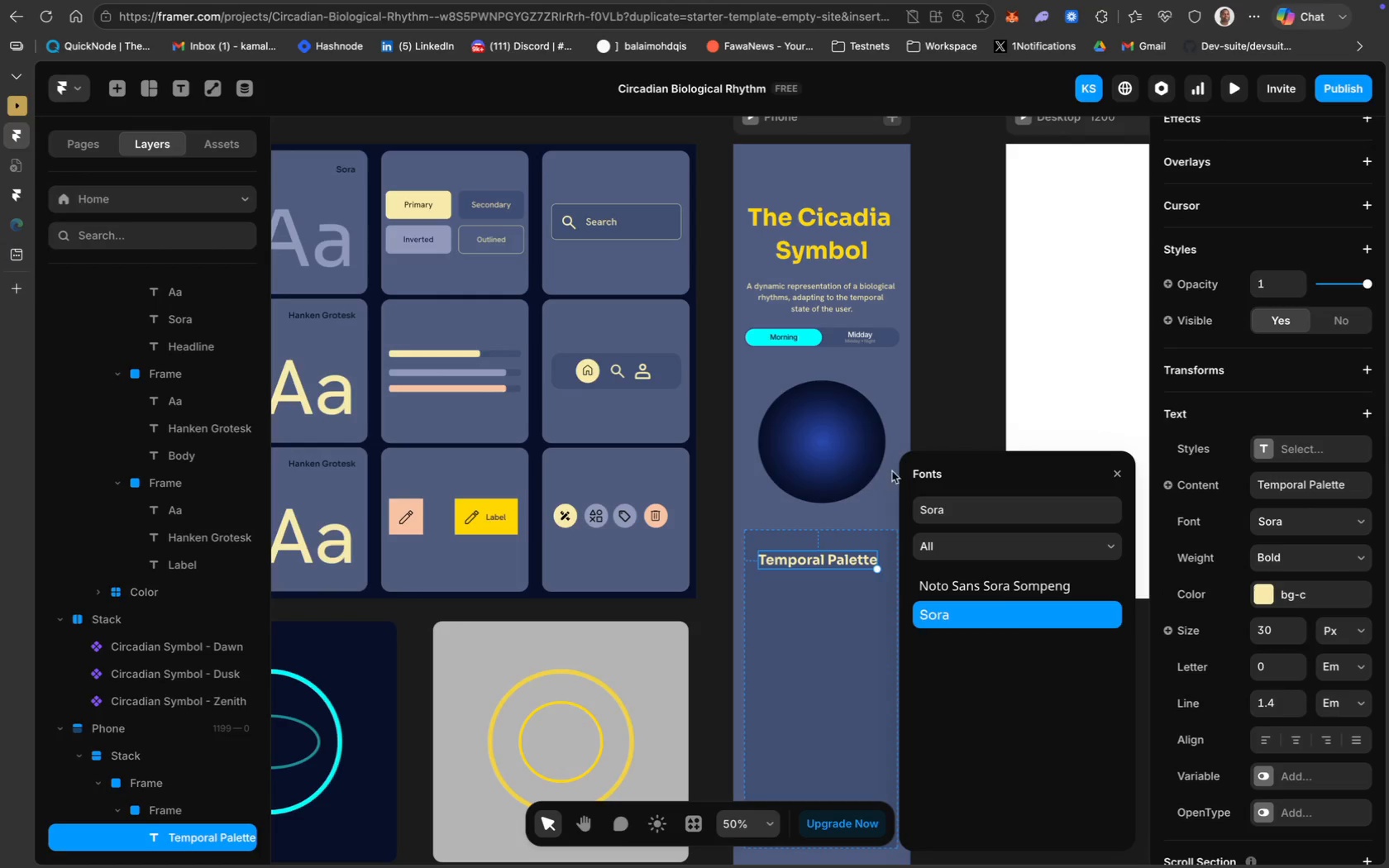 
wait(10.18)
 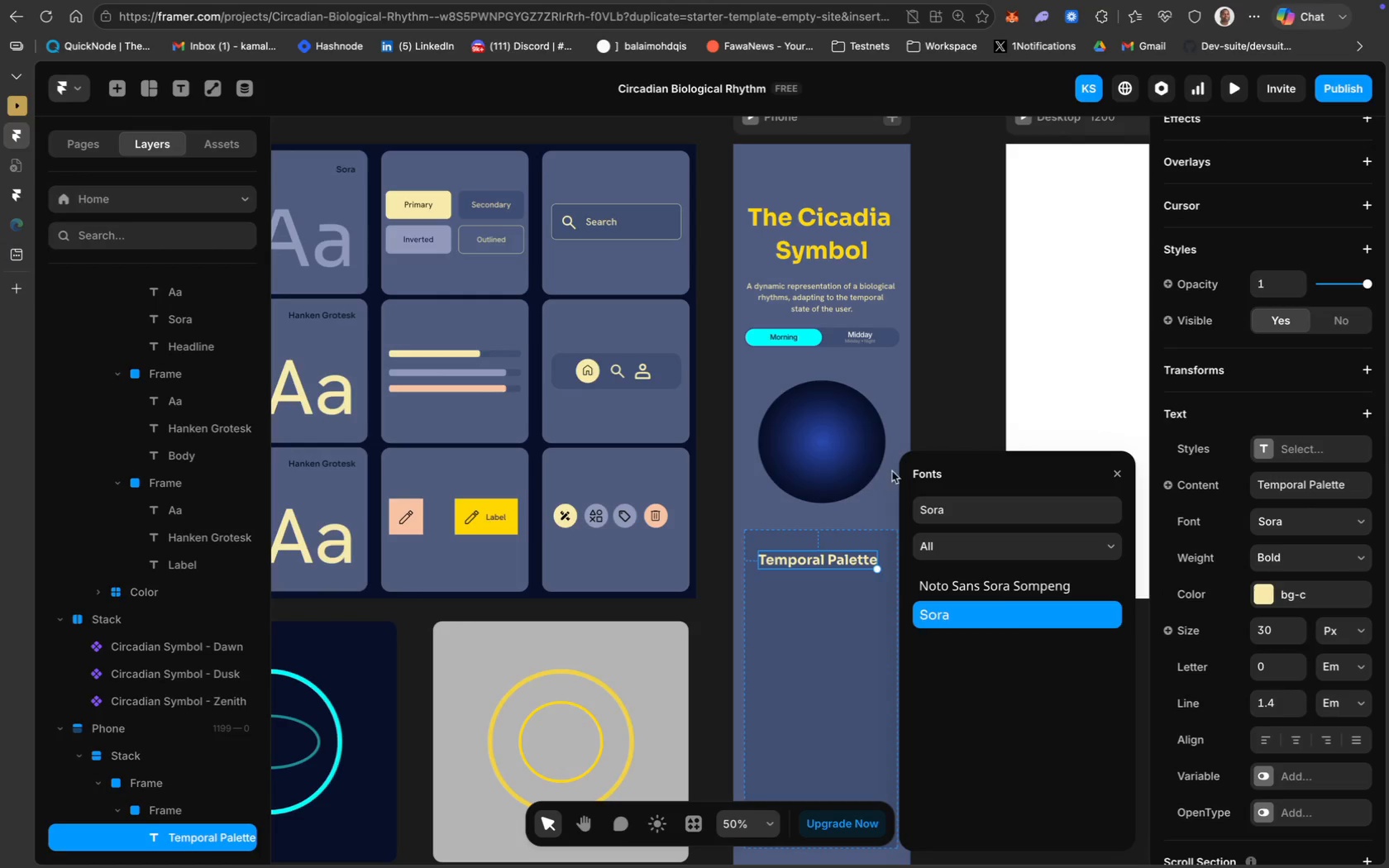 
type(32)
 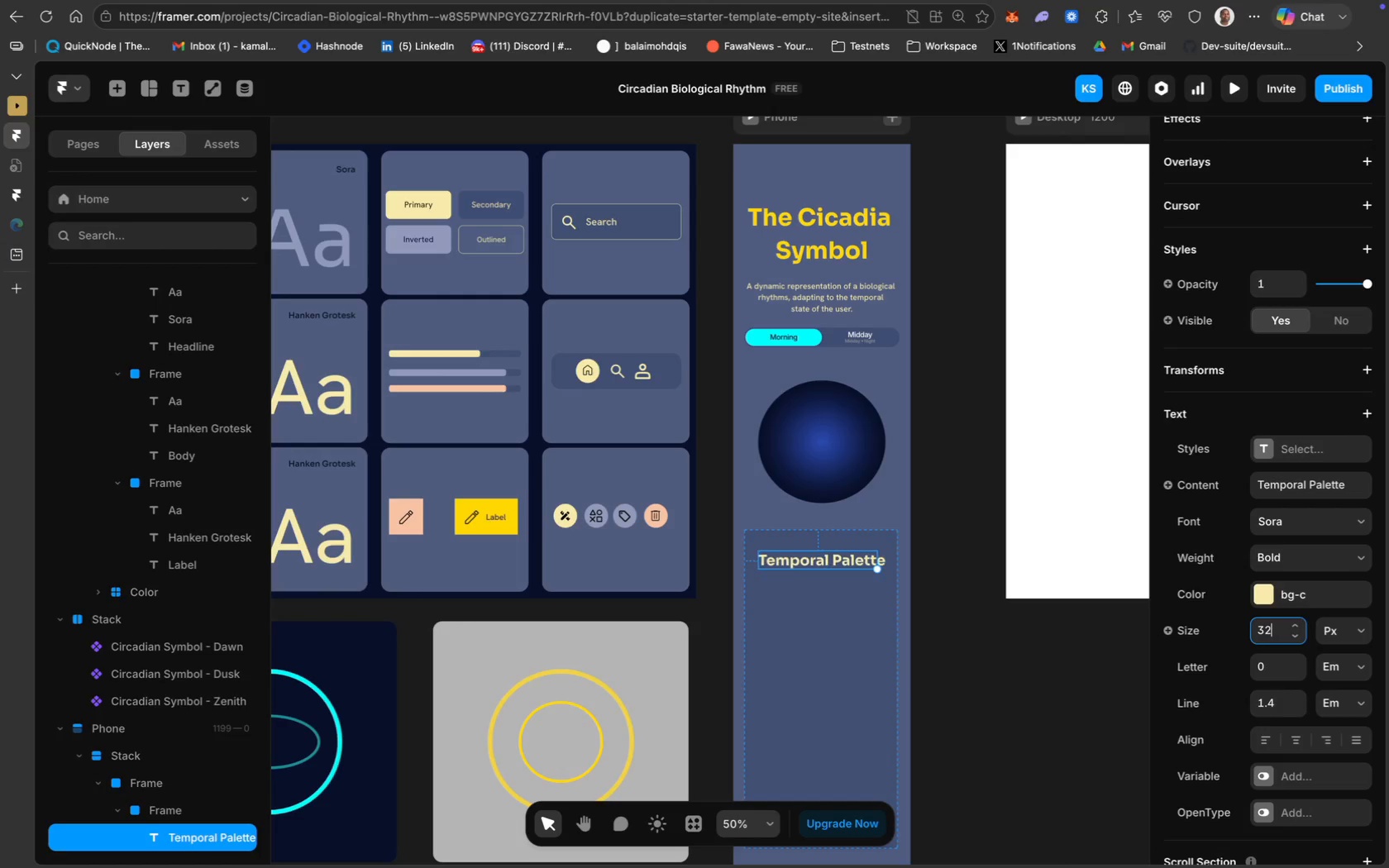 
key(Enter)
 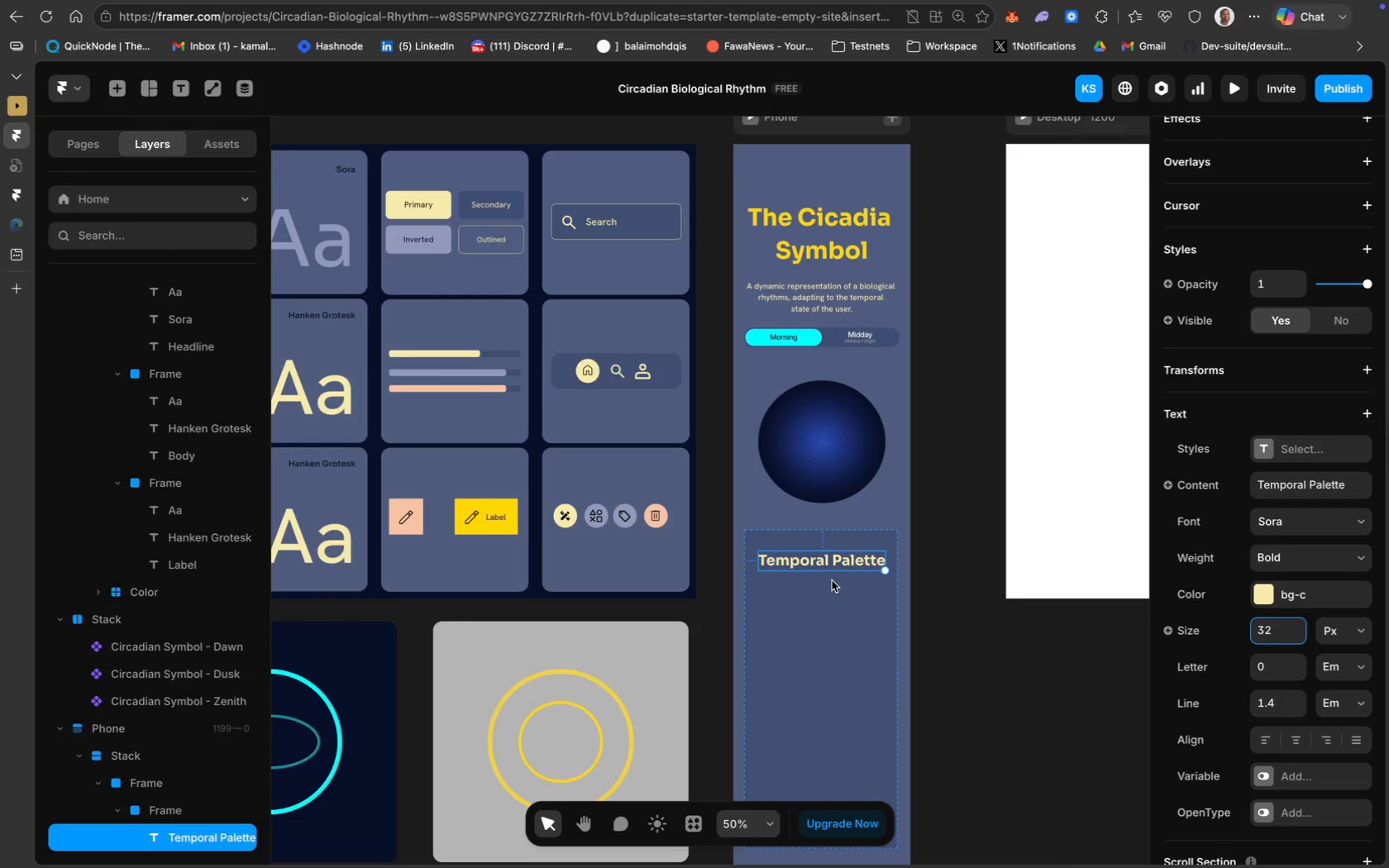 
left_click([962, 646])
 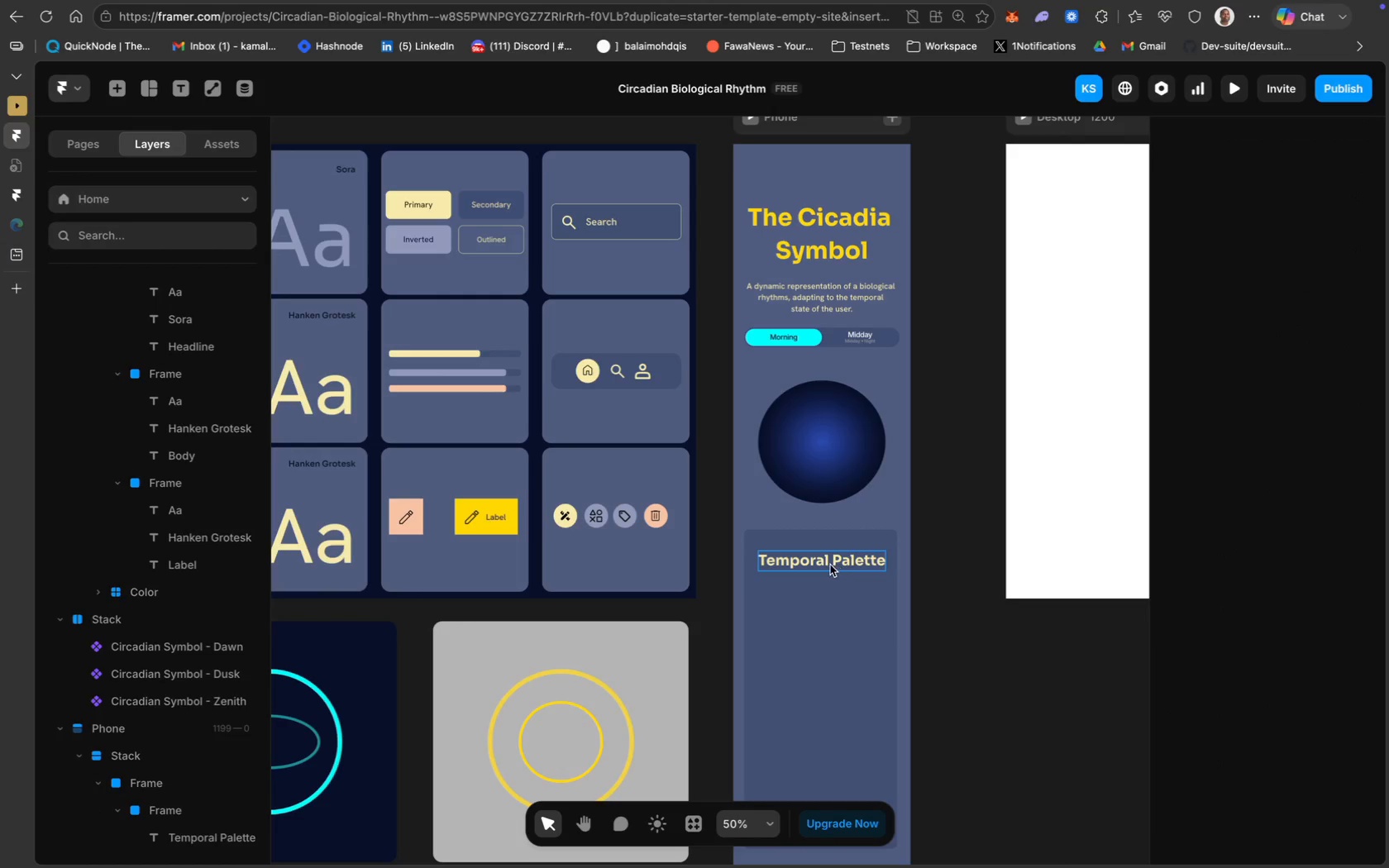 
left_click_drag(start_coordinate=[828, 562], to_coordinate=[814, 561])
 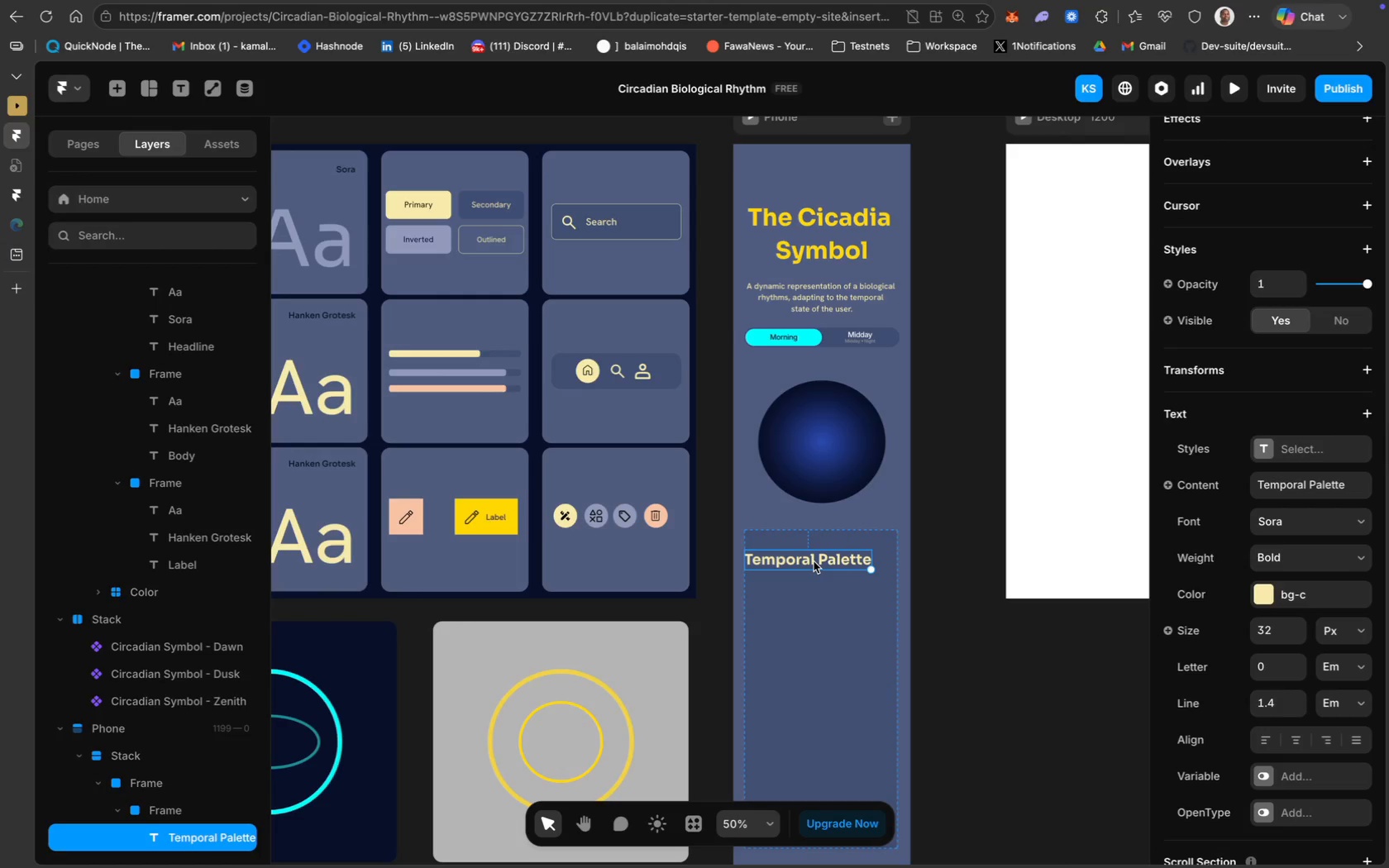 
left_click([969, 650])
 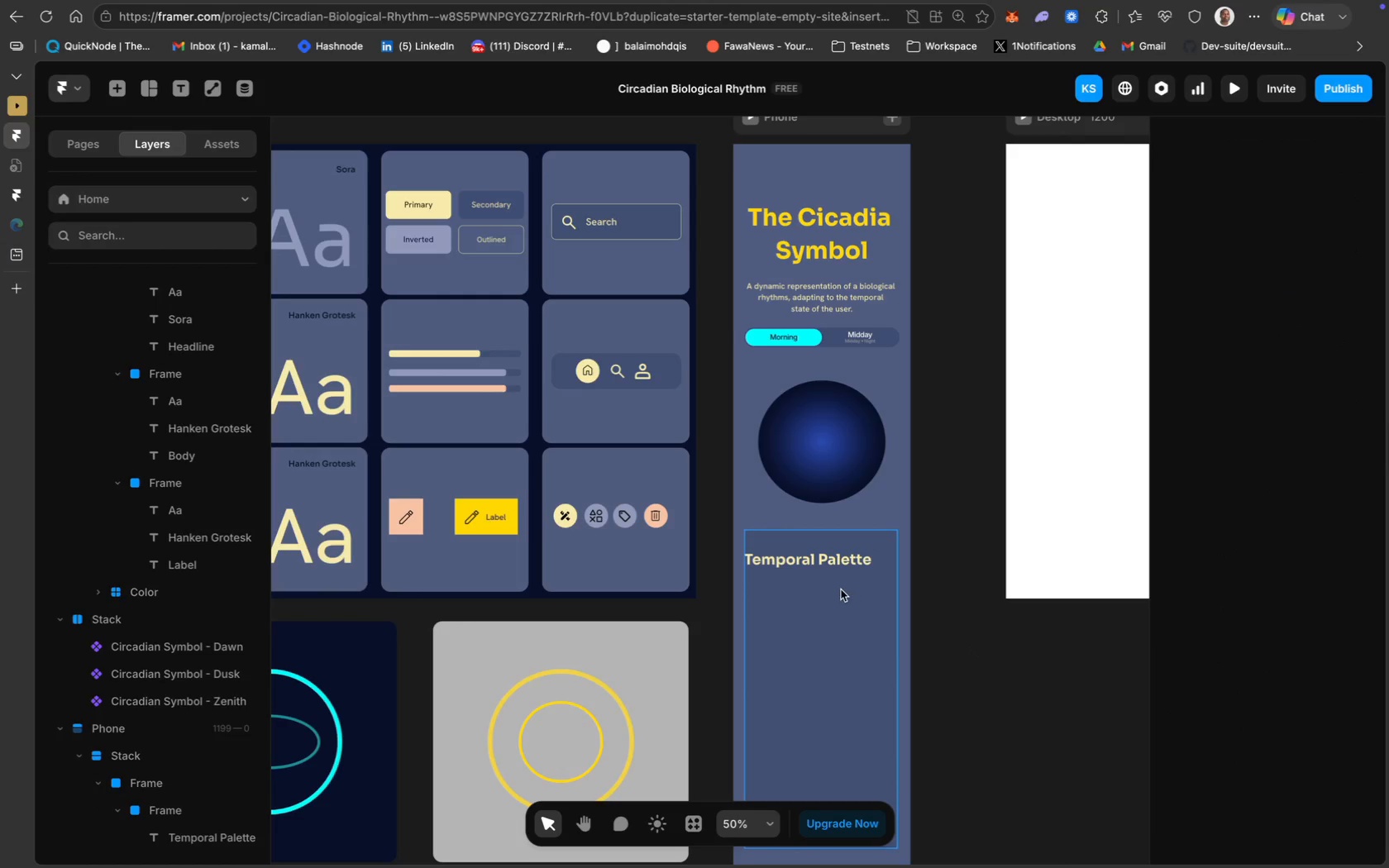 
left_click([827, 563])
 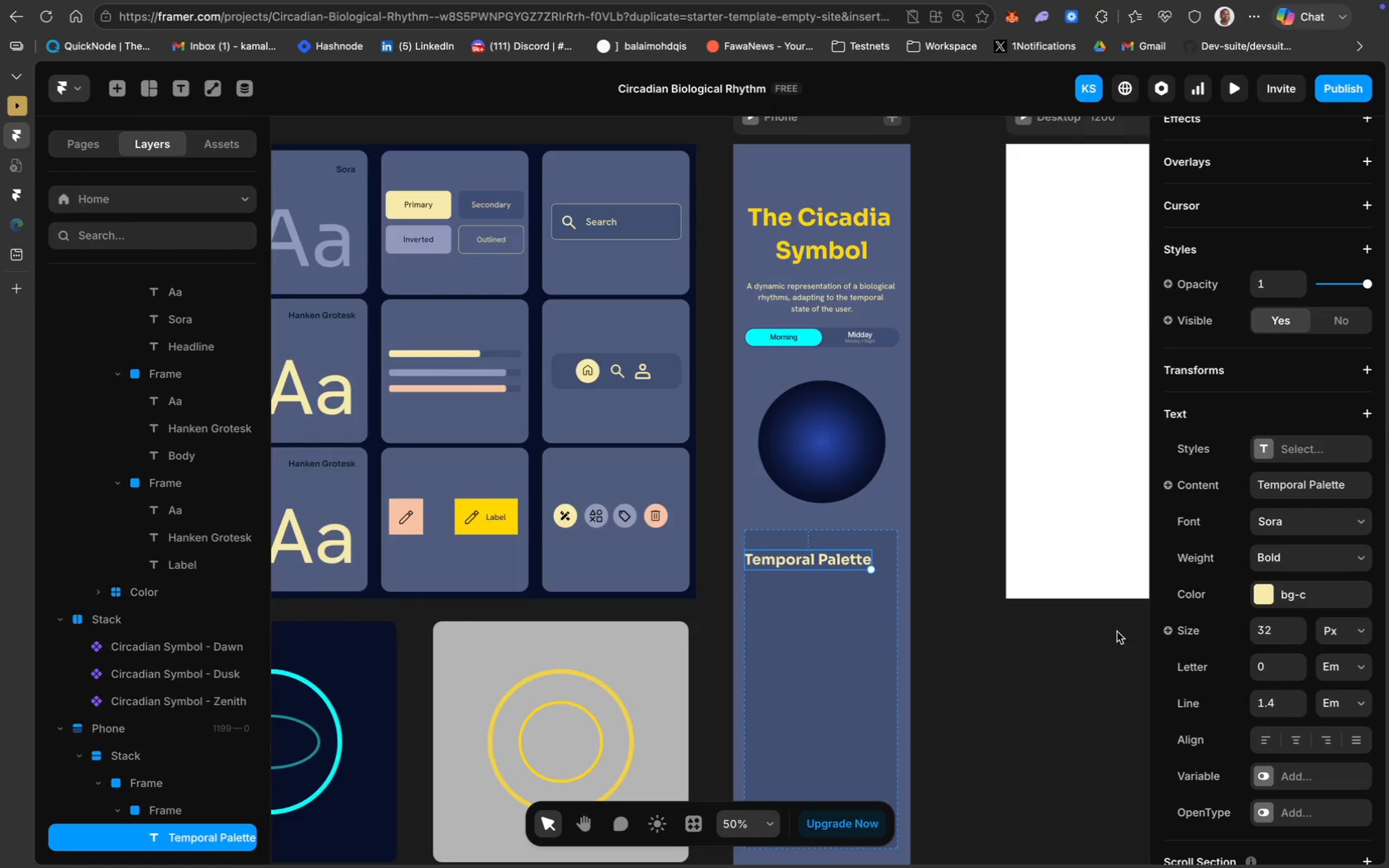 
left_click([1286, 598])
 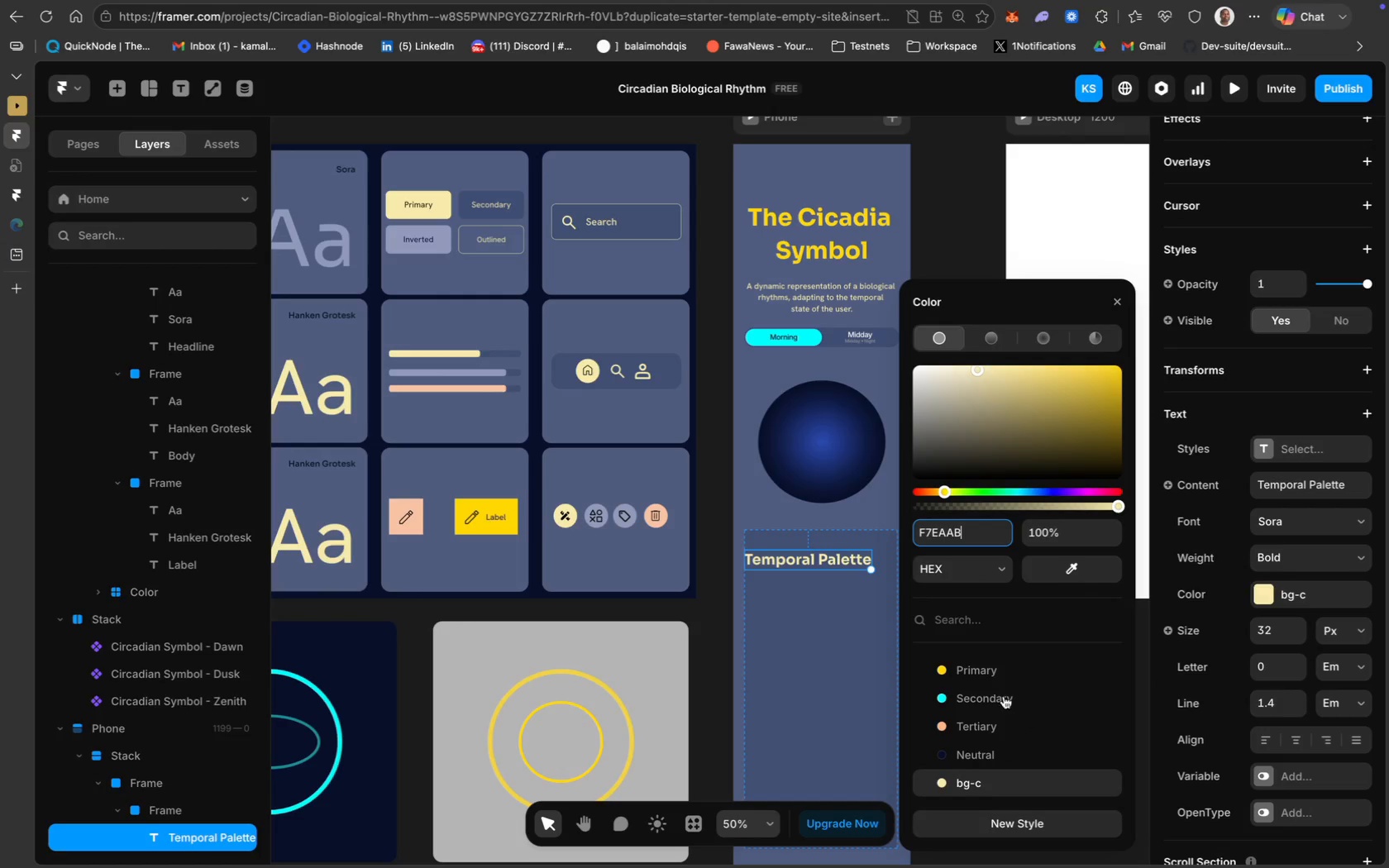 
left_click([995, 673])
 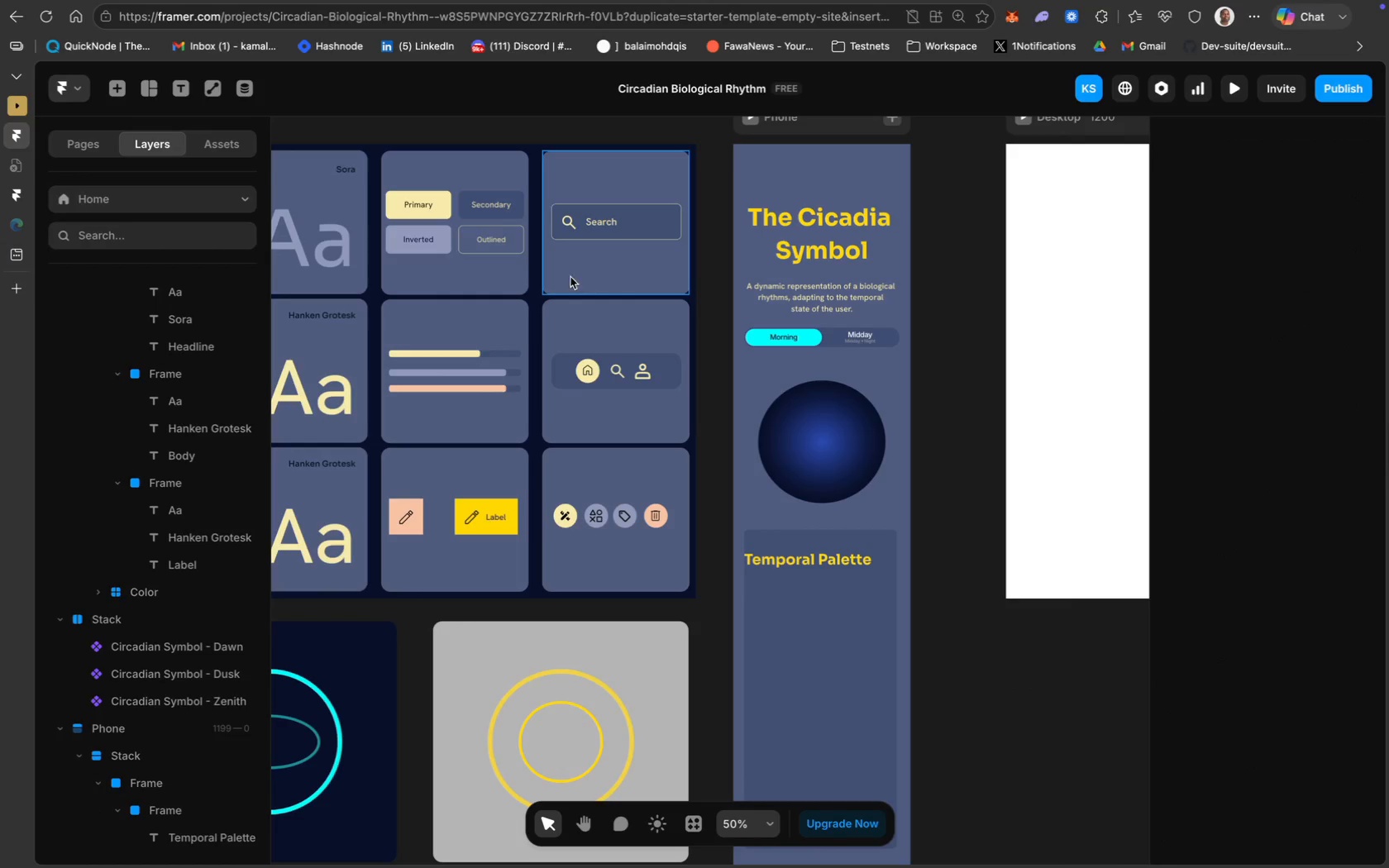 
left_click([184, 94])
 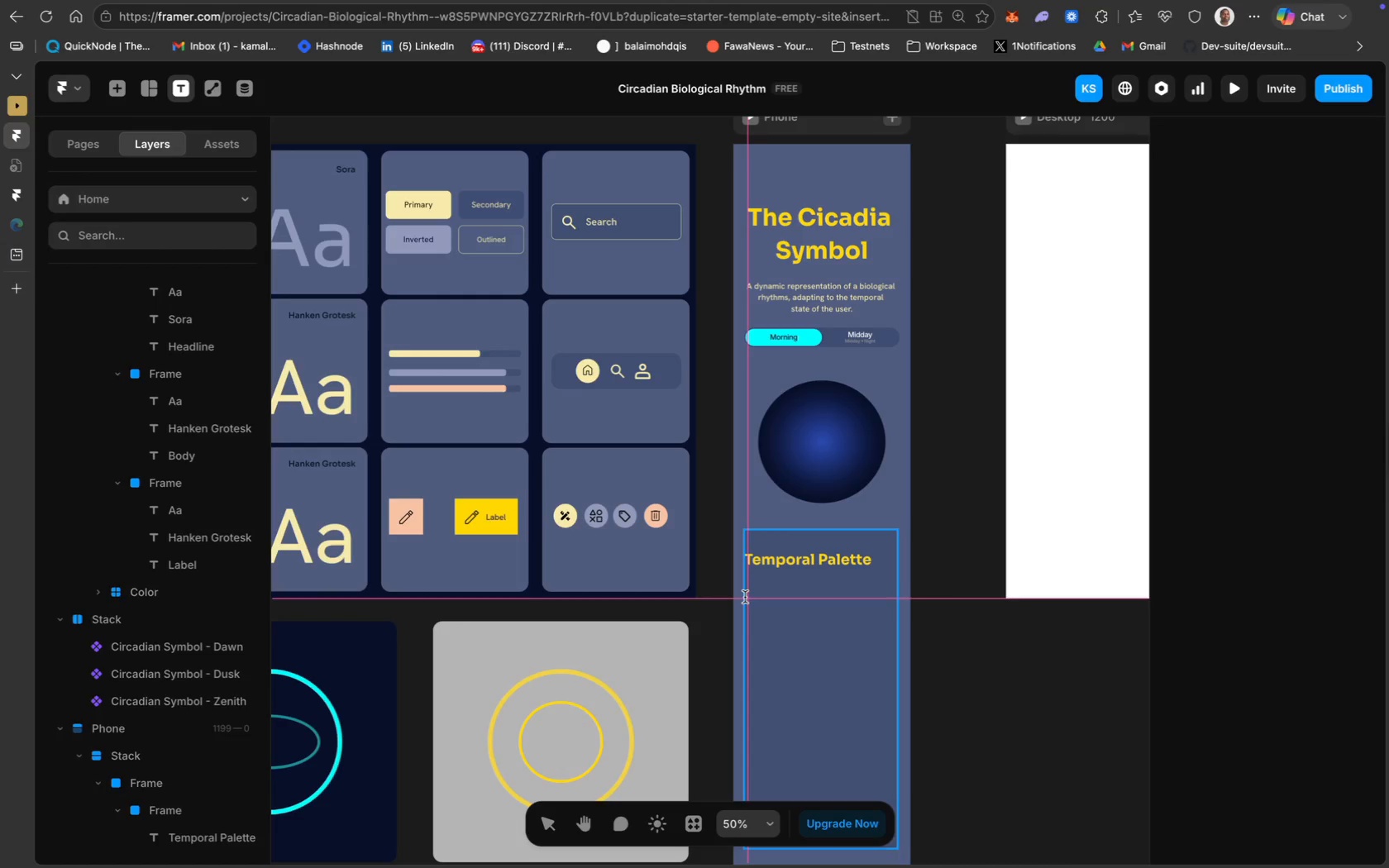 
wait(8.39)
 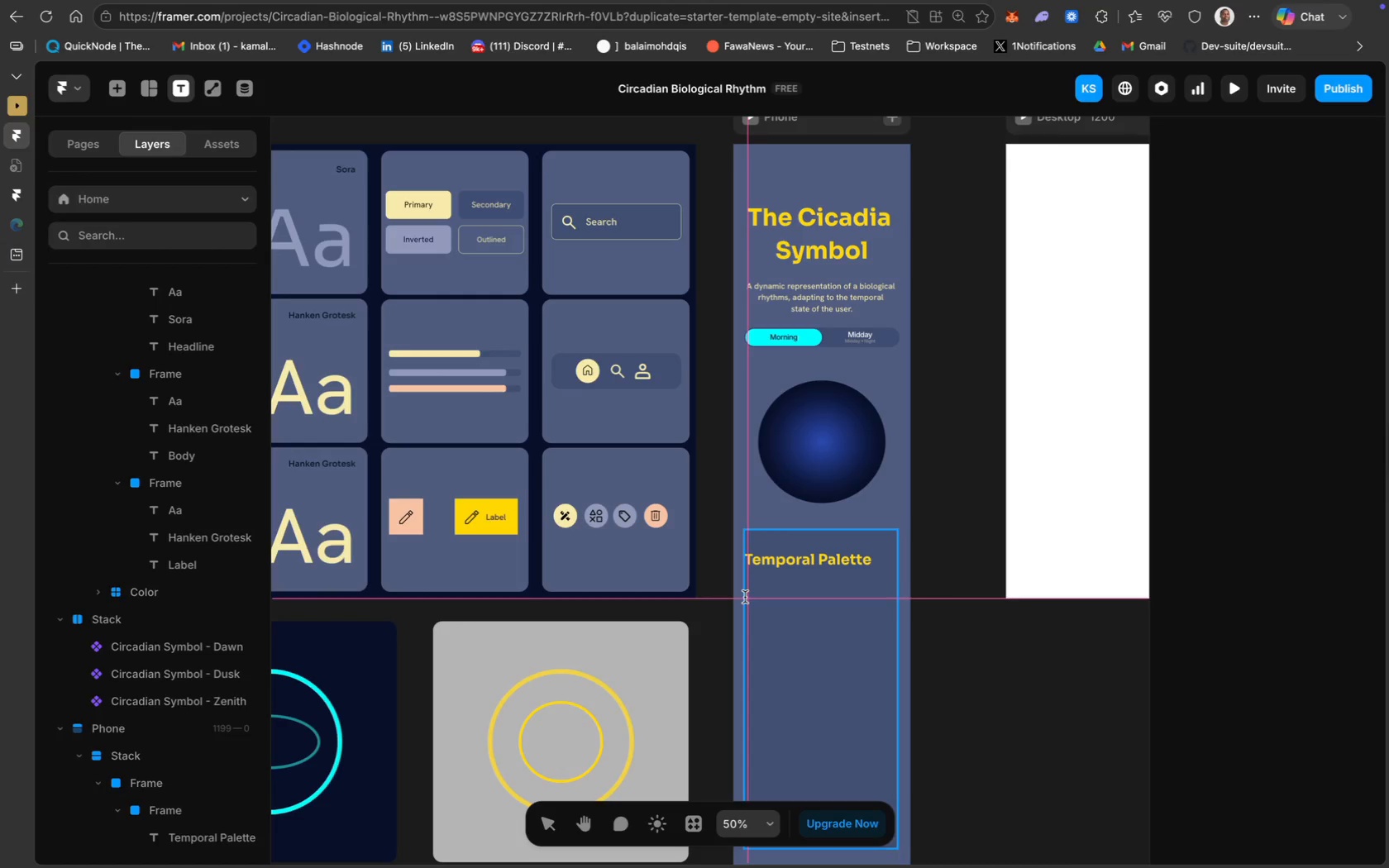 
type(Sawn)
 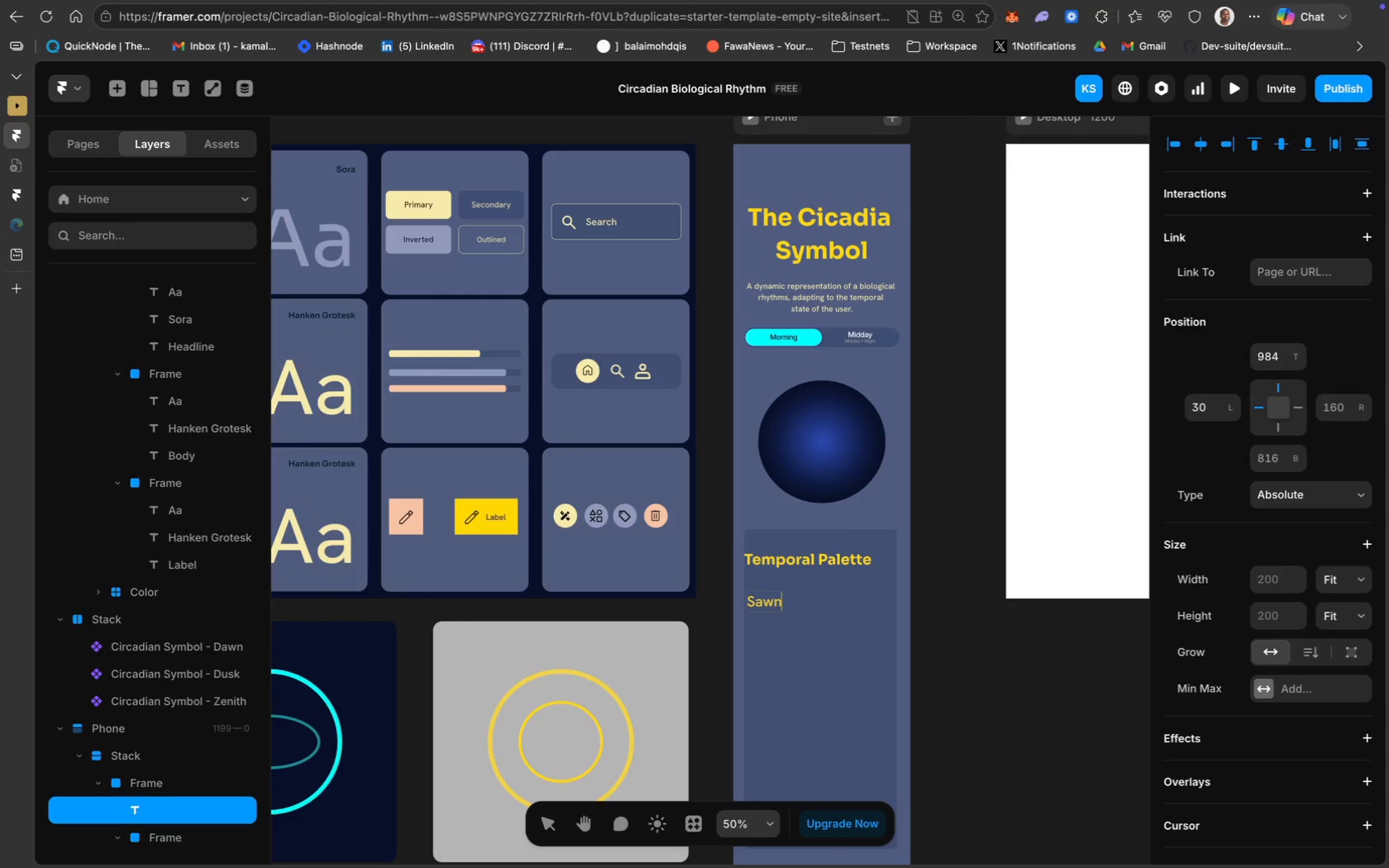 
key(Meta+A)
 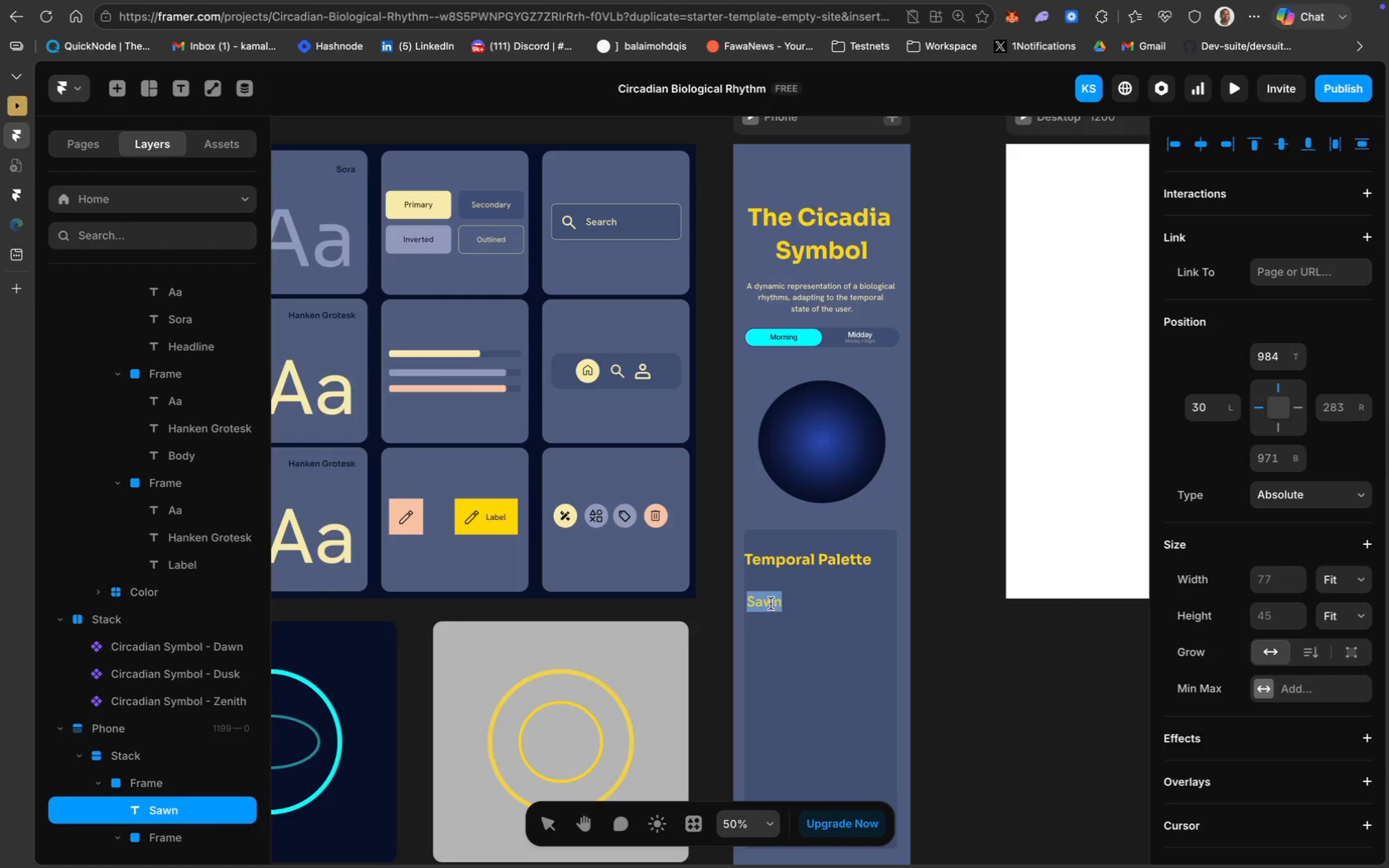 
double_click([766, 599])
 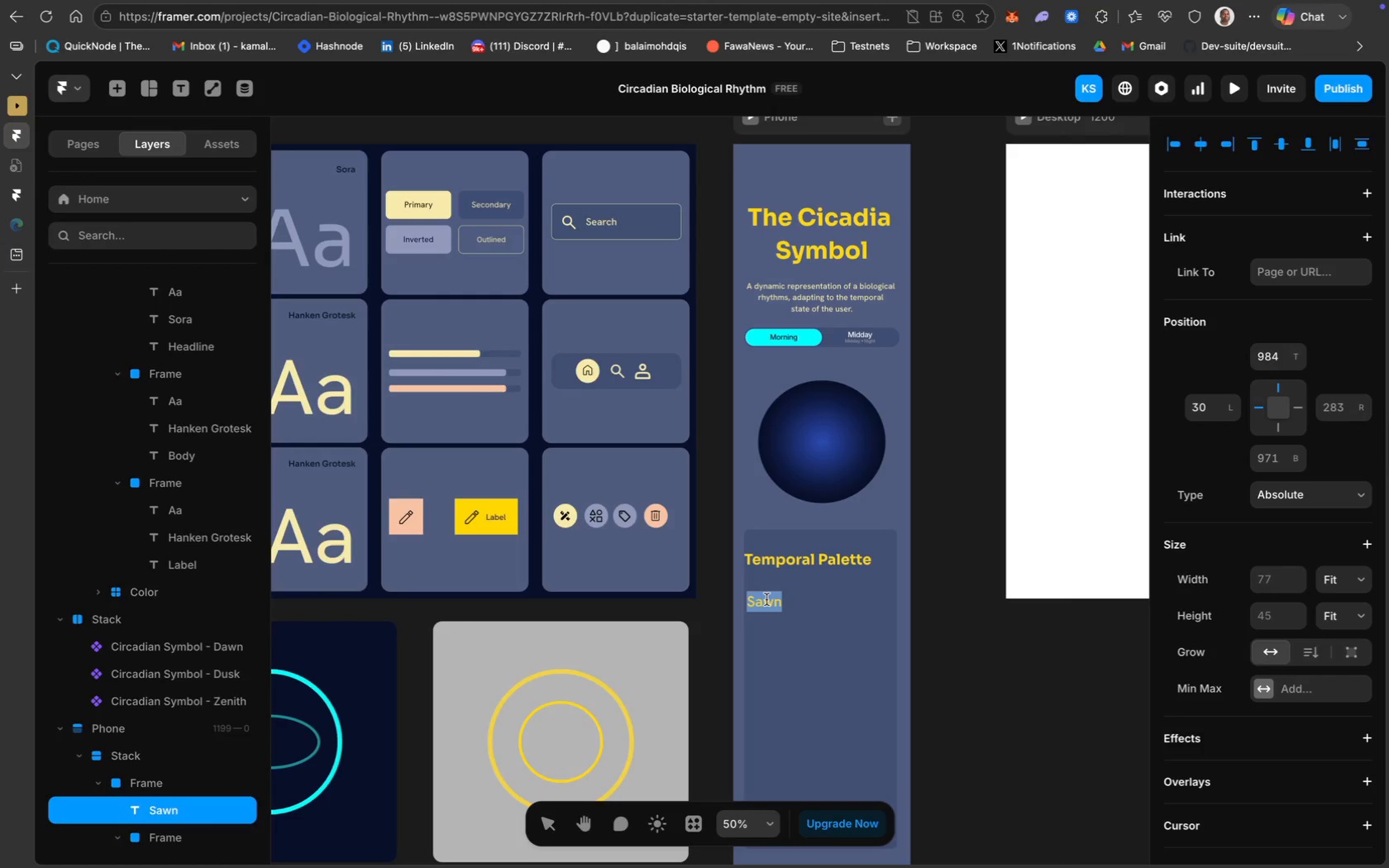 
triple_click([766, 599])
 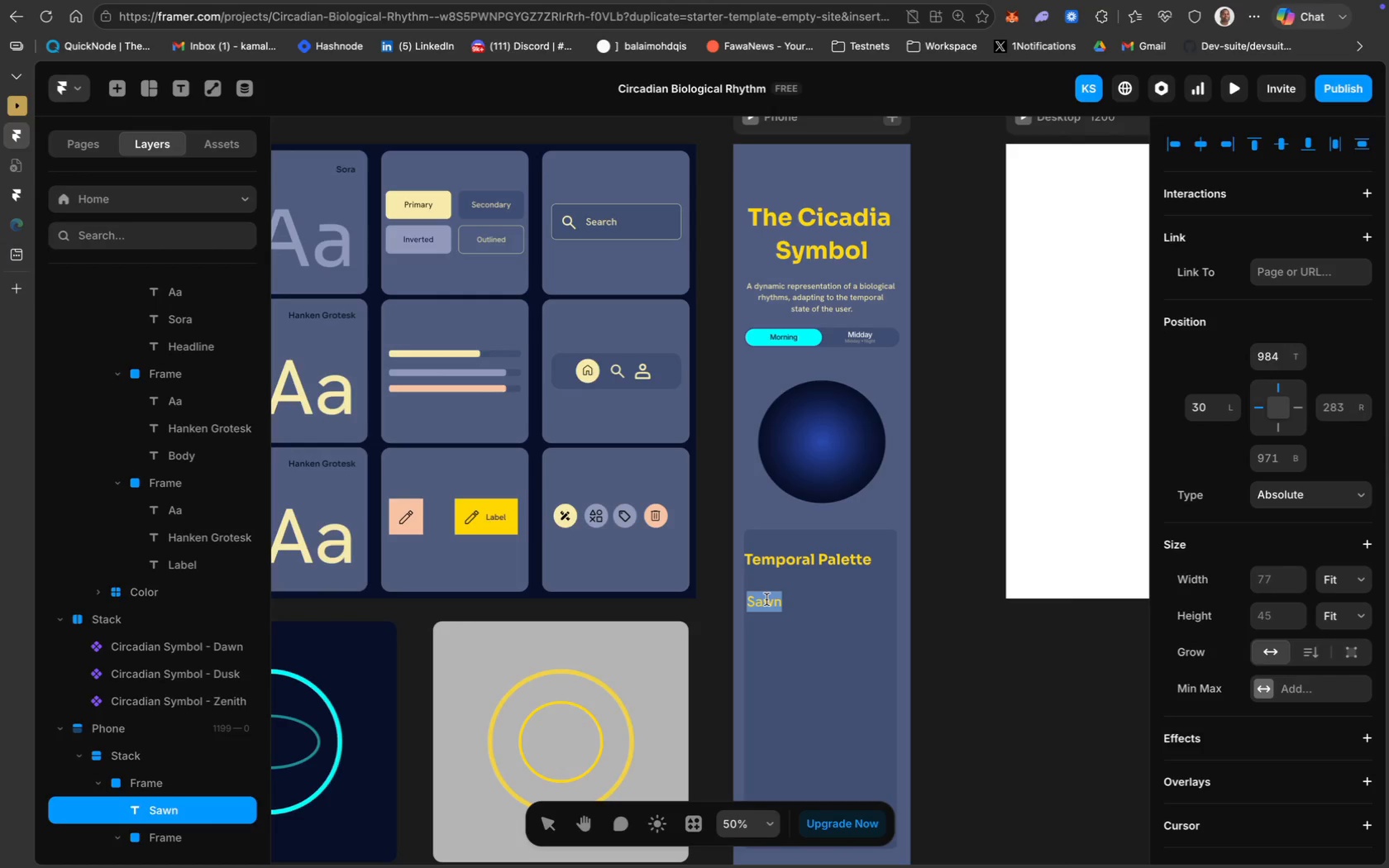 
type(Dawn)
 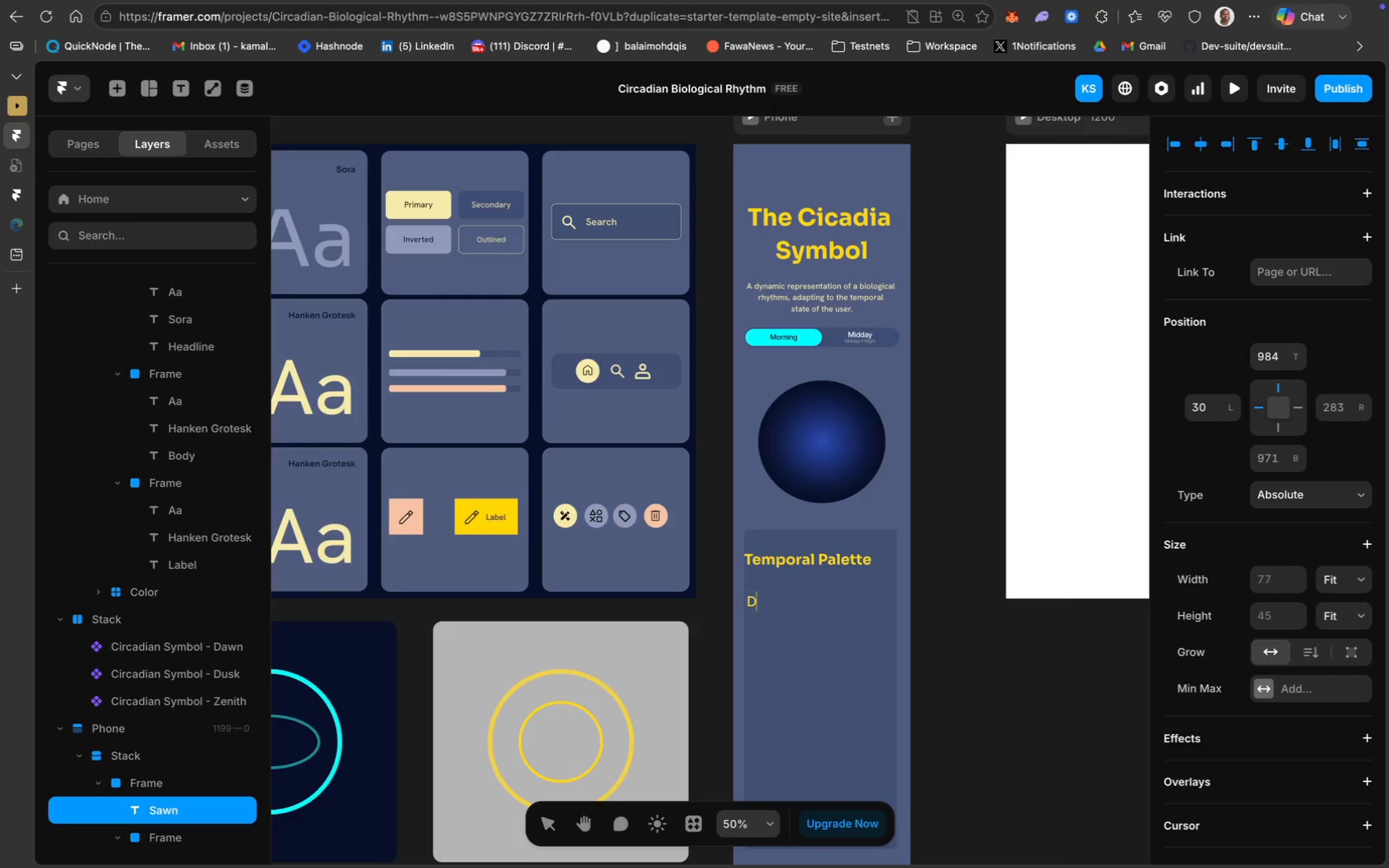 
key(Meta+CommandLeft)
 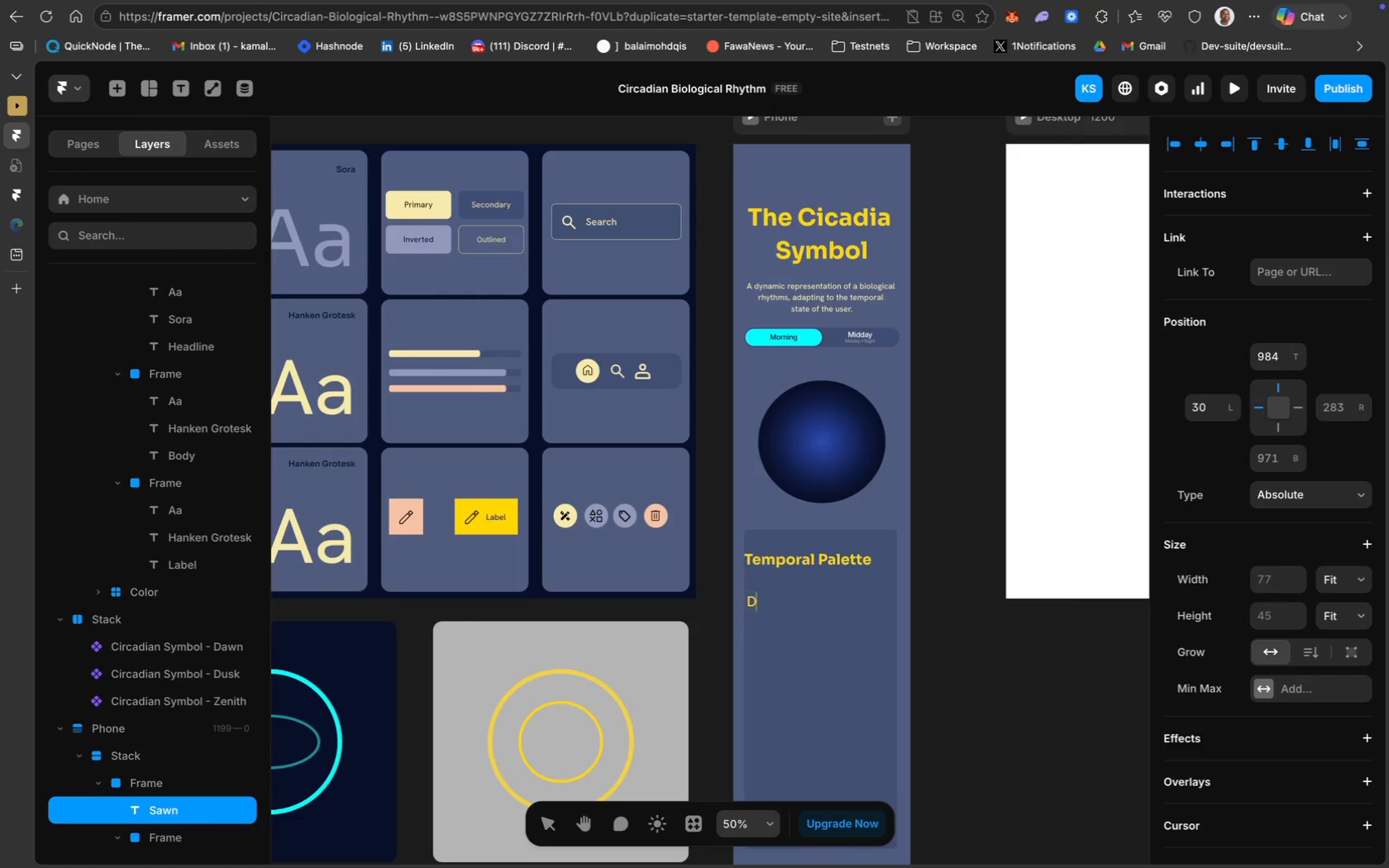 
key(Meta+A)
 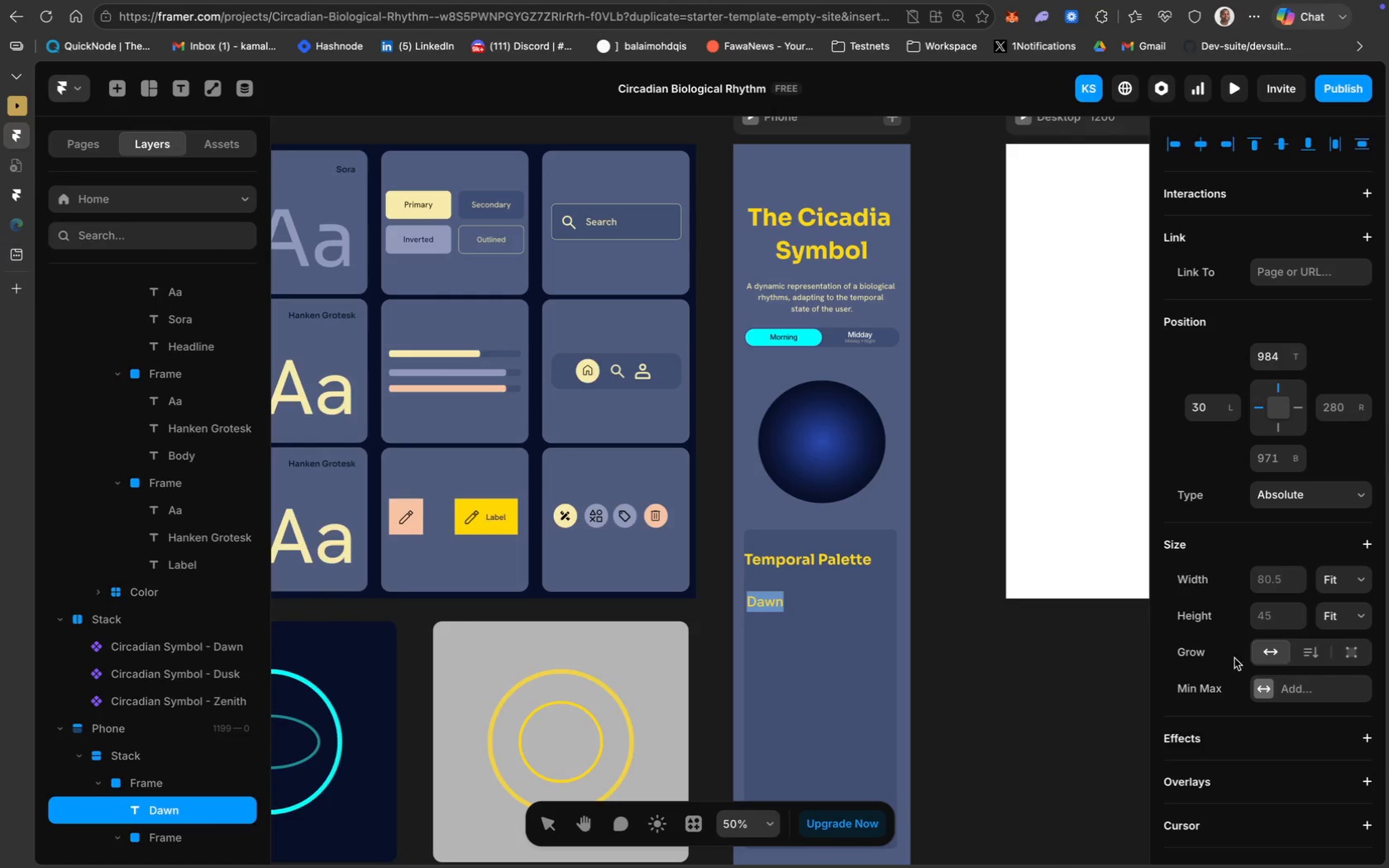 
scroll: coordinate [1273, 718], scroll_direction: down, amount: 65.0
 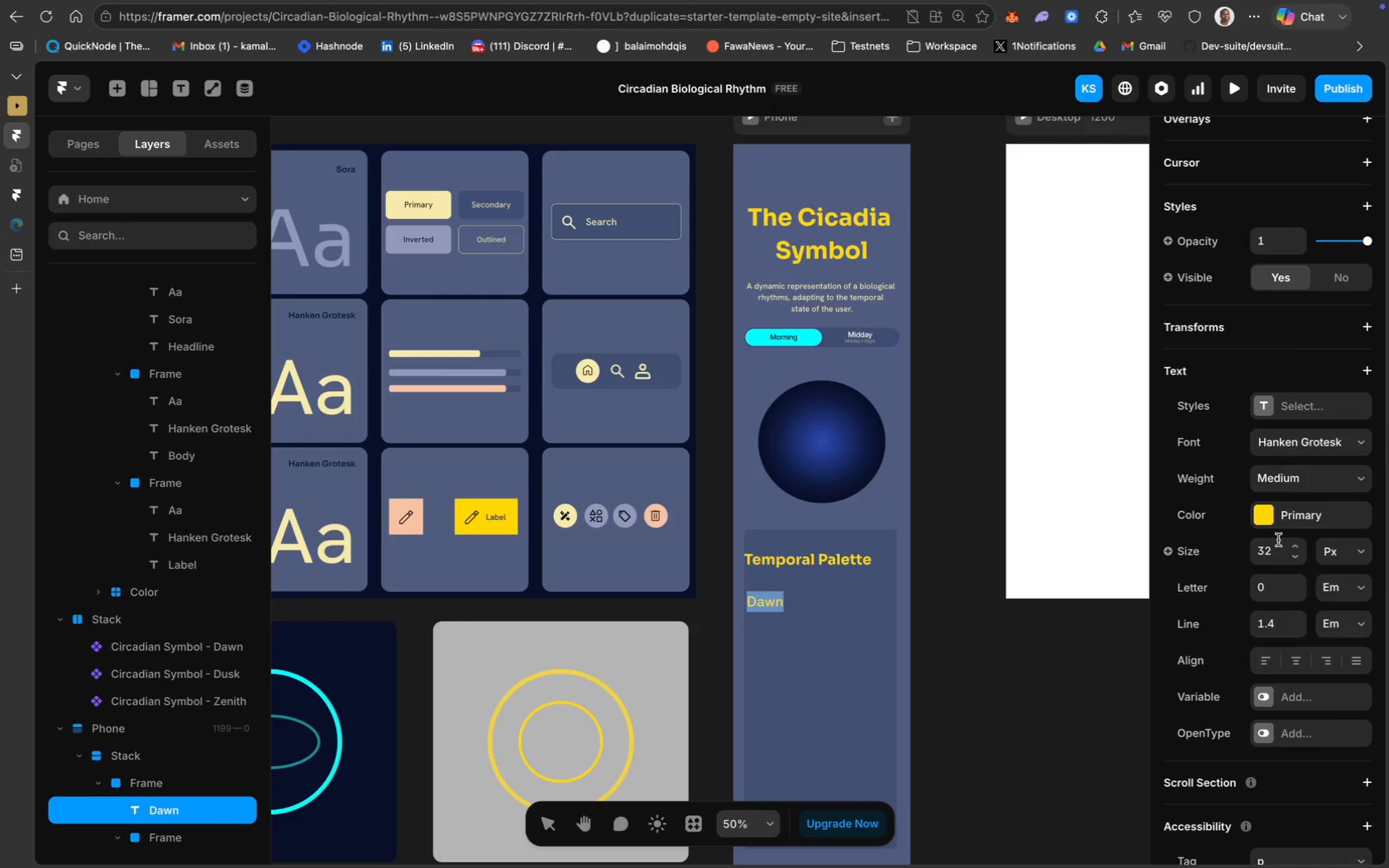 
left_click([1291, 516])
 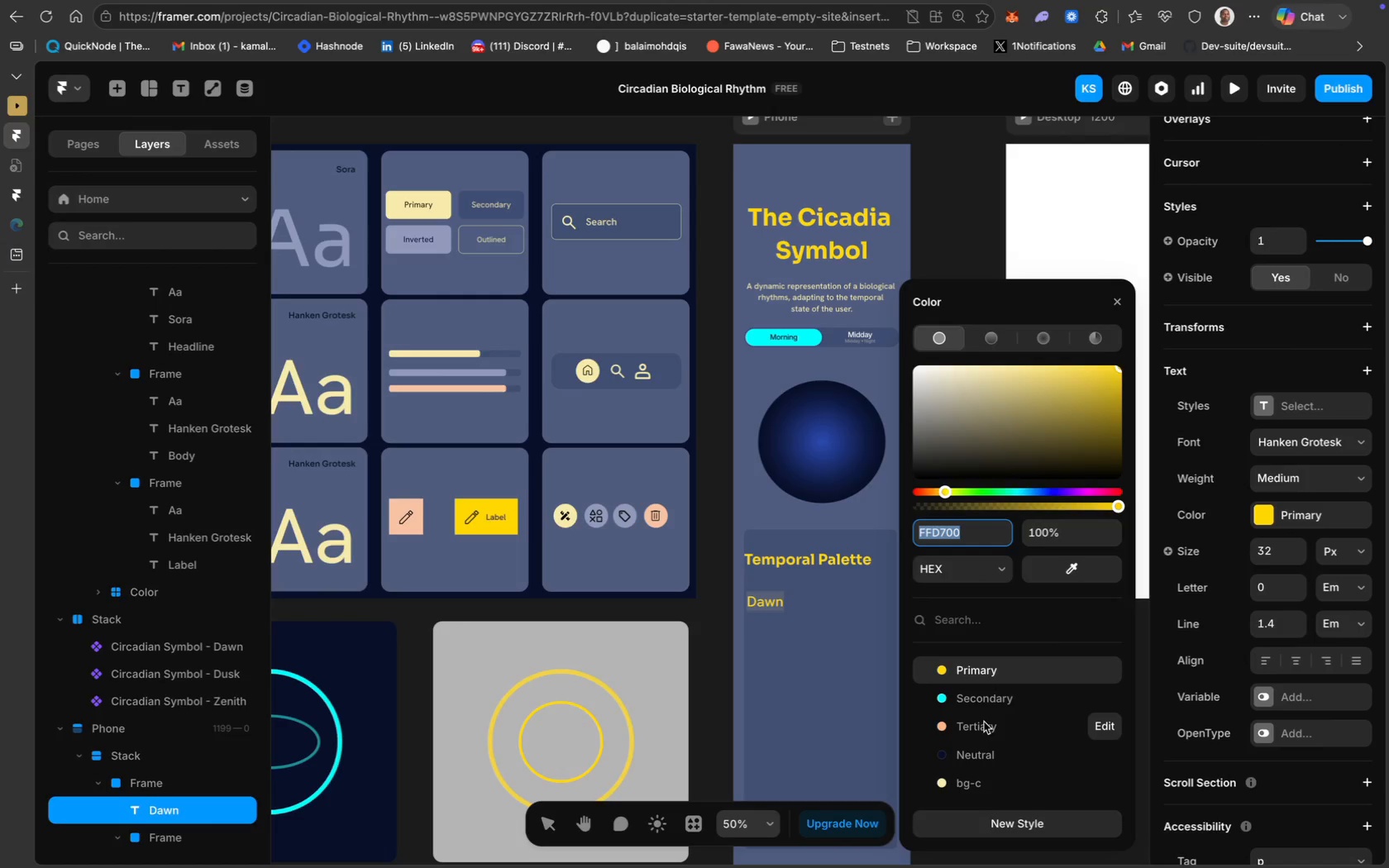 
left_click([984, 726])
 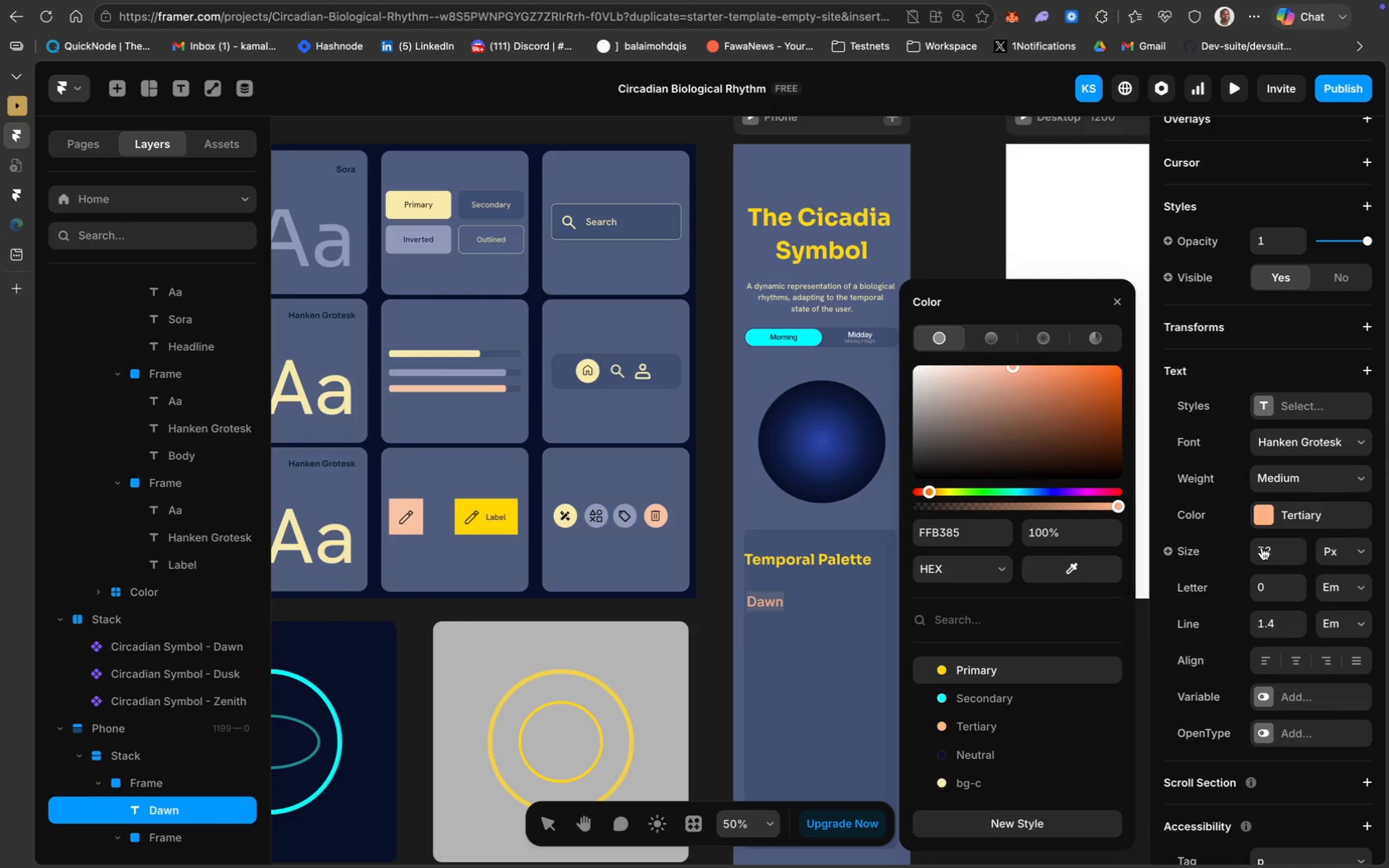 
left_click([1269, 551])
 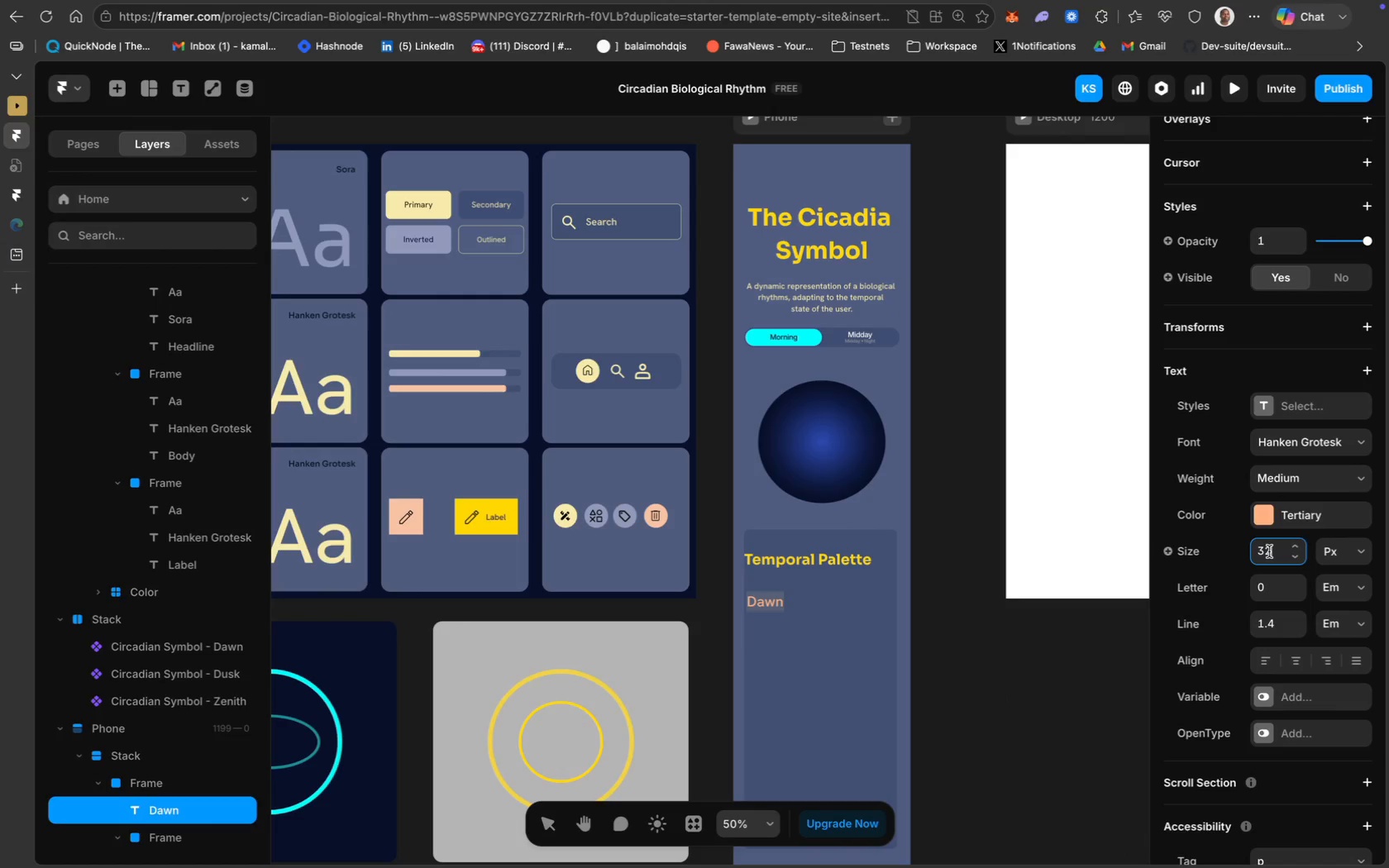 
type(22)
 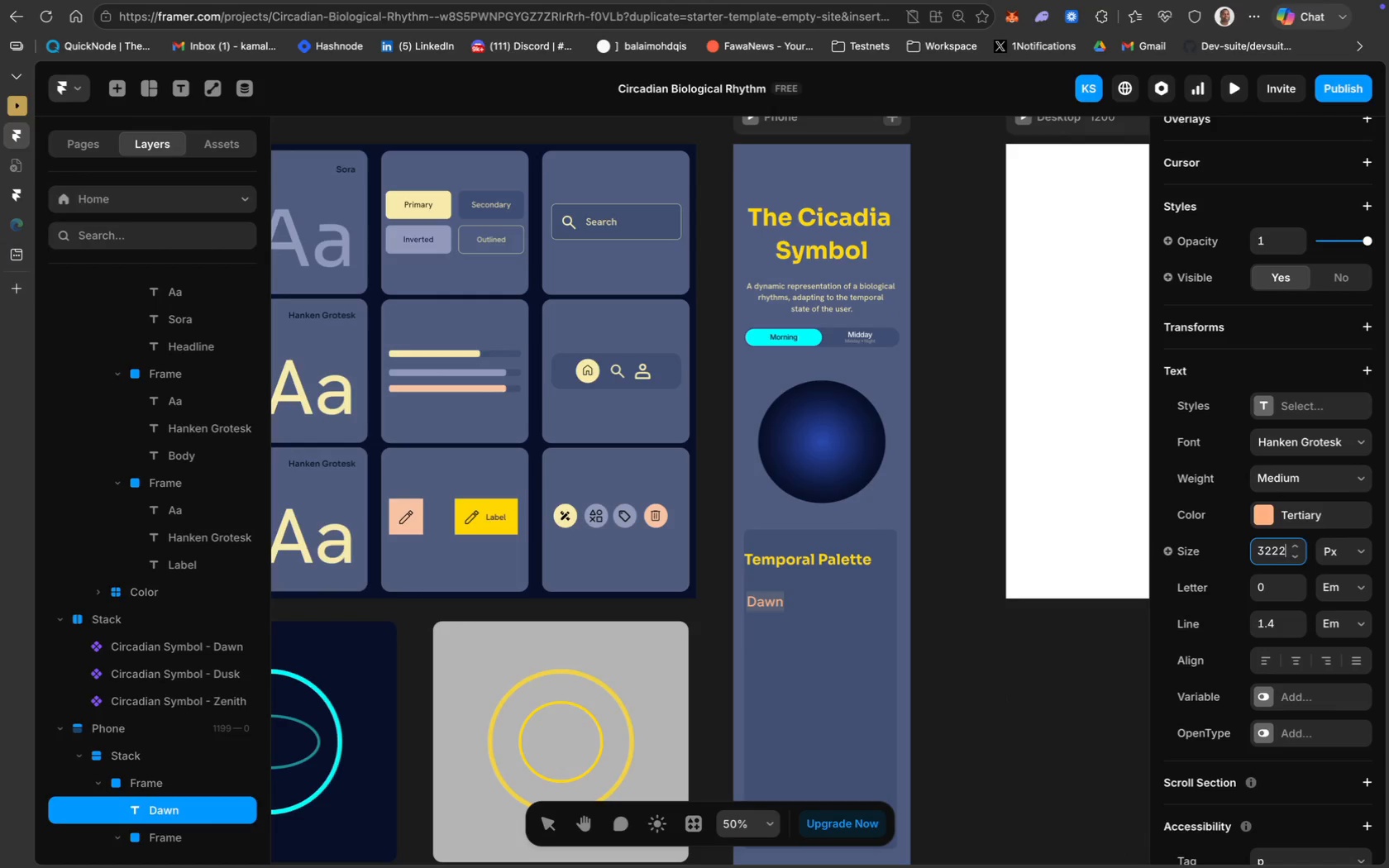 
wait(6.02)
 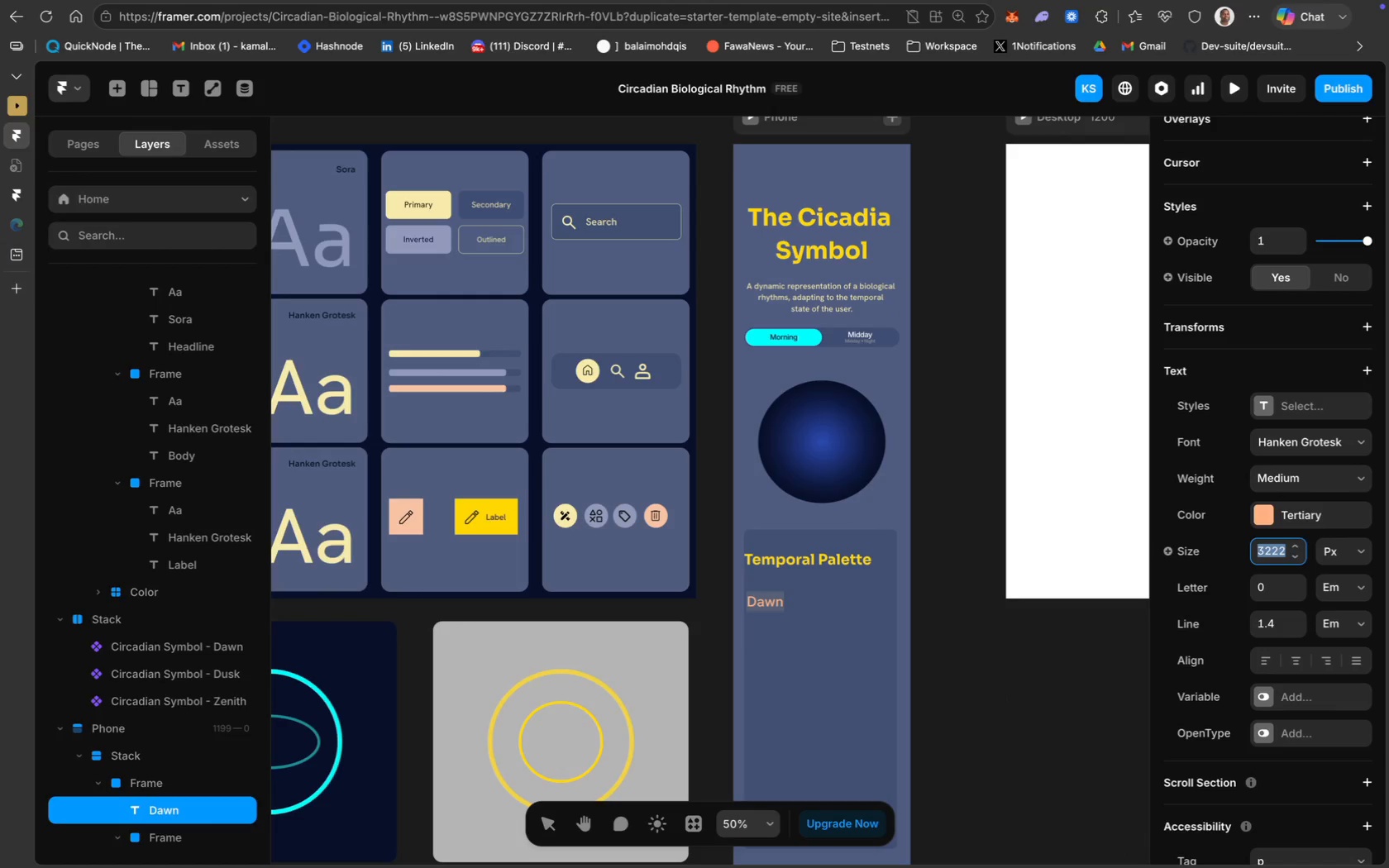 
key(Meta+A)
 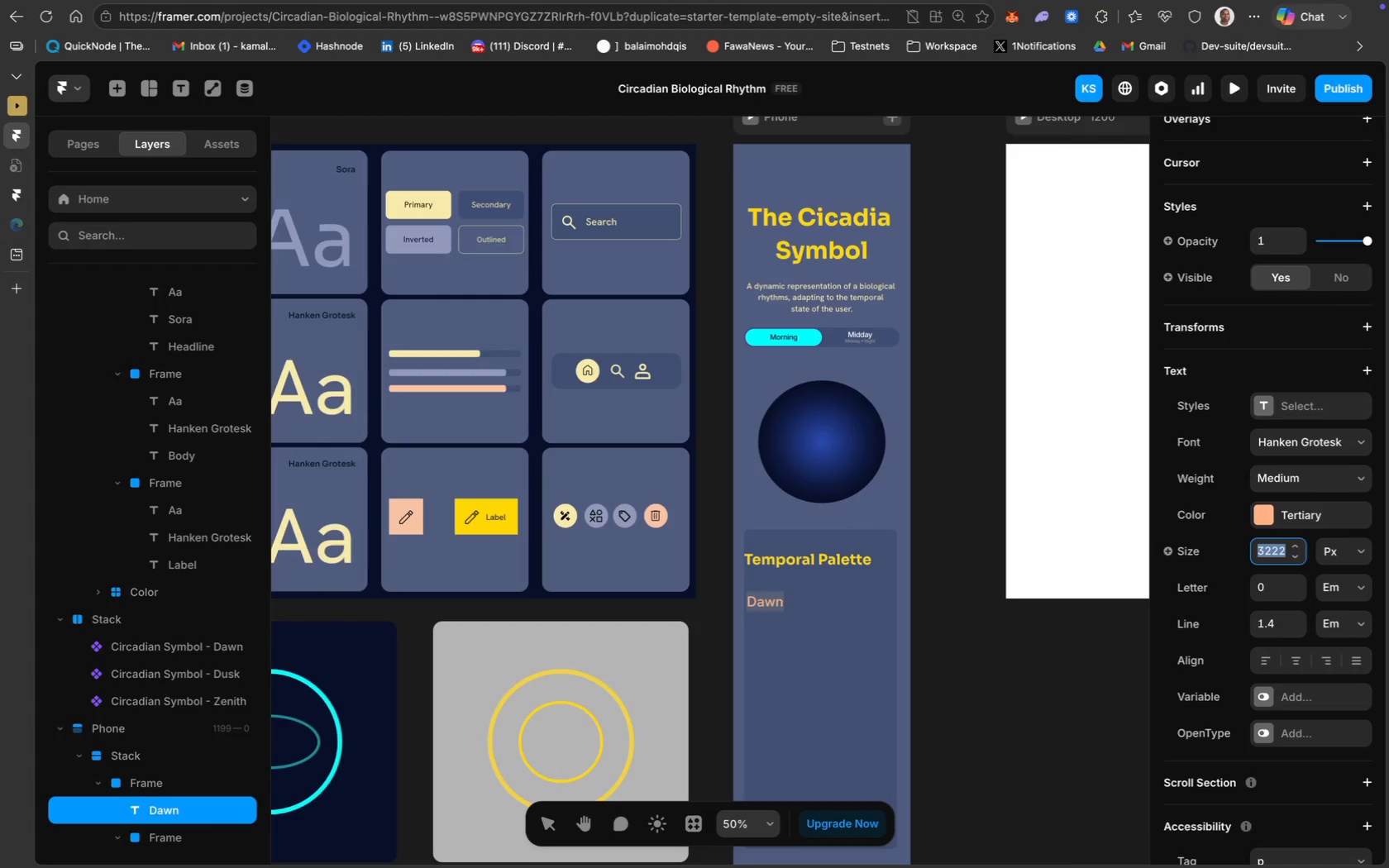 
type(22)
 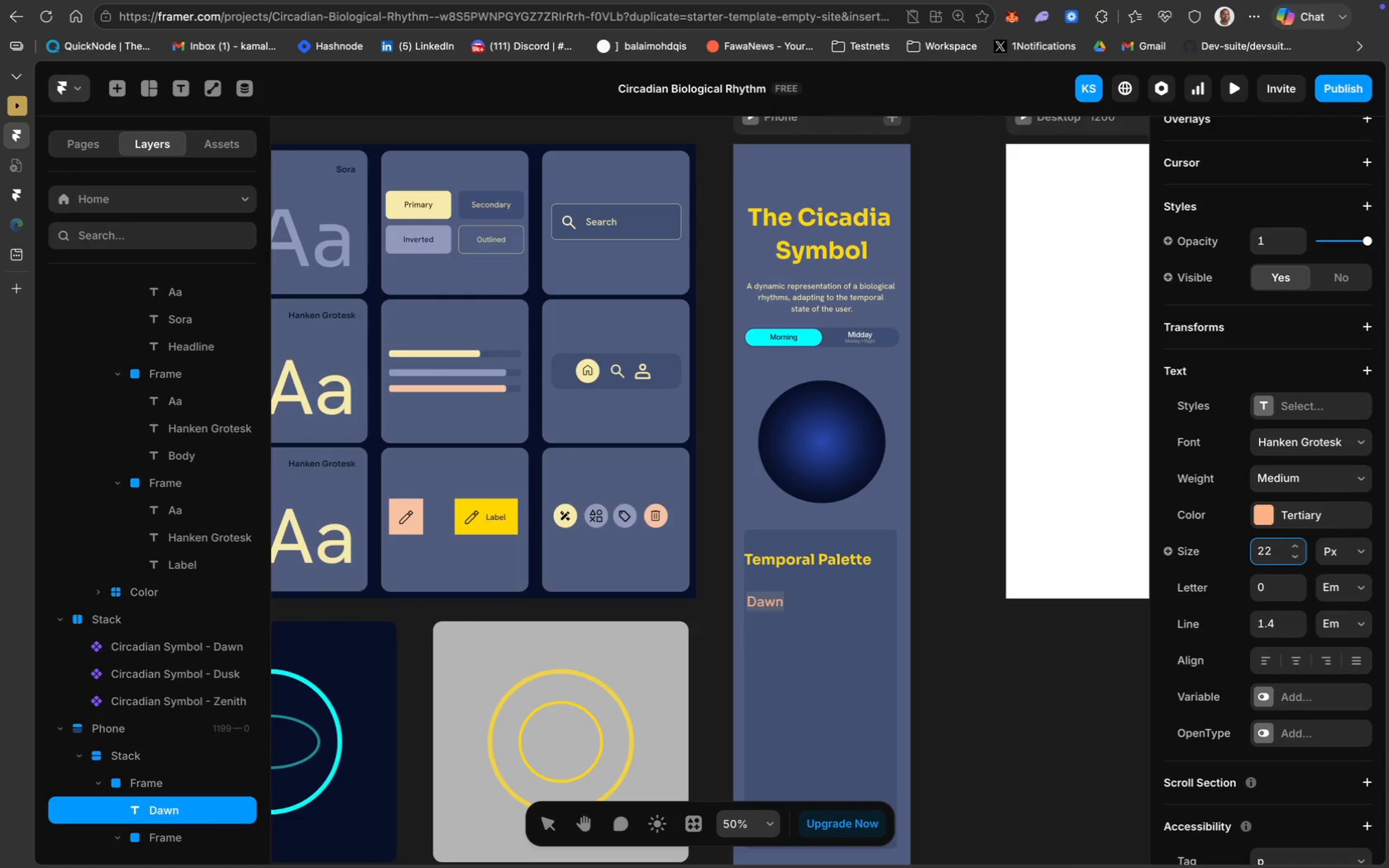 
key(Enter)
 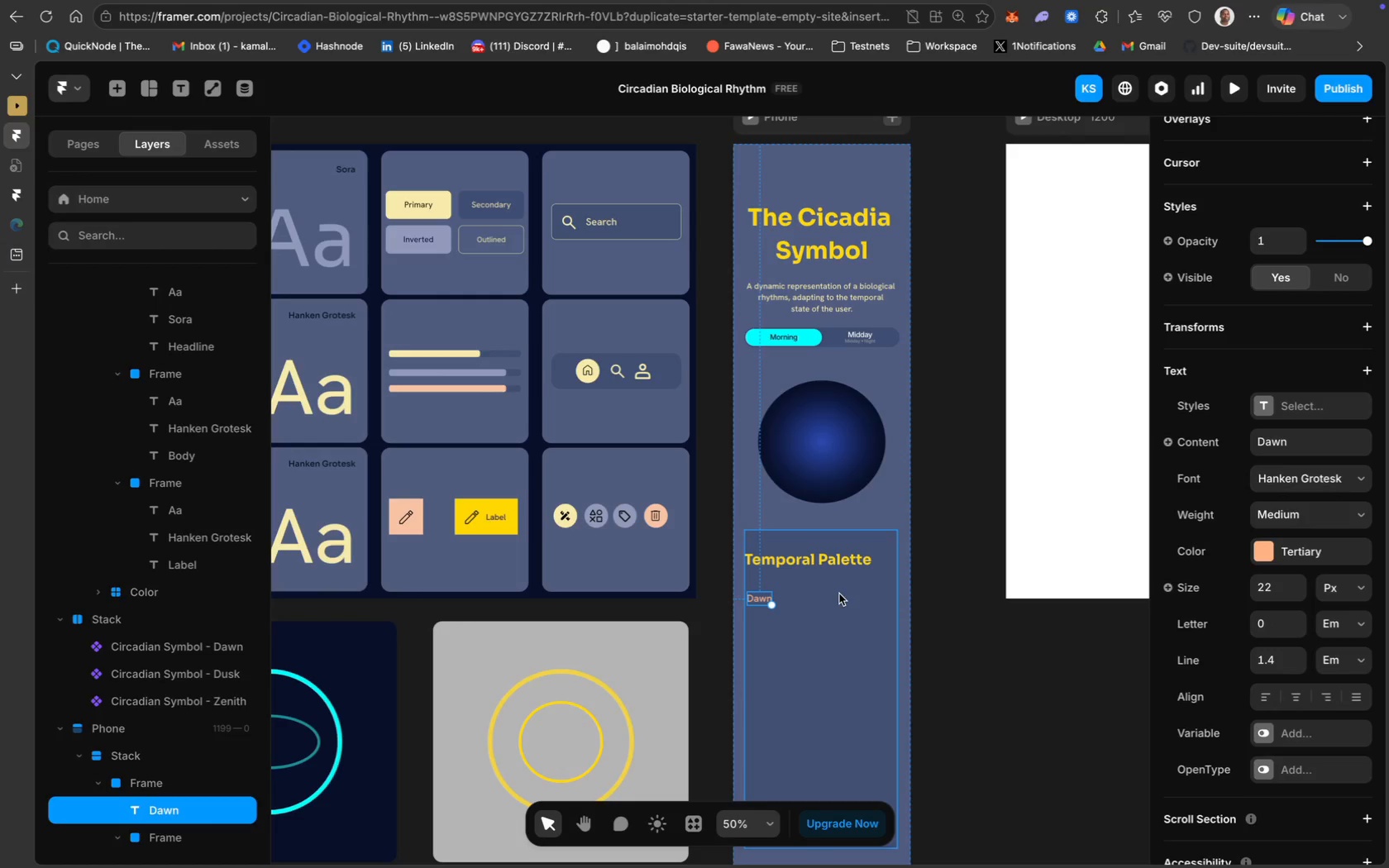 
wait(10.27)
 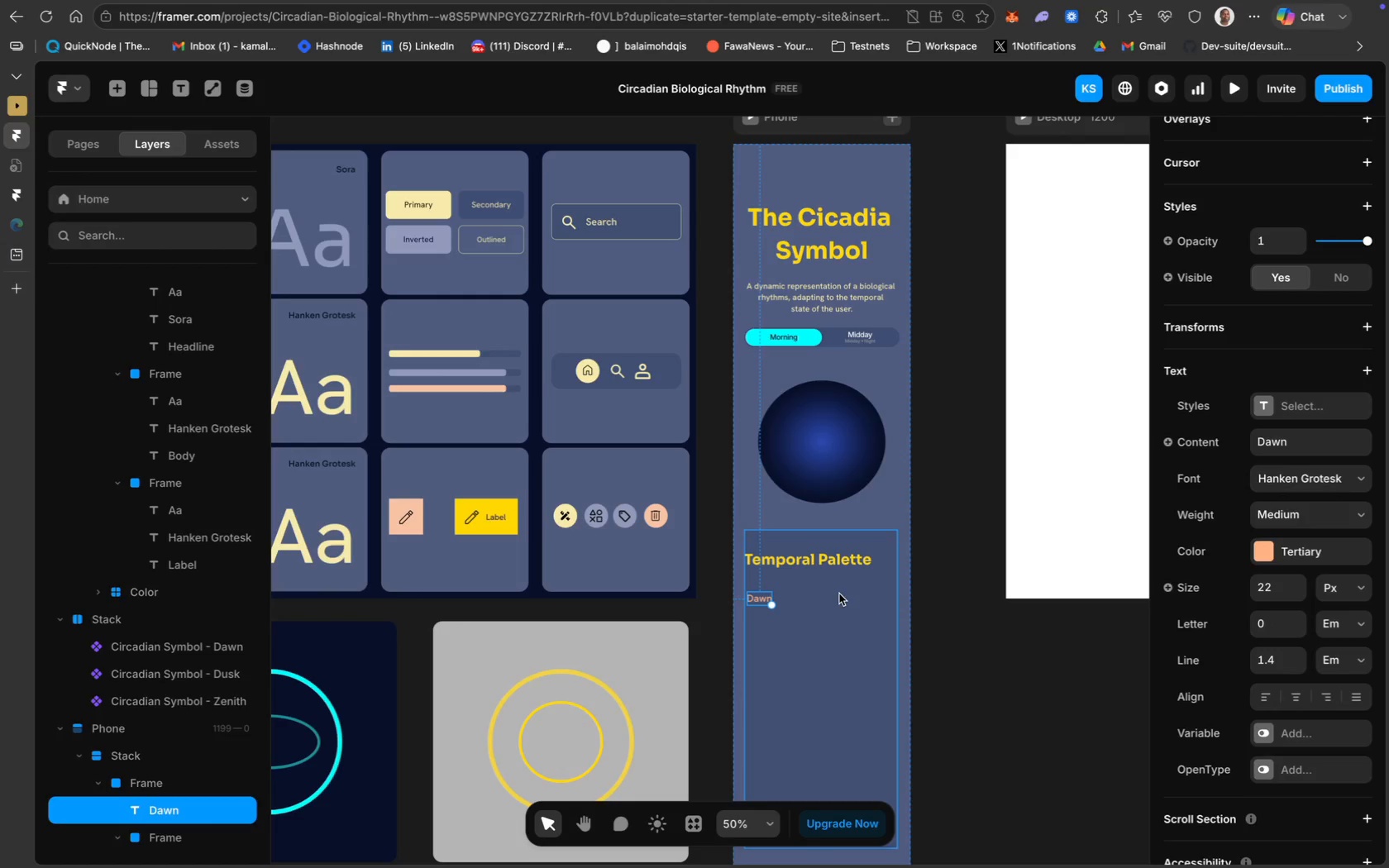 
left_click([211, 94])
 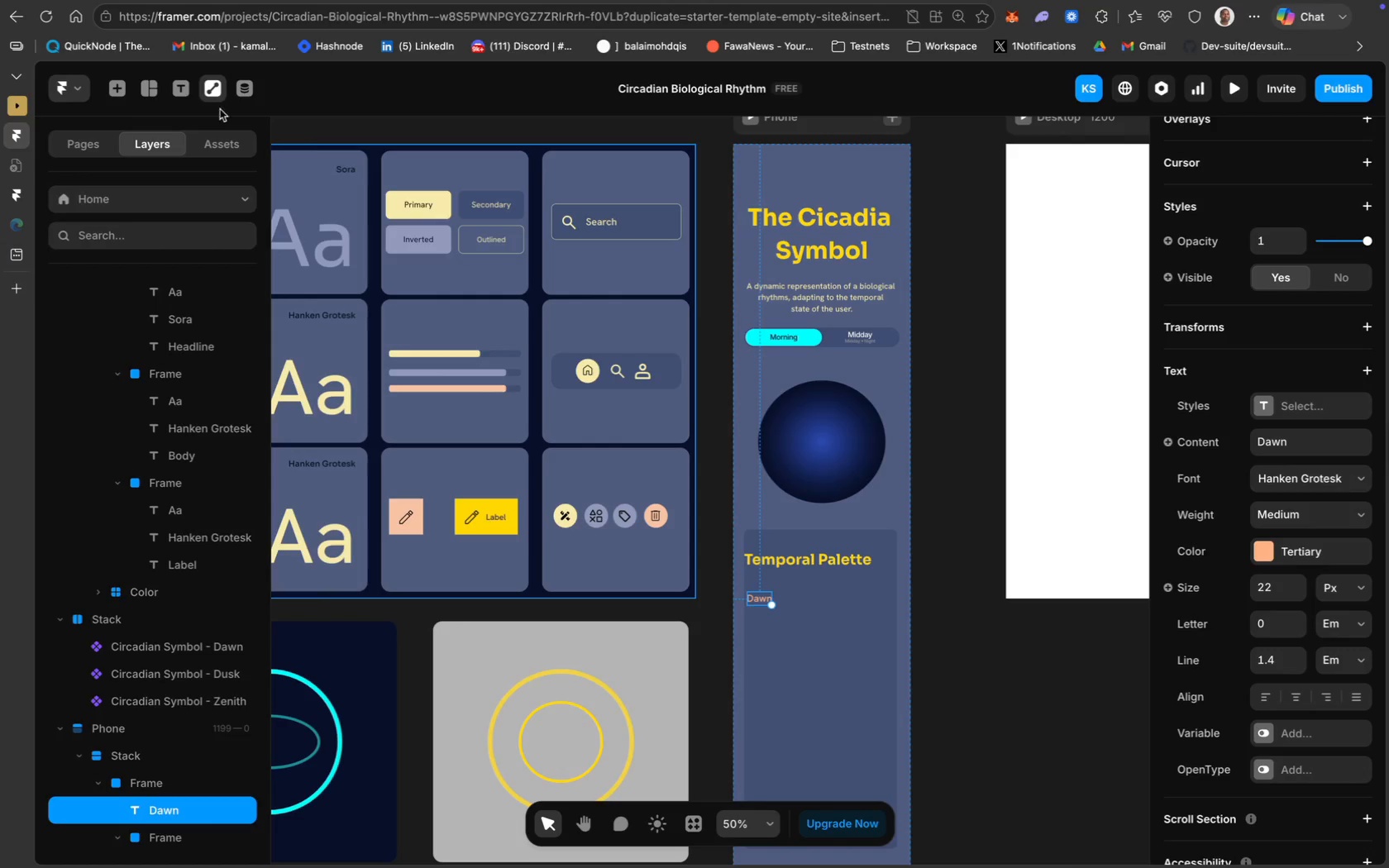 
mouse_move([232, 116])
 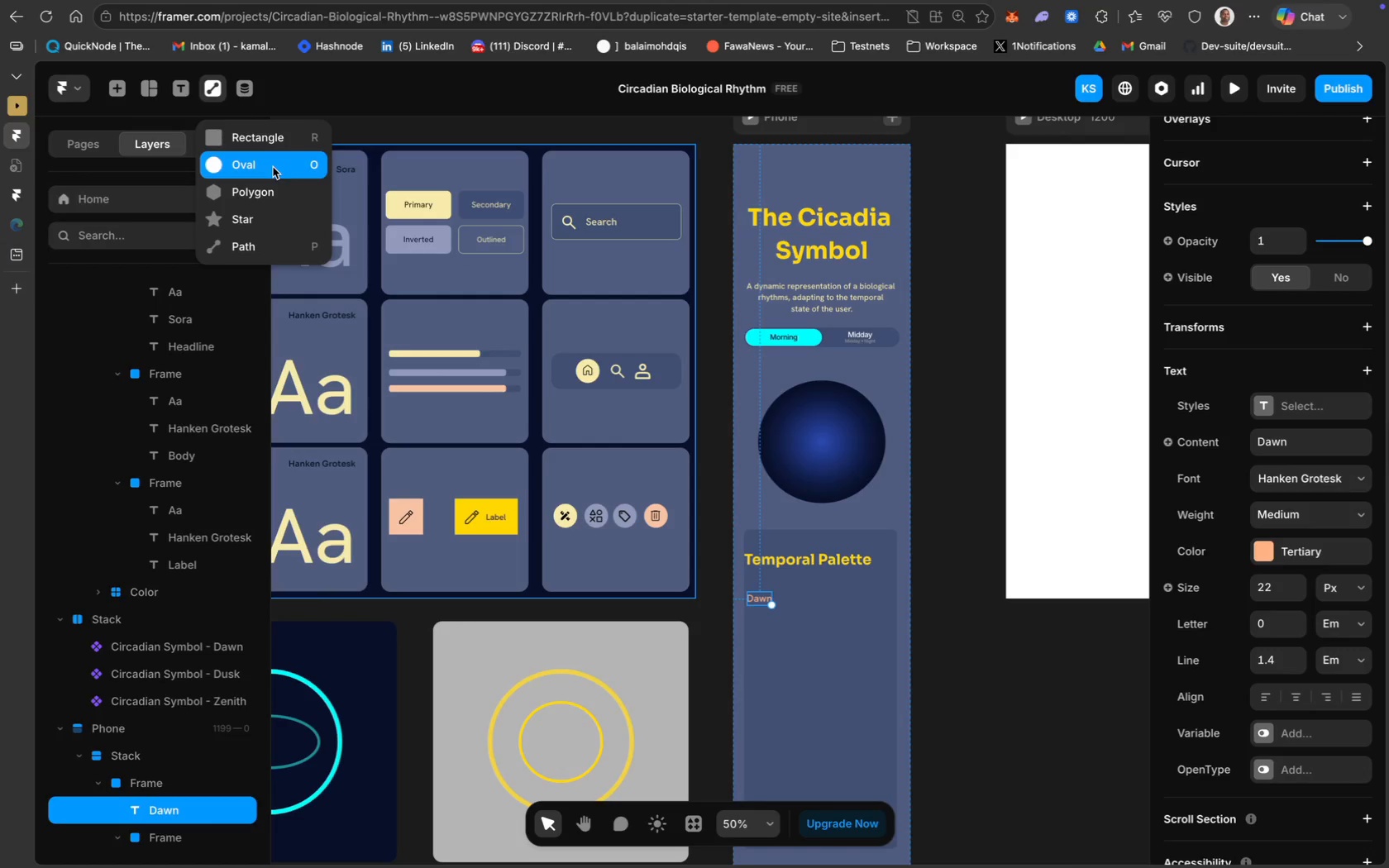 
left_click([238, 170])
 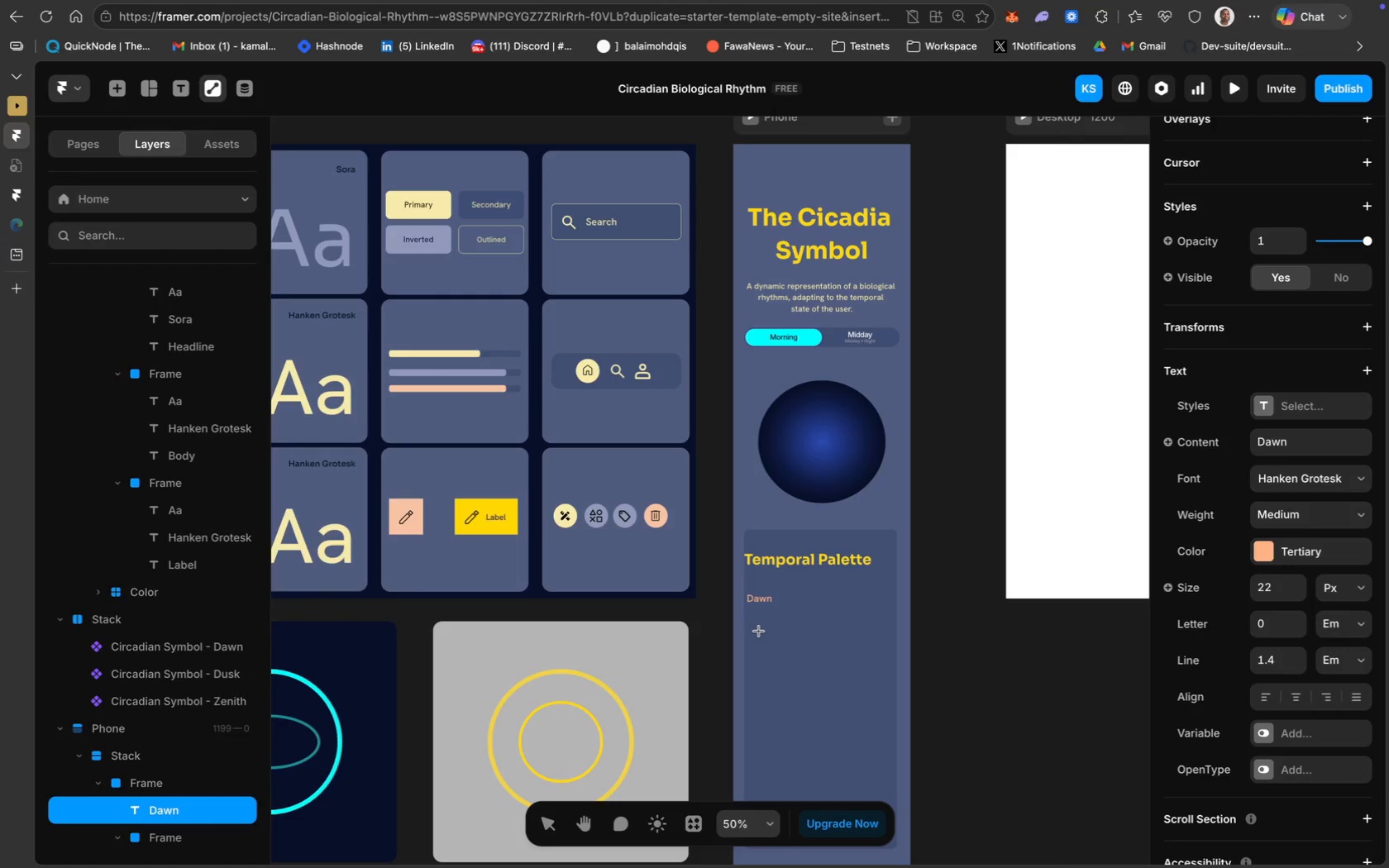 
wait(22.51)
 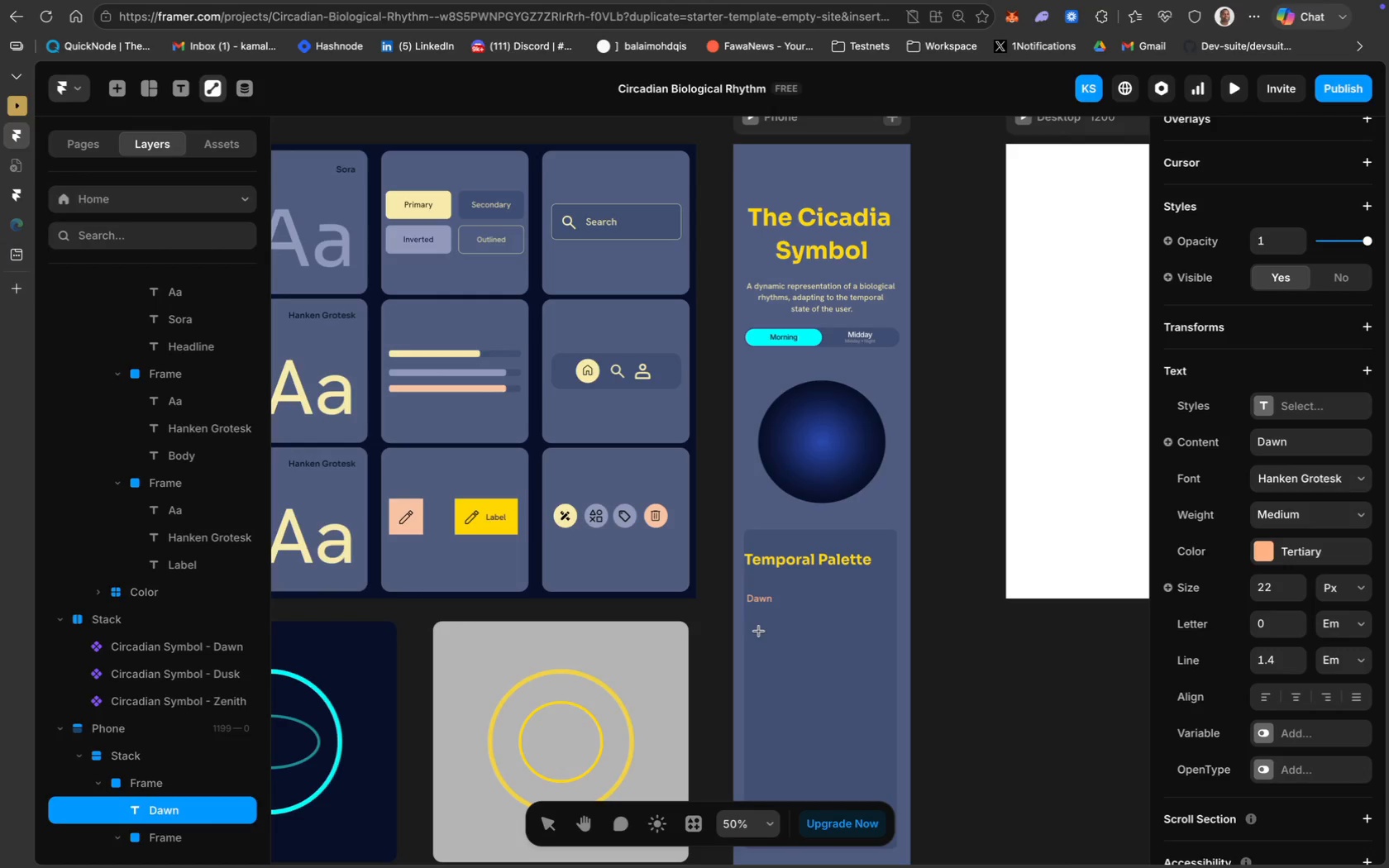 
scroll: coordinate [509, 642], scroll_direction: down, amount: 19.0
 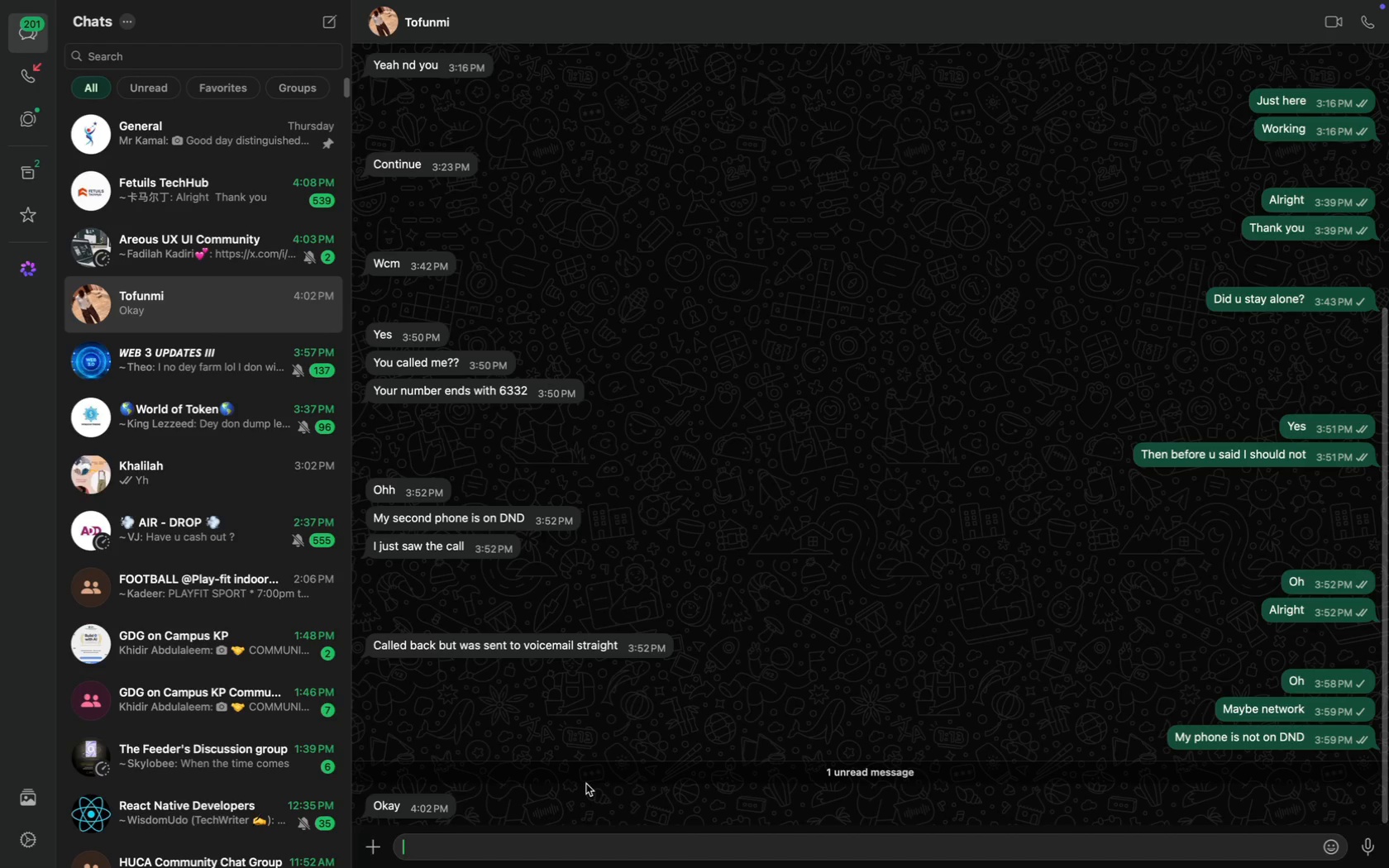 
key(CapsLock)
 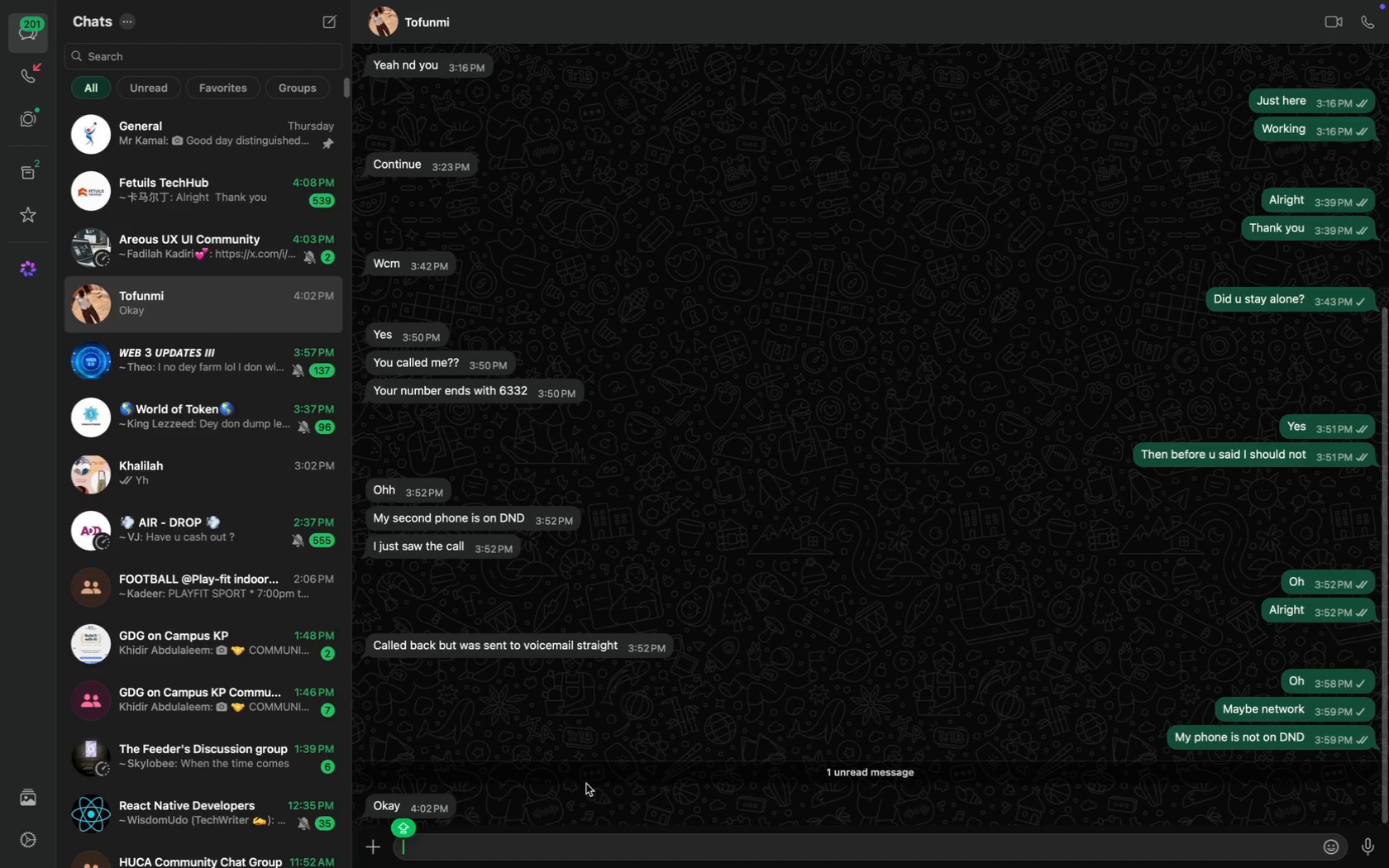 
key(A)
 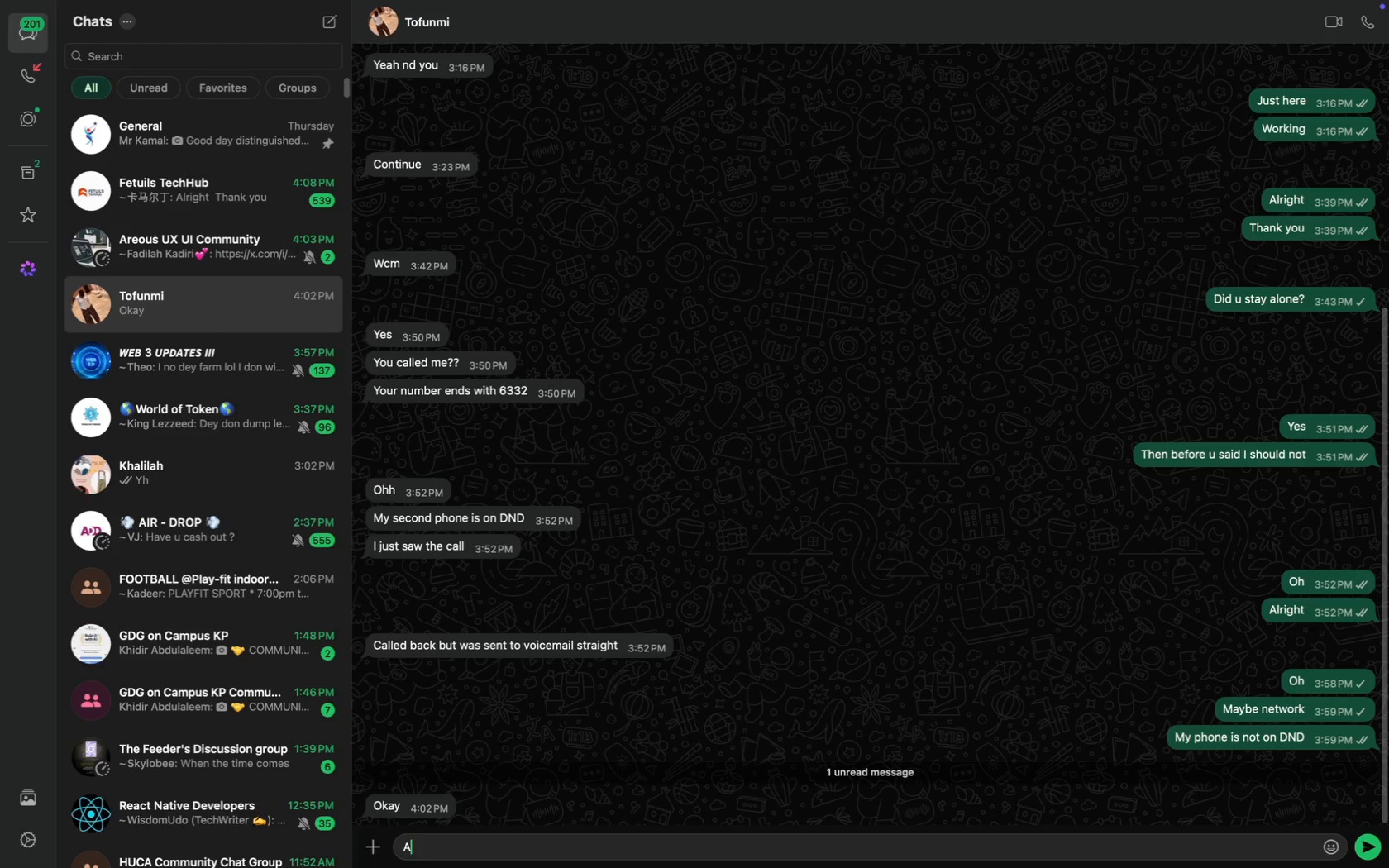 
key(Backspace)
 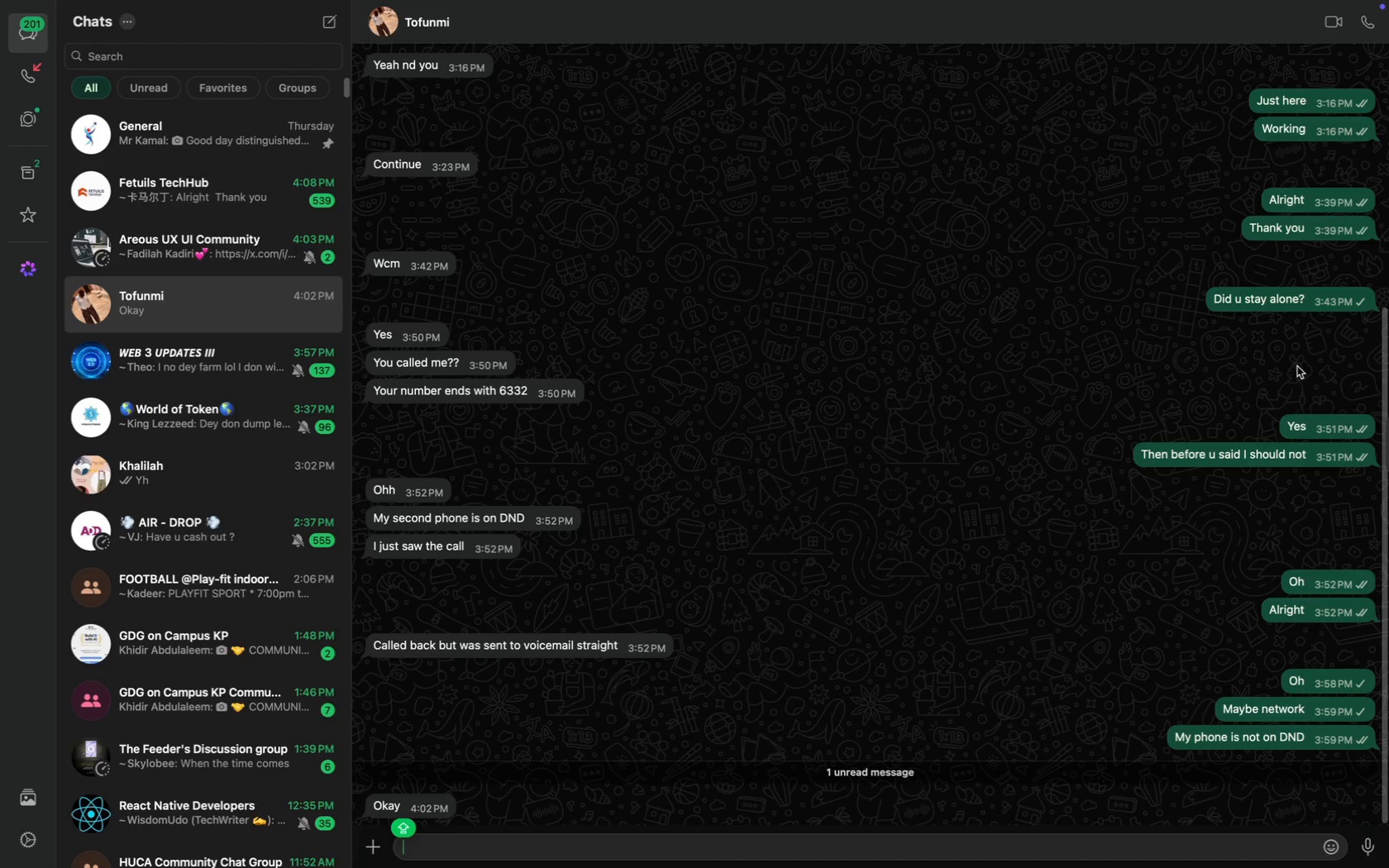 
wait(6.66)
 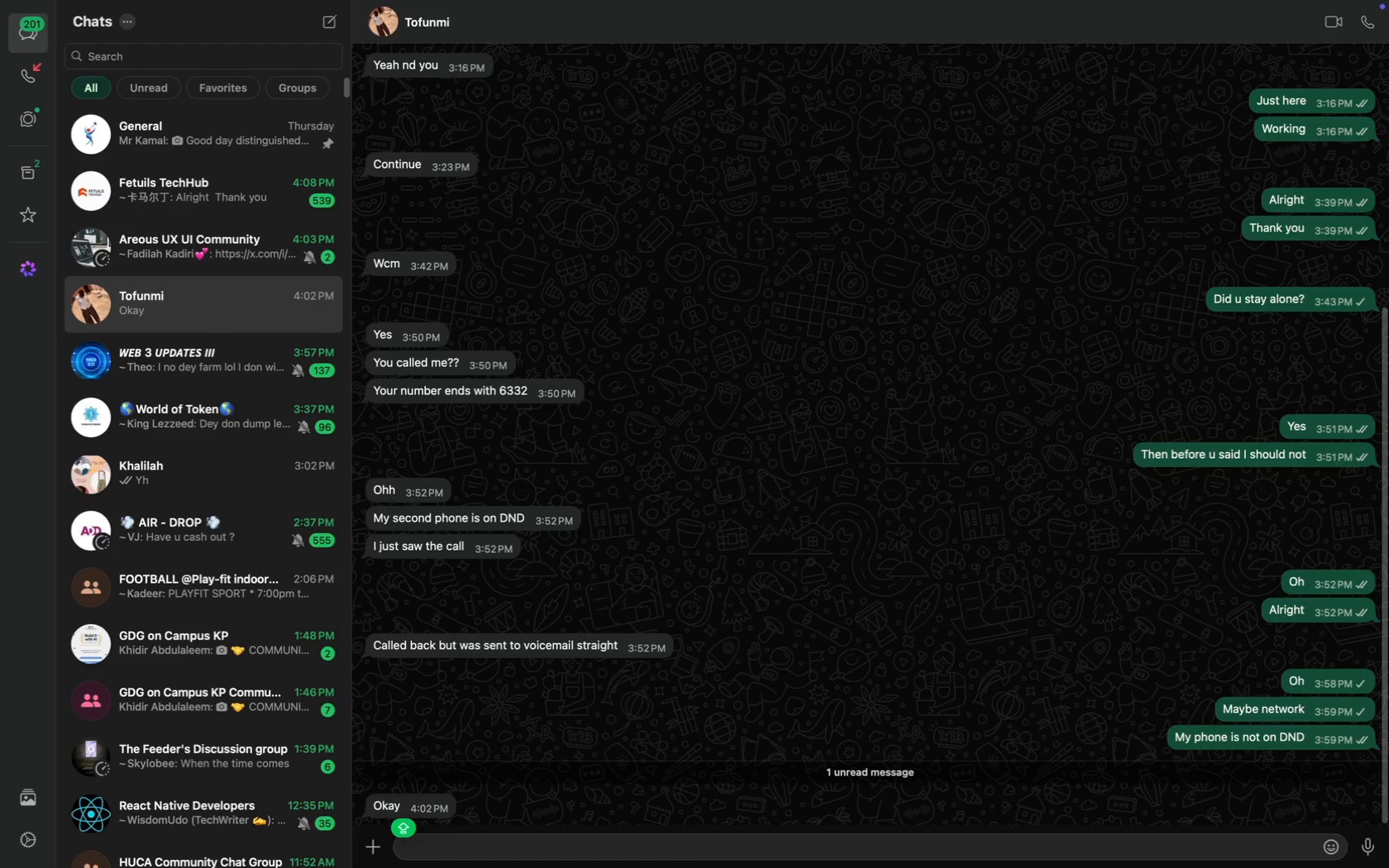 
scroll: coordinate [566, 659], scroll_direction: down, amount: 59.0
 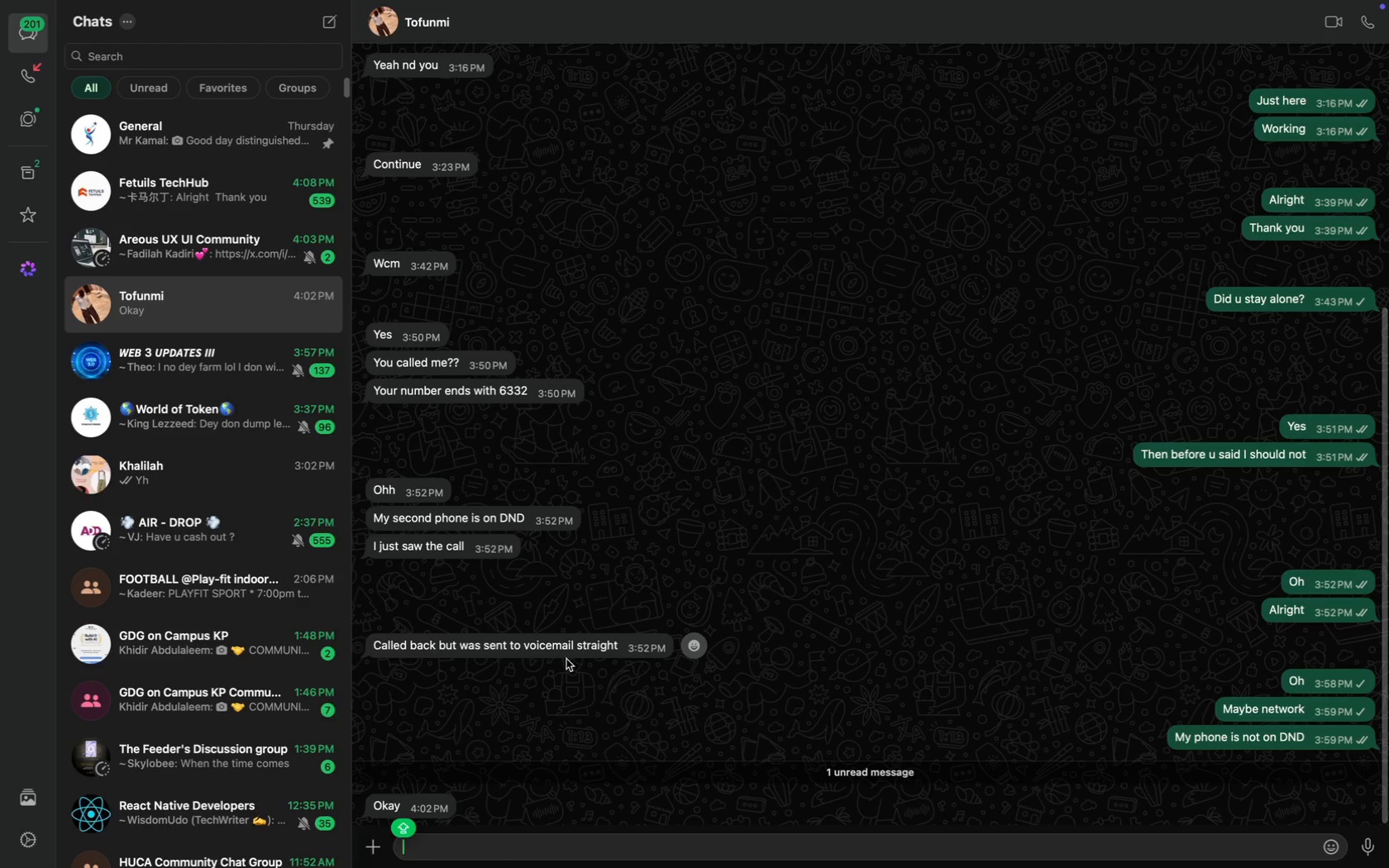 
type(YH)
 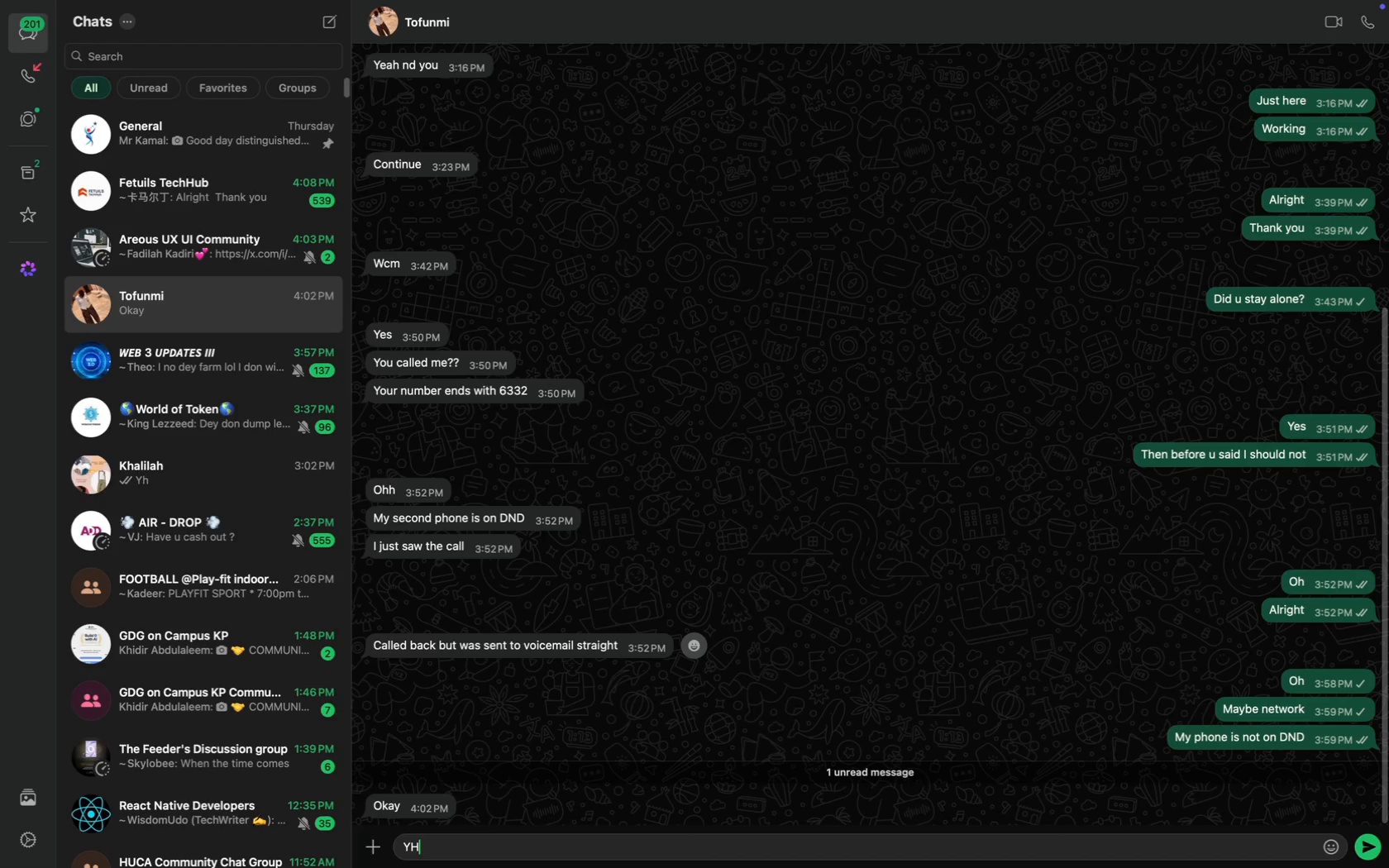 
key(Enter)
 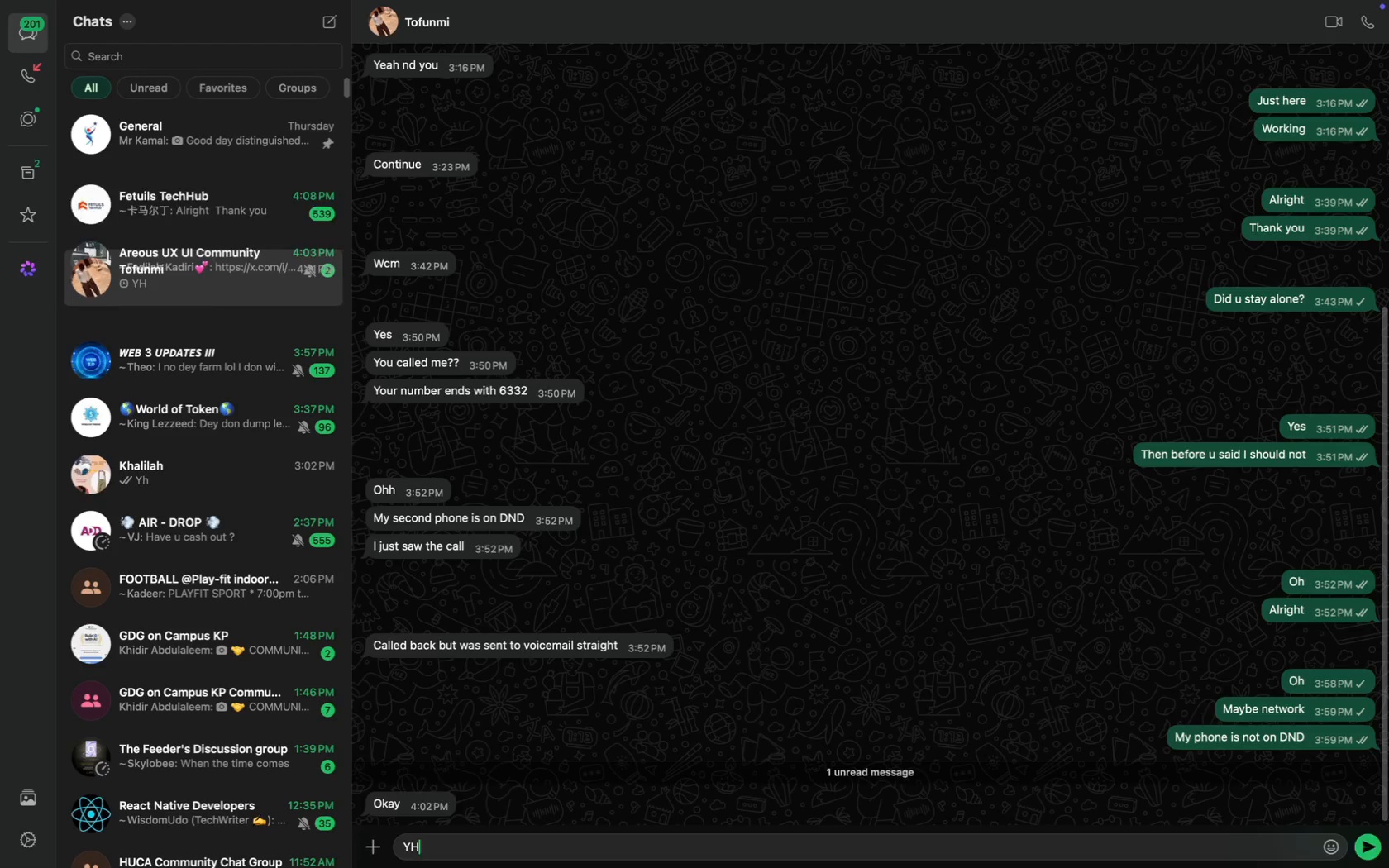 
key(CapsLock)
 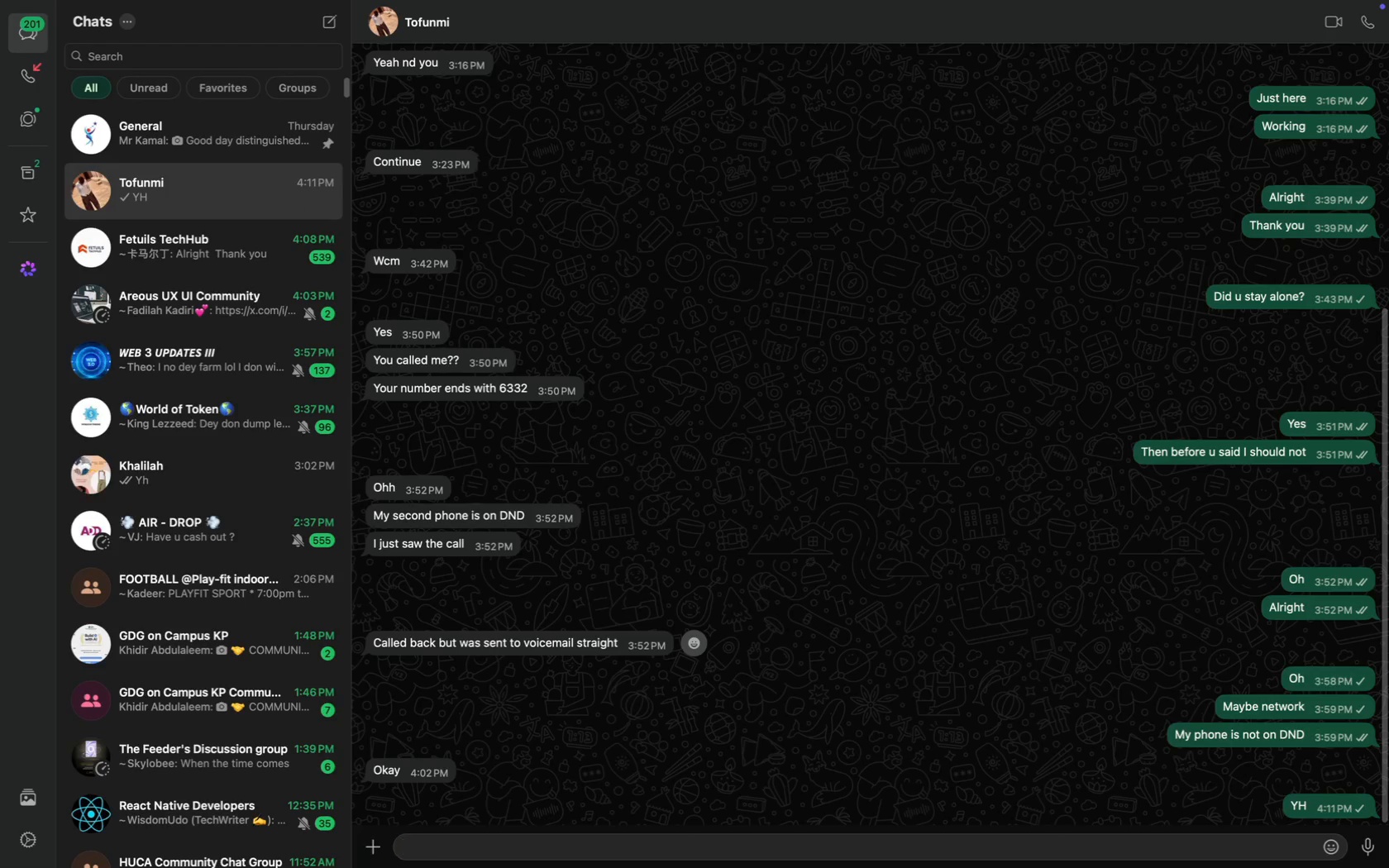 
key(W)
 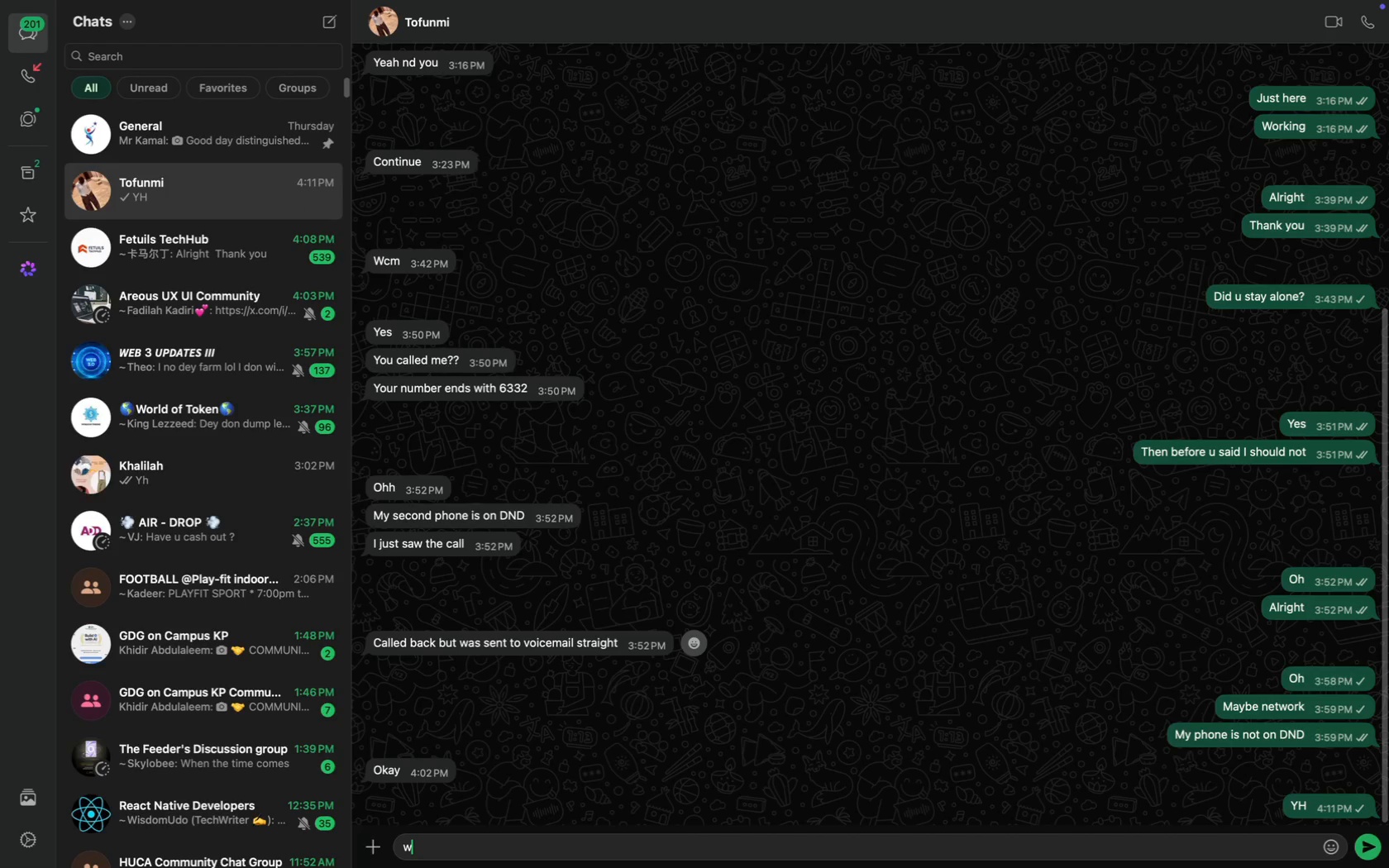 
key(CapsLock)
 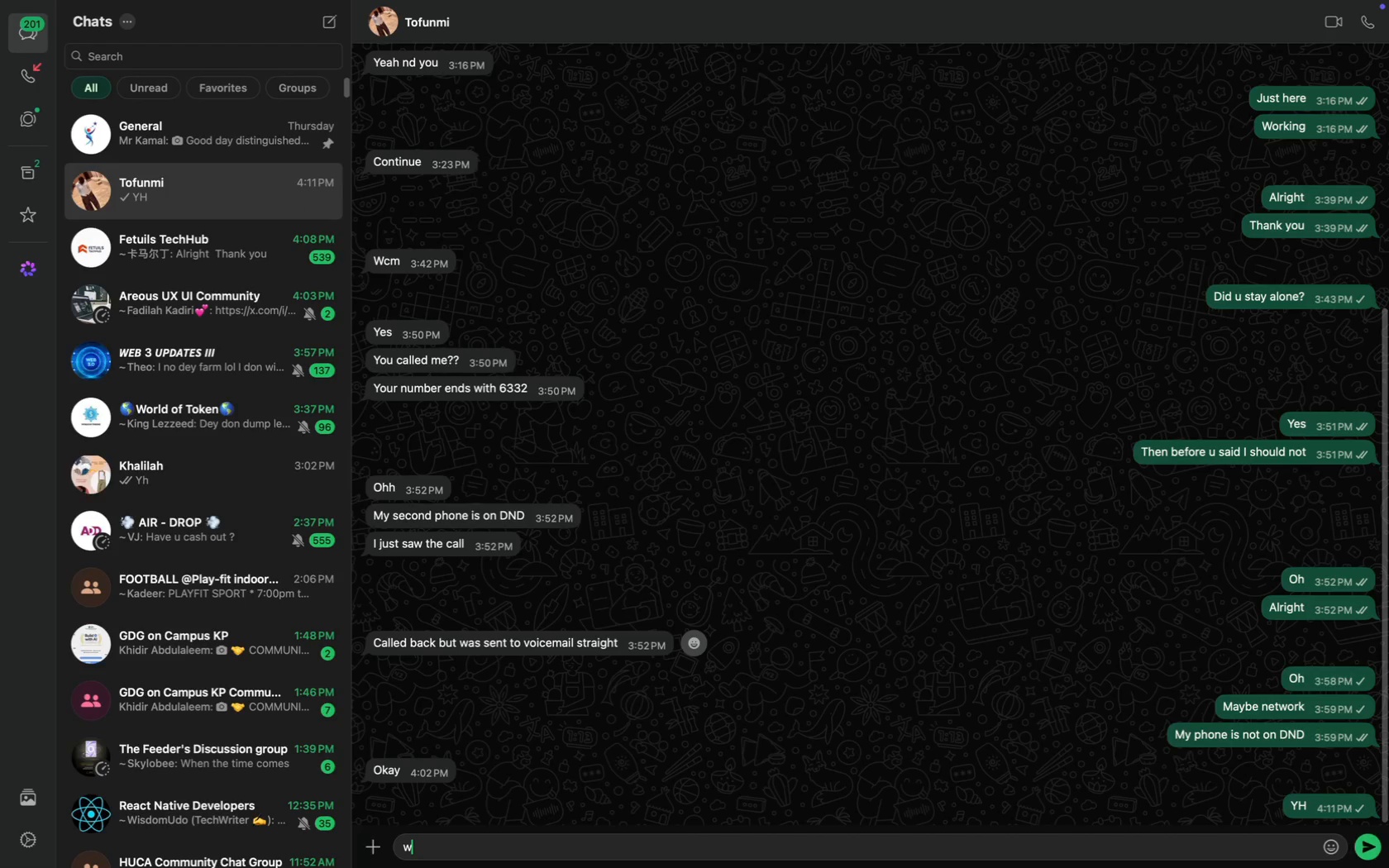 
key(I)
 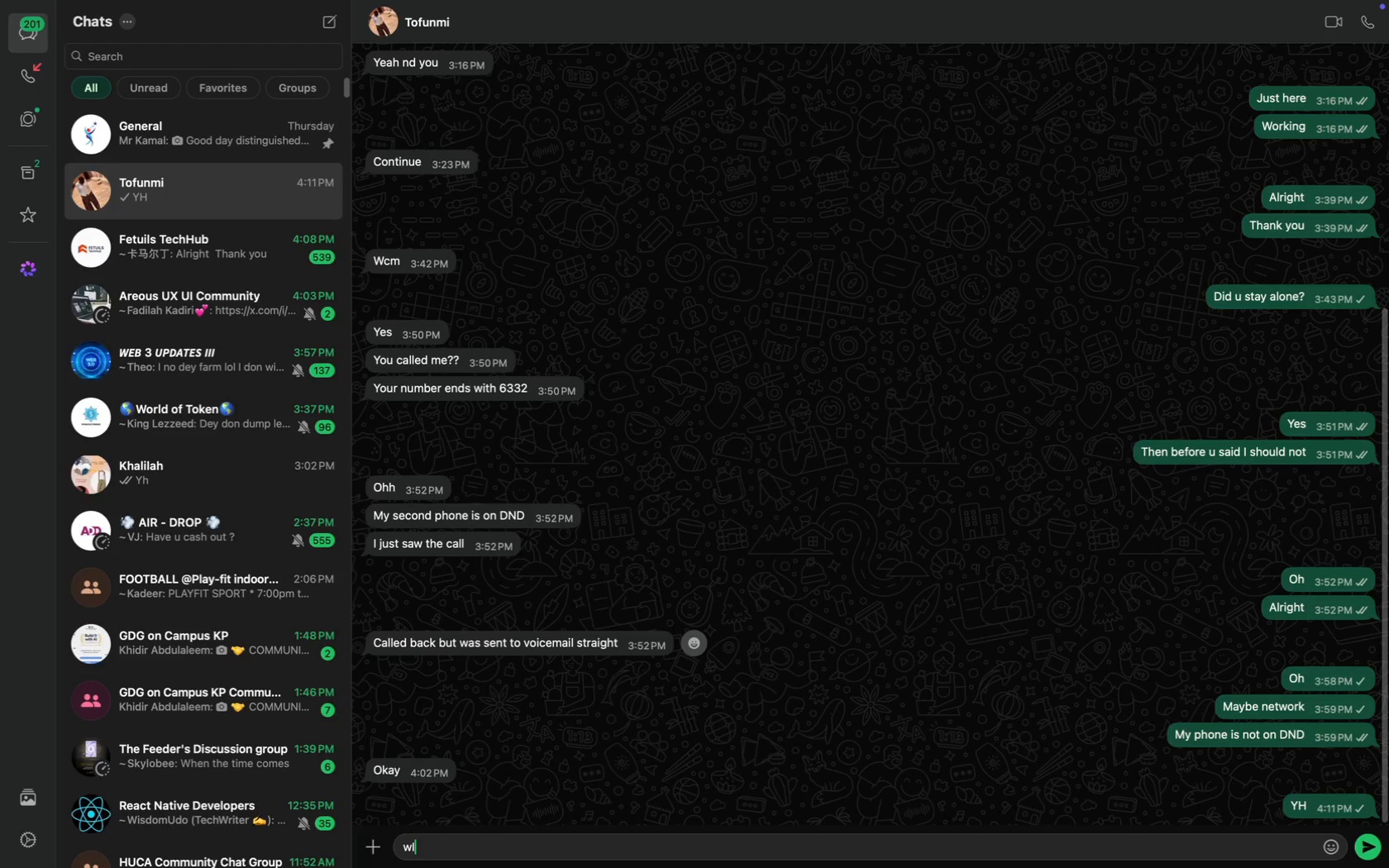 
key(Meta+CommandLeft)
 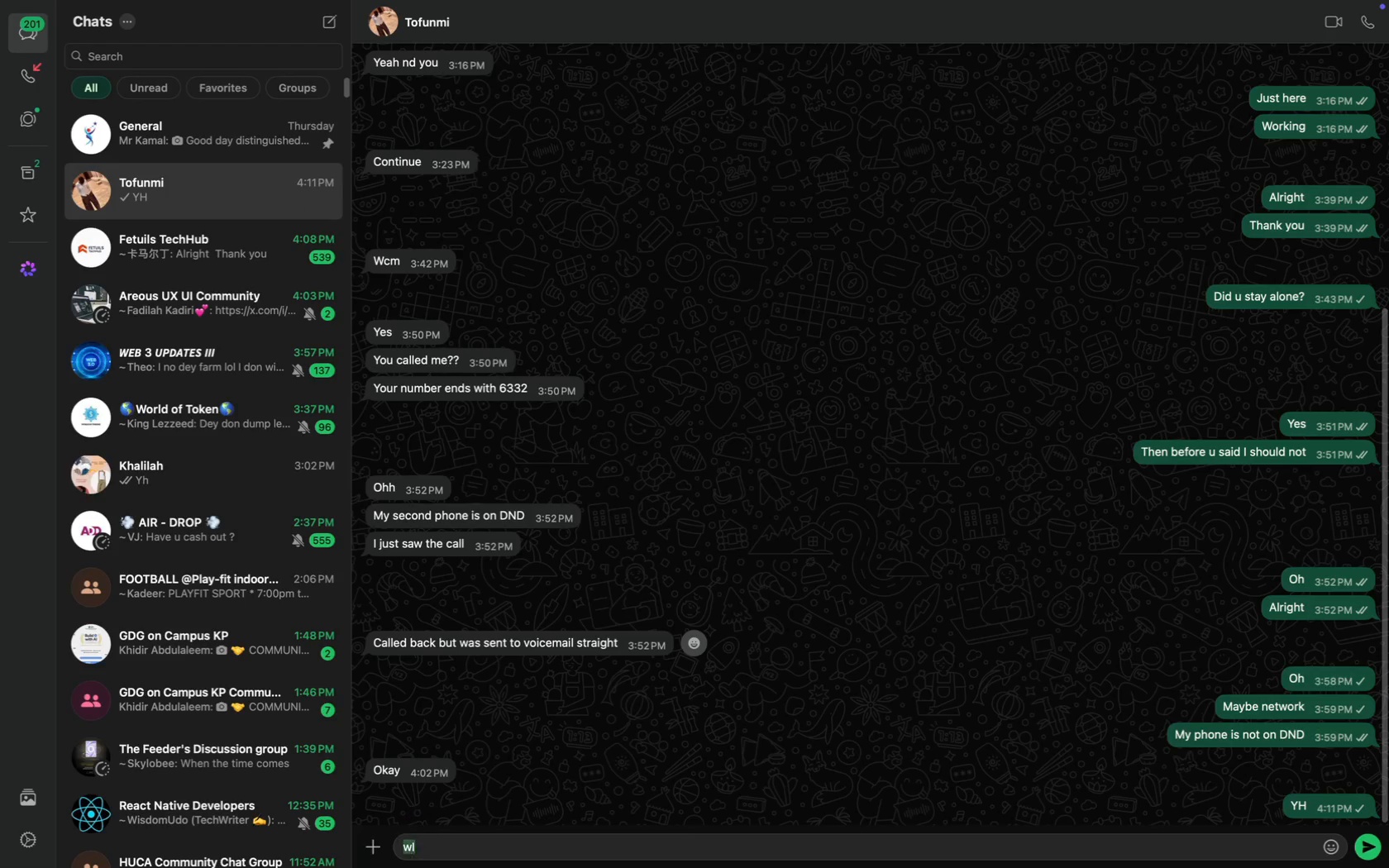 
key(Meta+A)
 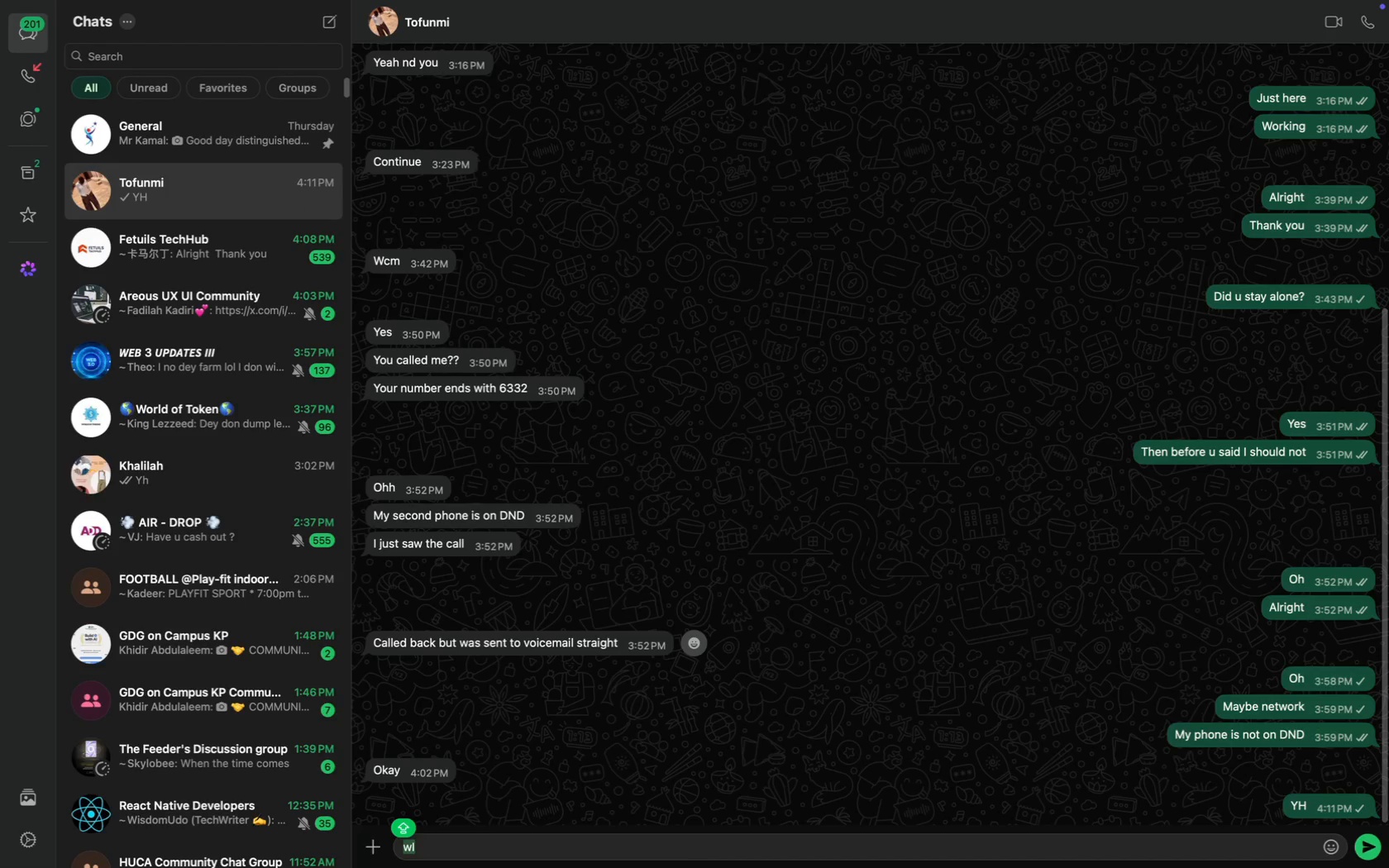 
type(I al)
key(Backspace)
type(m almost done)
 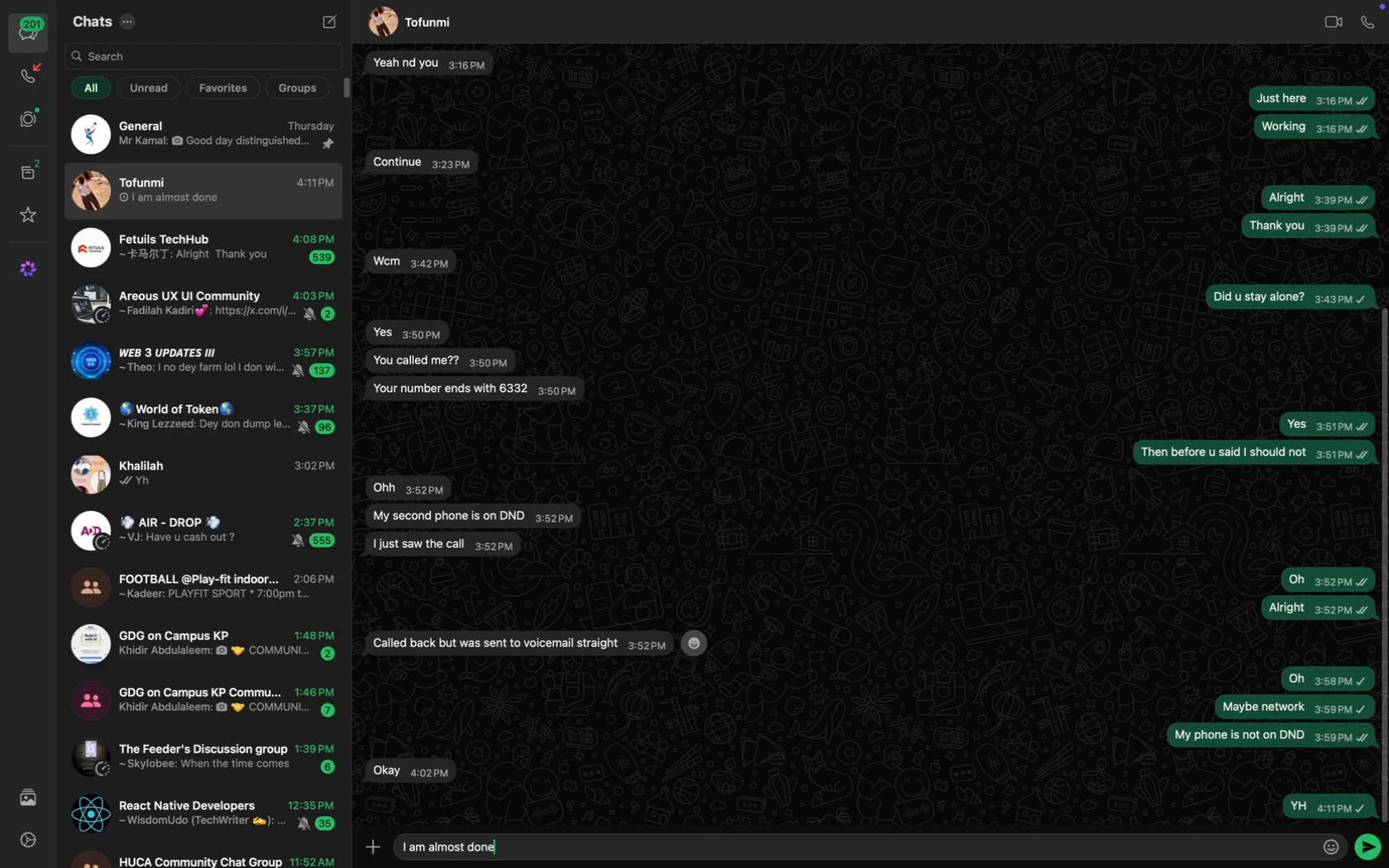 
key(Enter)
 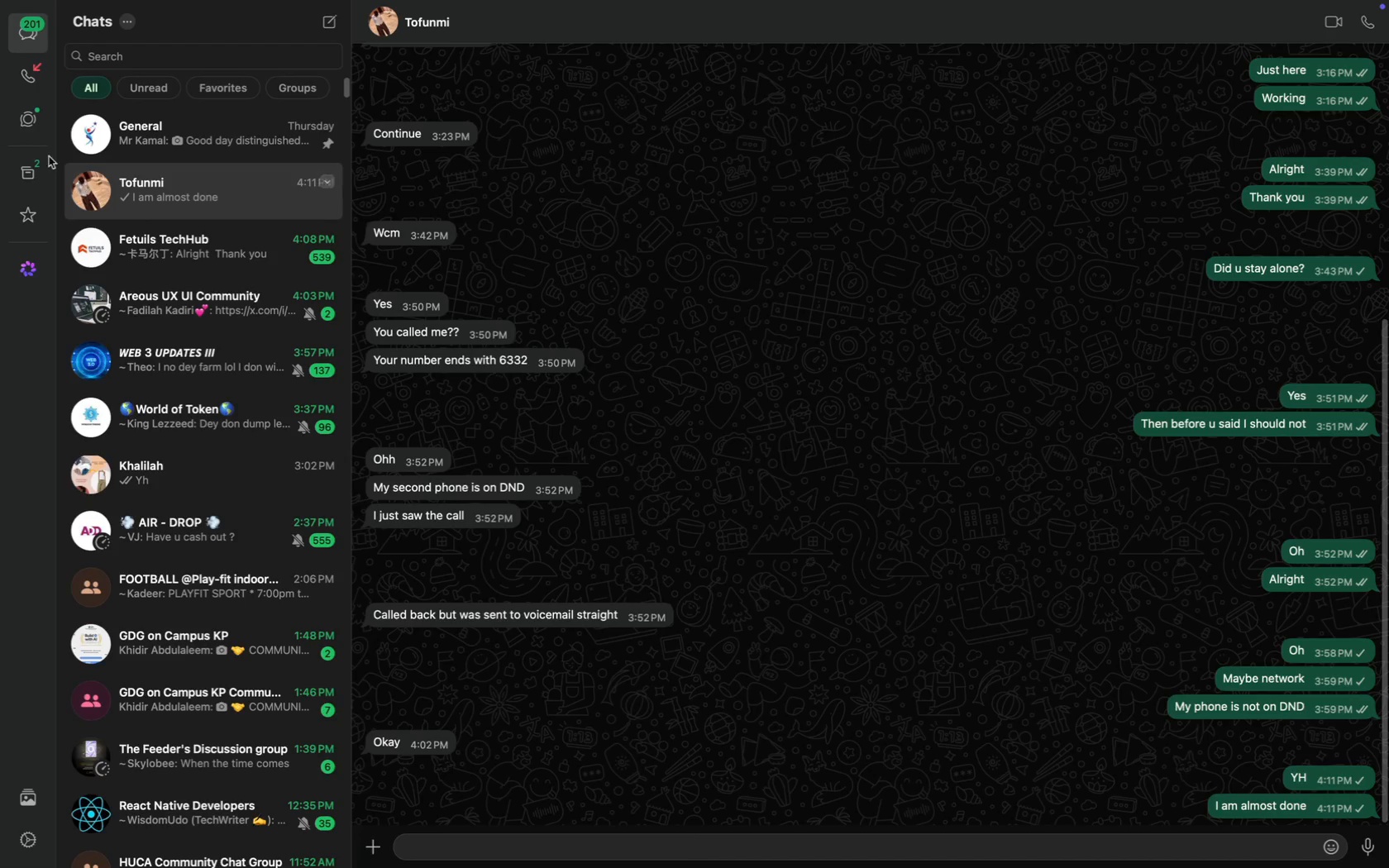 
left_click([26, 183])
 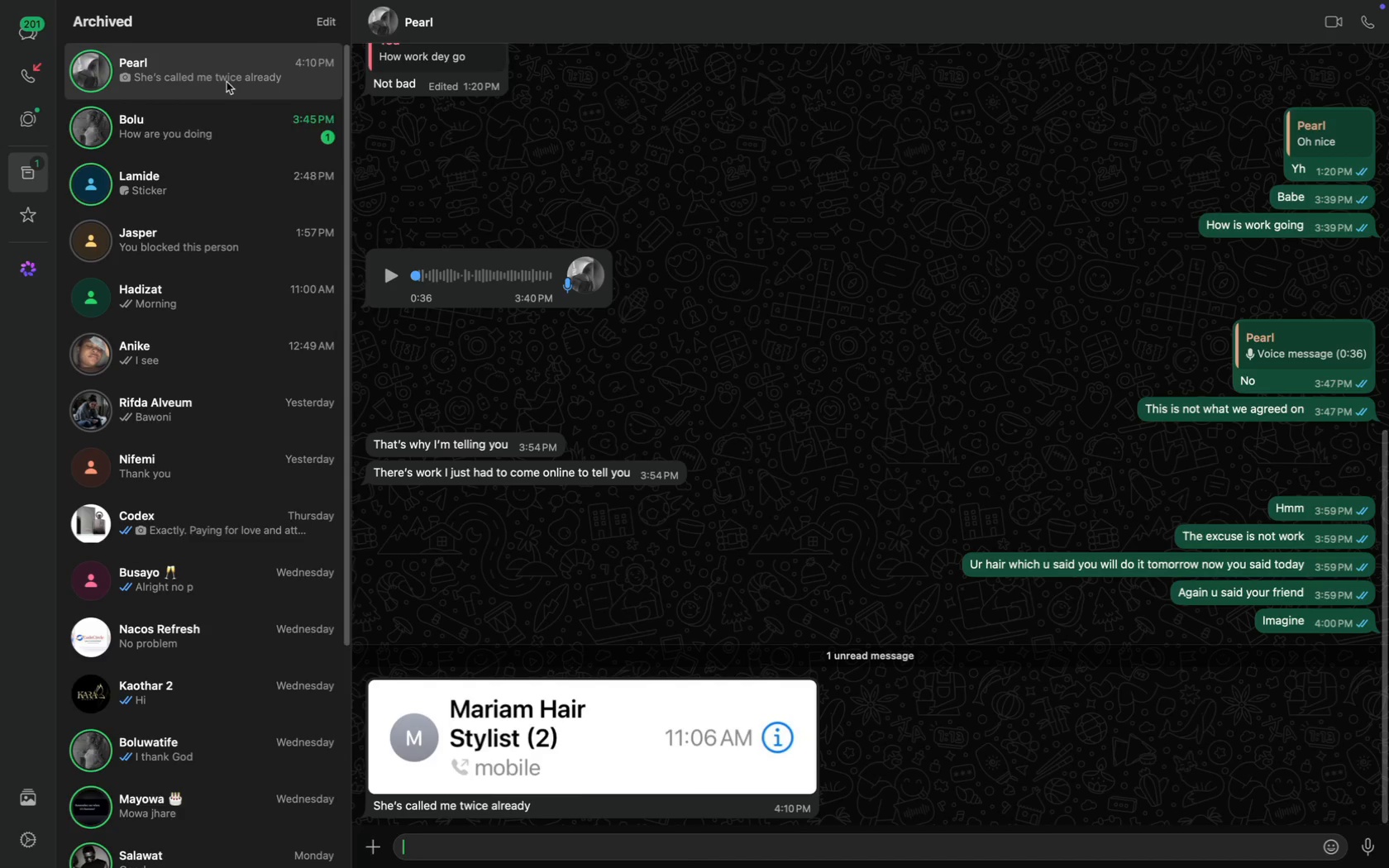 
scroll: coordinate [484, 504], scroll_direction: down, amount: 120.0
 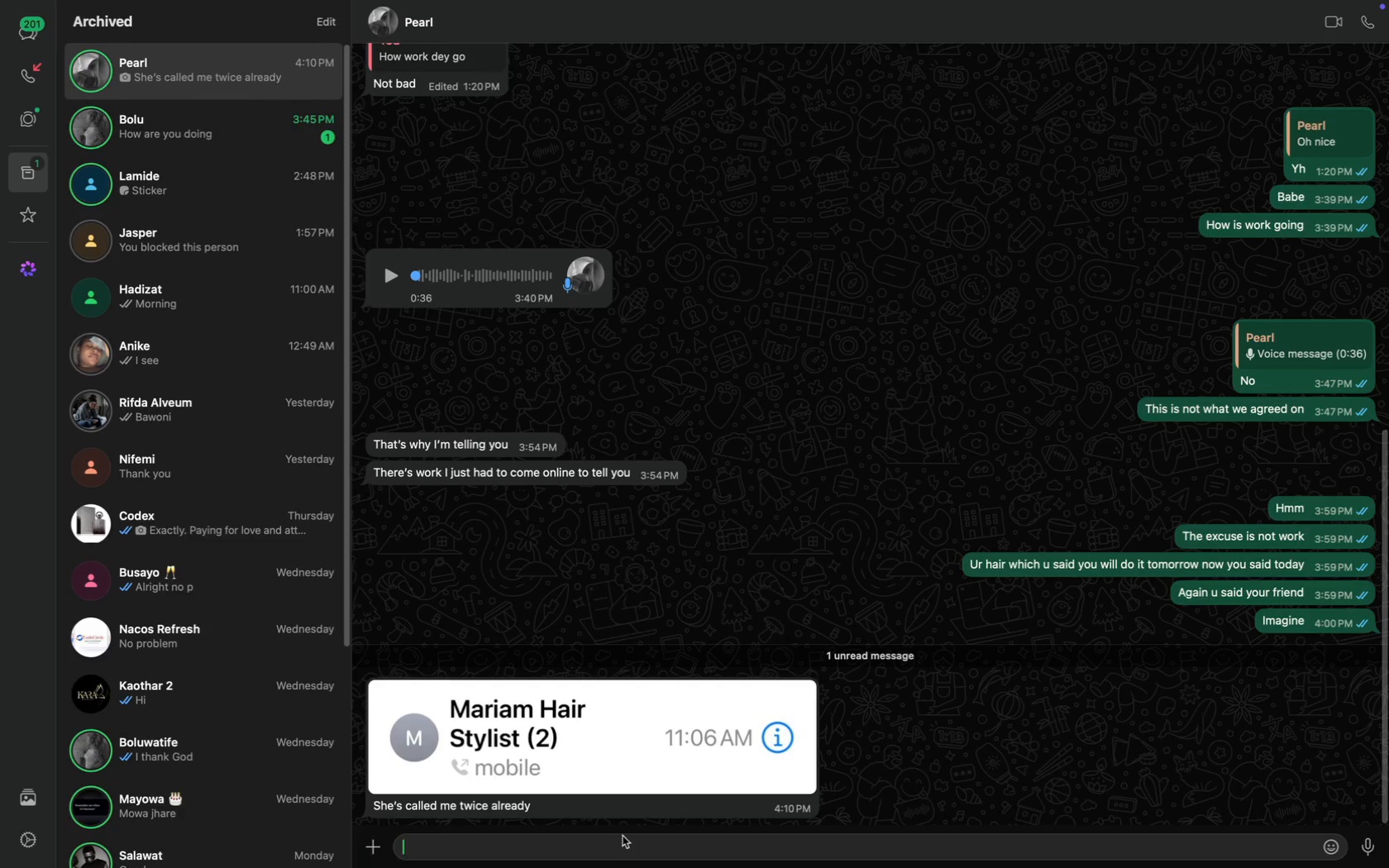 
left_click([594, 843])
 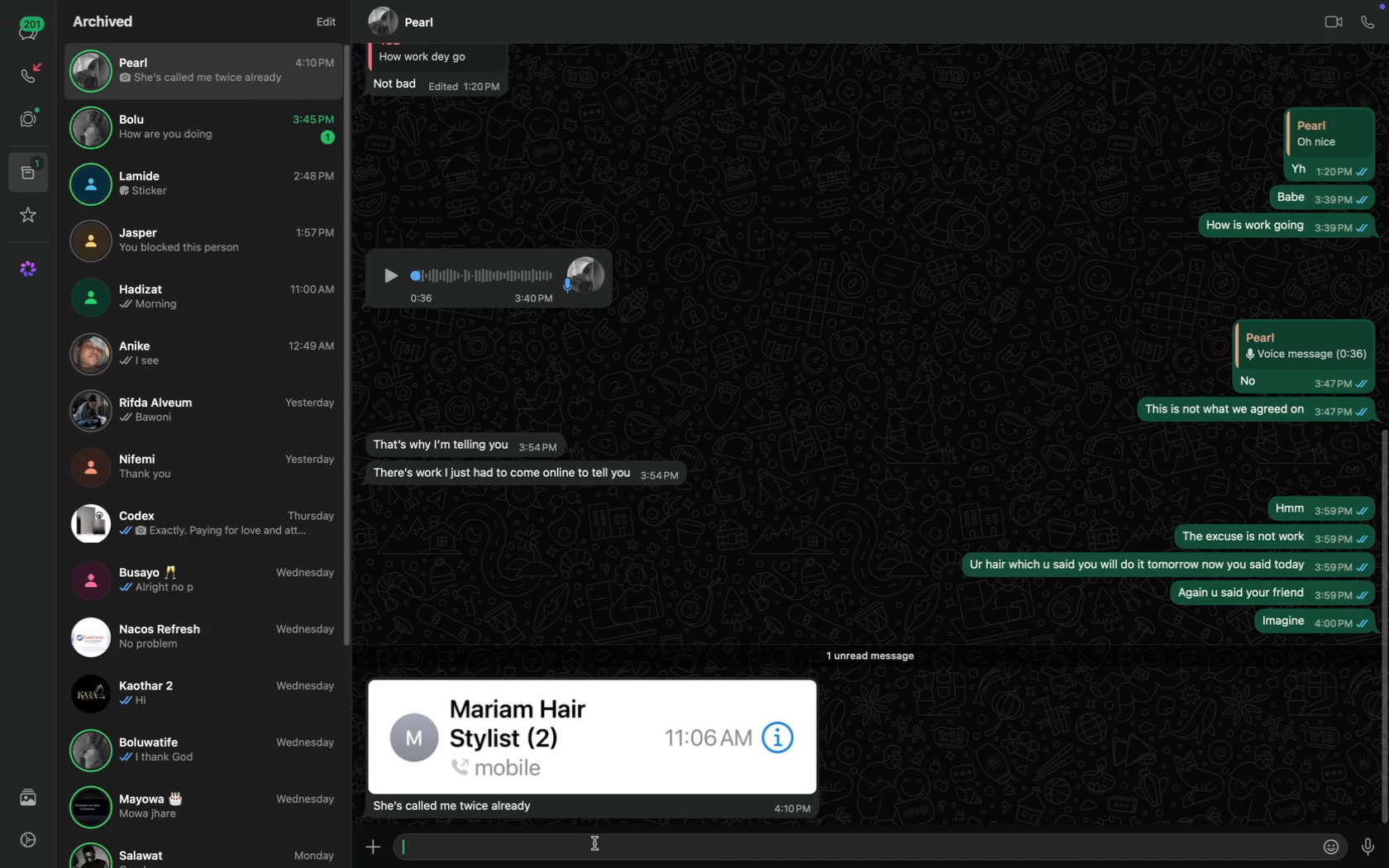 
type(OK)
key(Backspace)
type(k n)
key(Backspace)
key(Backspace)
 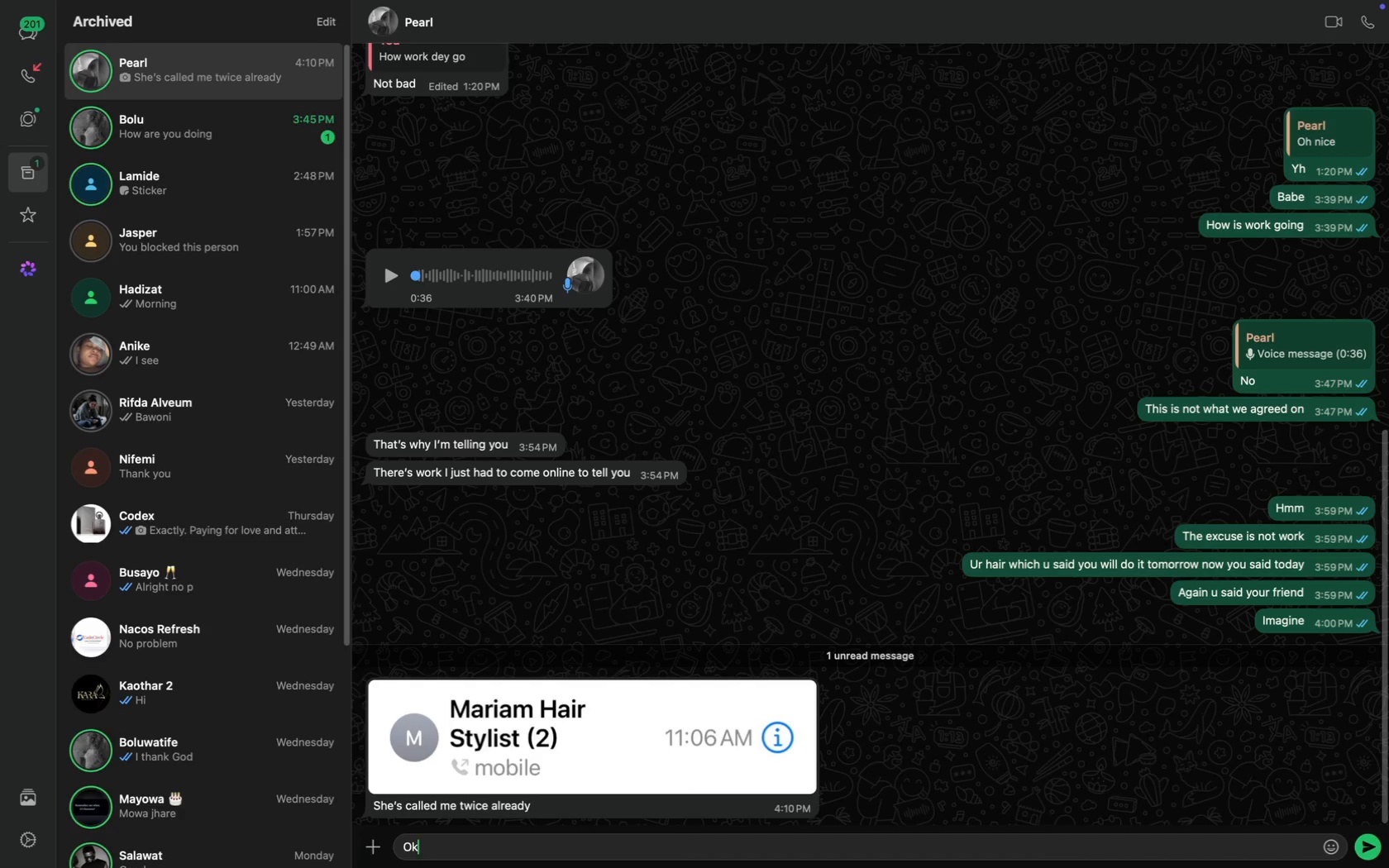 
key(Meta+CommandLeft)
 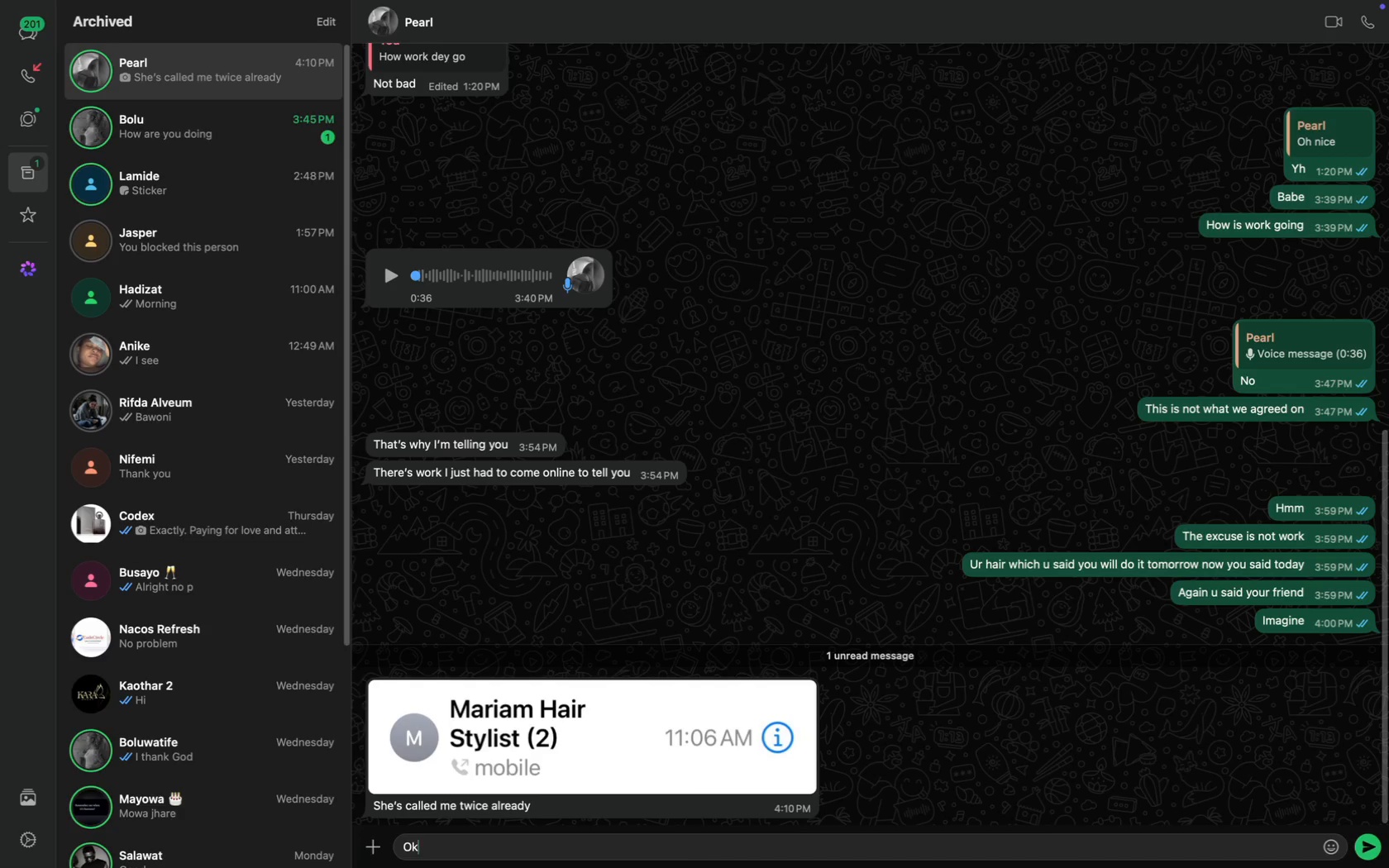 
hold_key(key=CommandLeft, duration=0.61)
 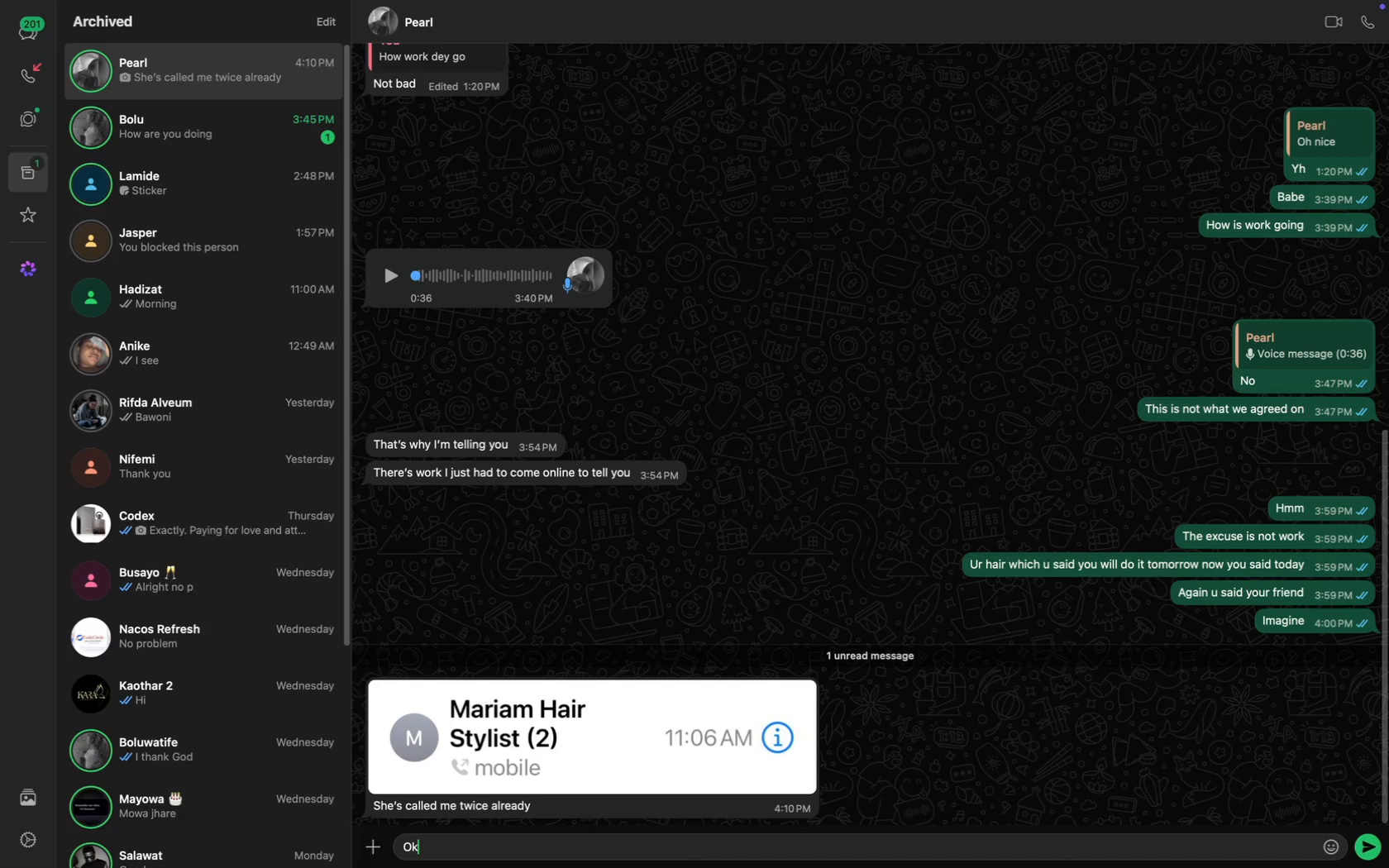 
key(Meta+A)
 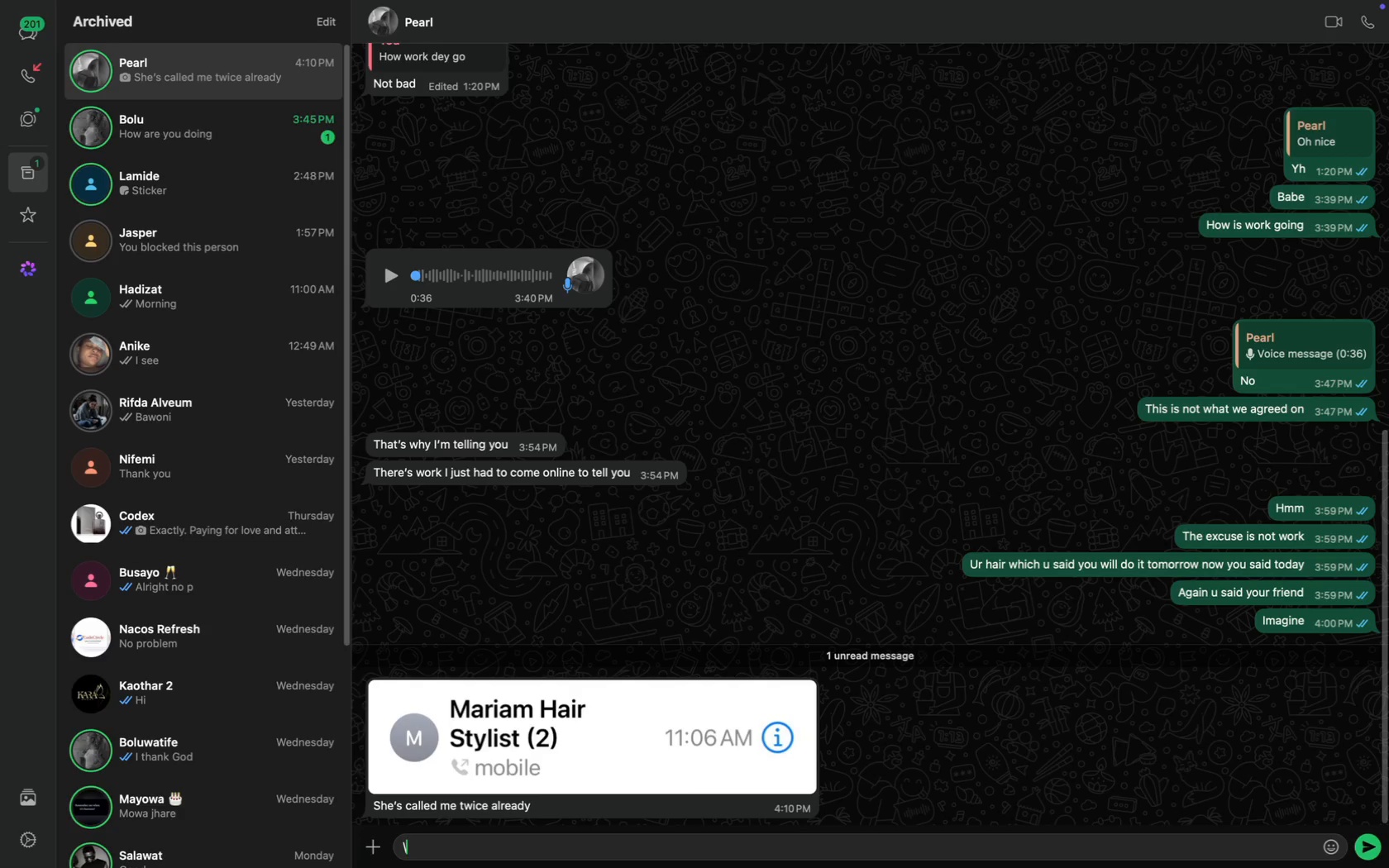 
key(Backslash)
 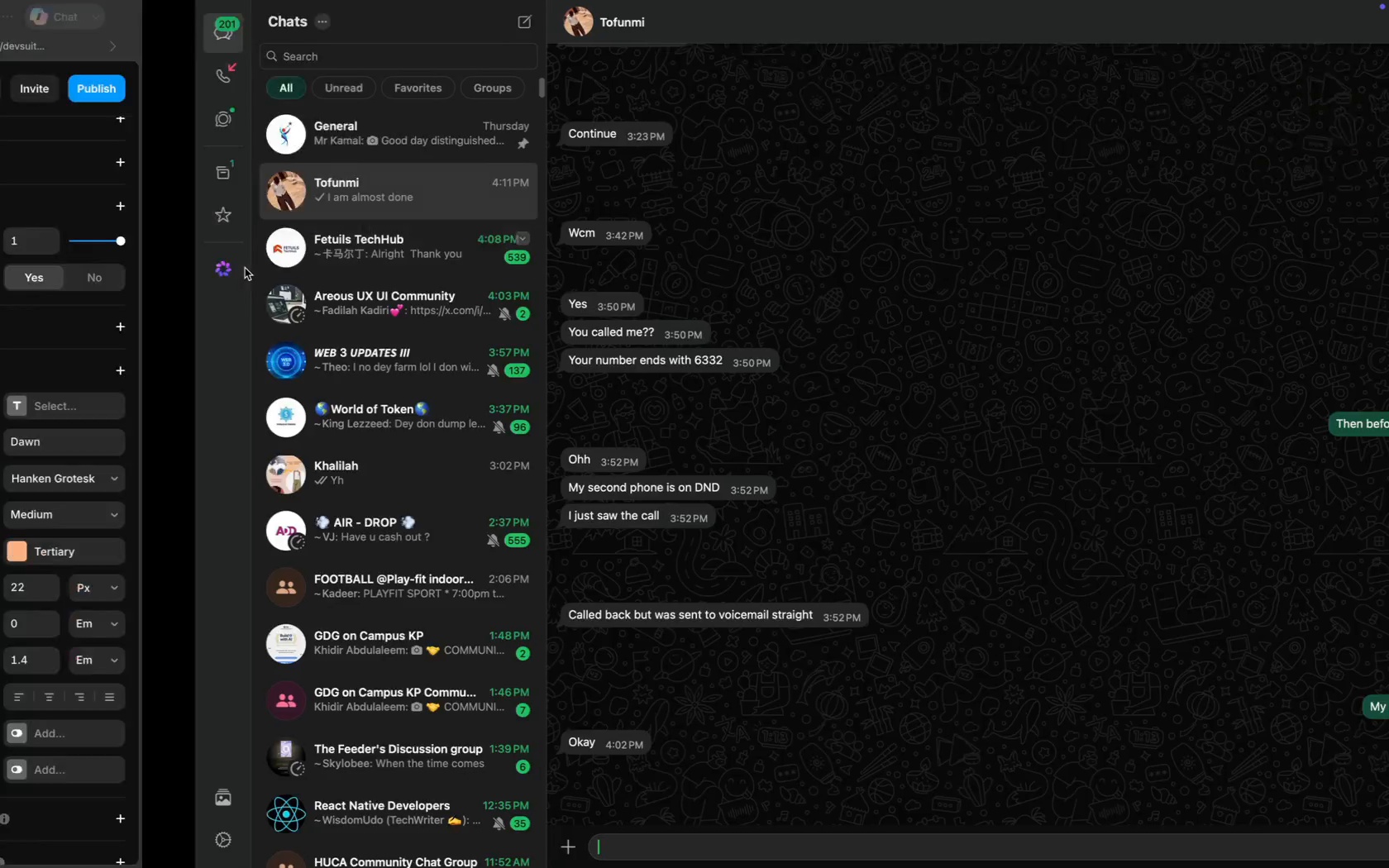 
wait(9.23)
 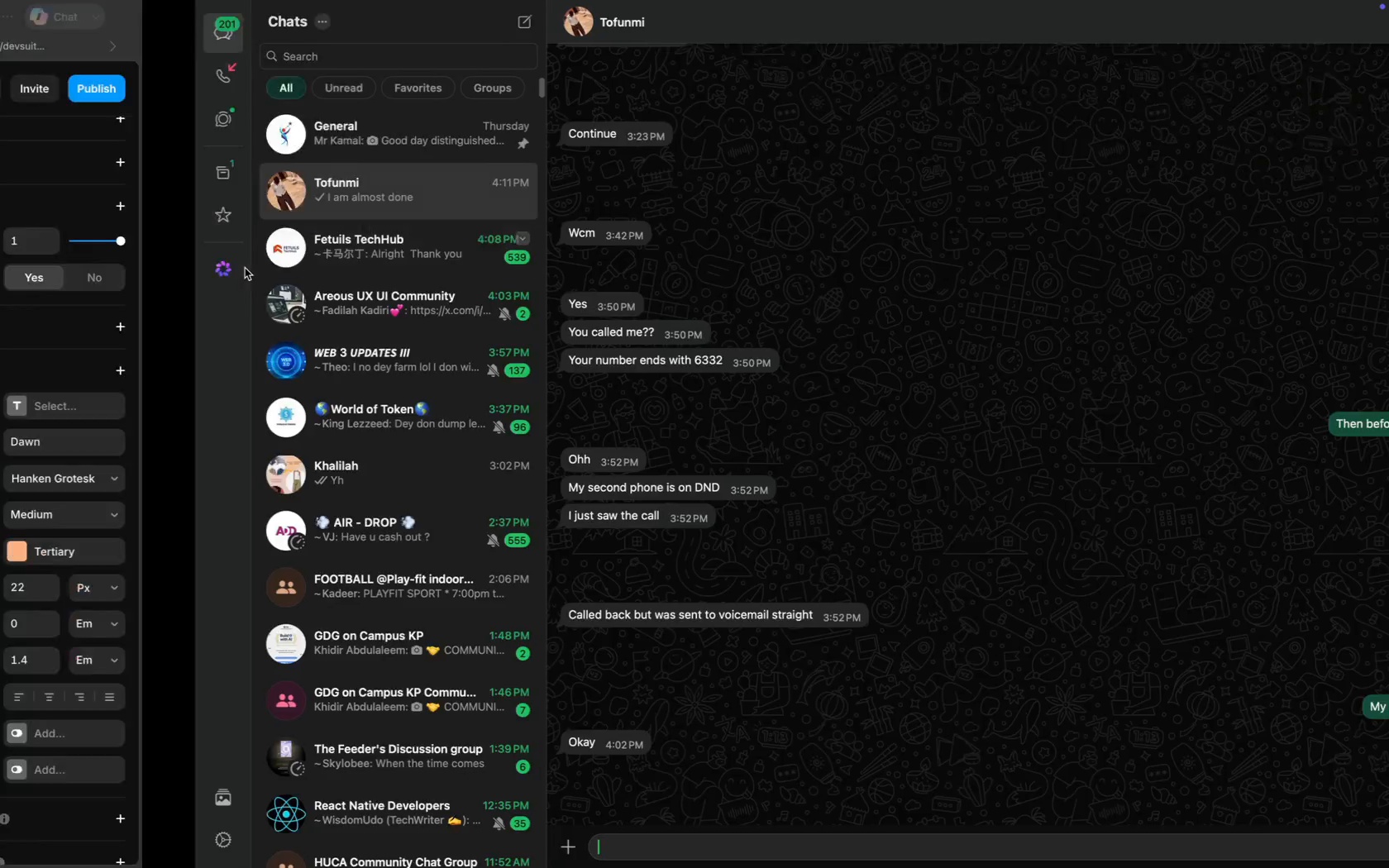 
left_click_drag(start_coordinate=[747, 617], to_coordinate=[794, 660])
 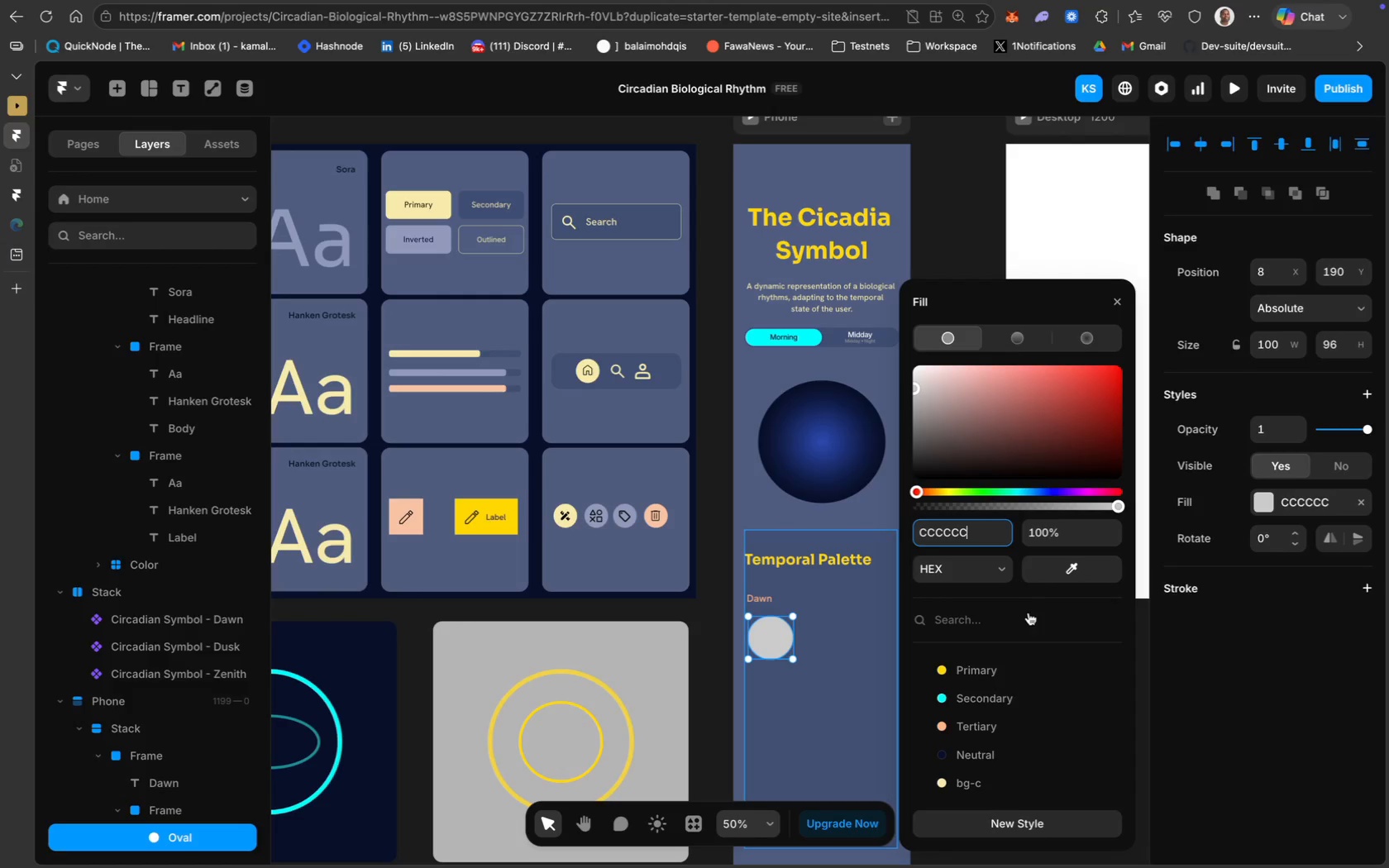 
wait(5.84)
 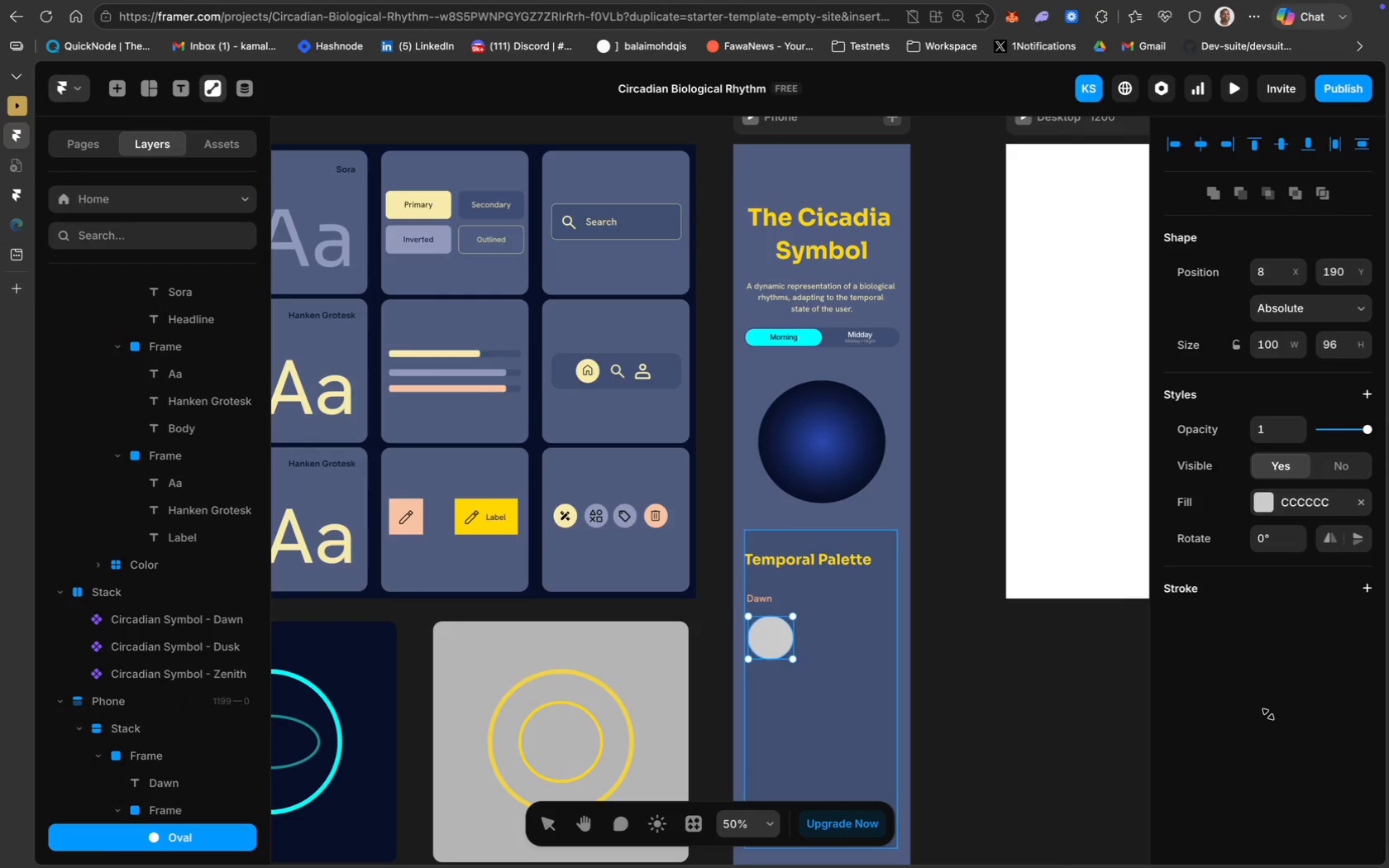 
left_click([971, 727])
 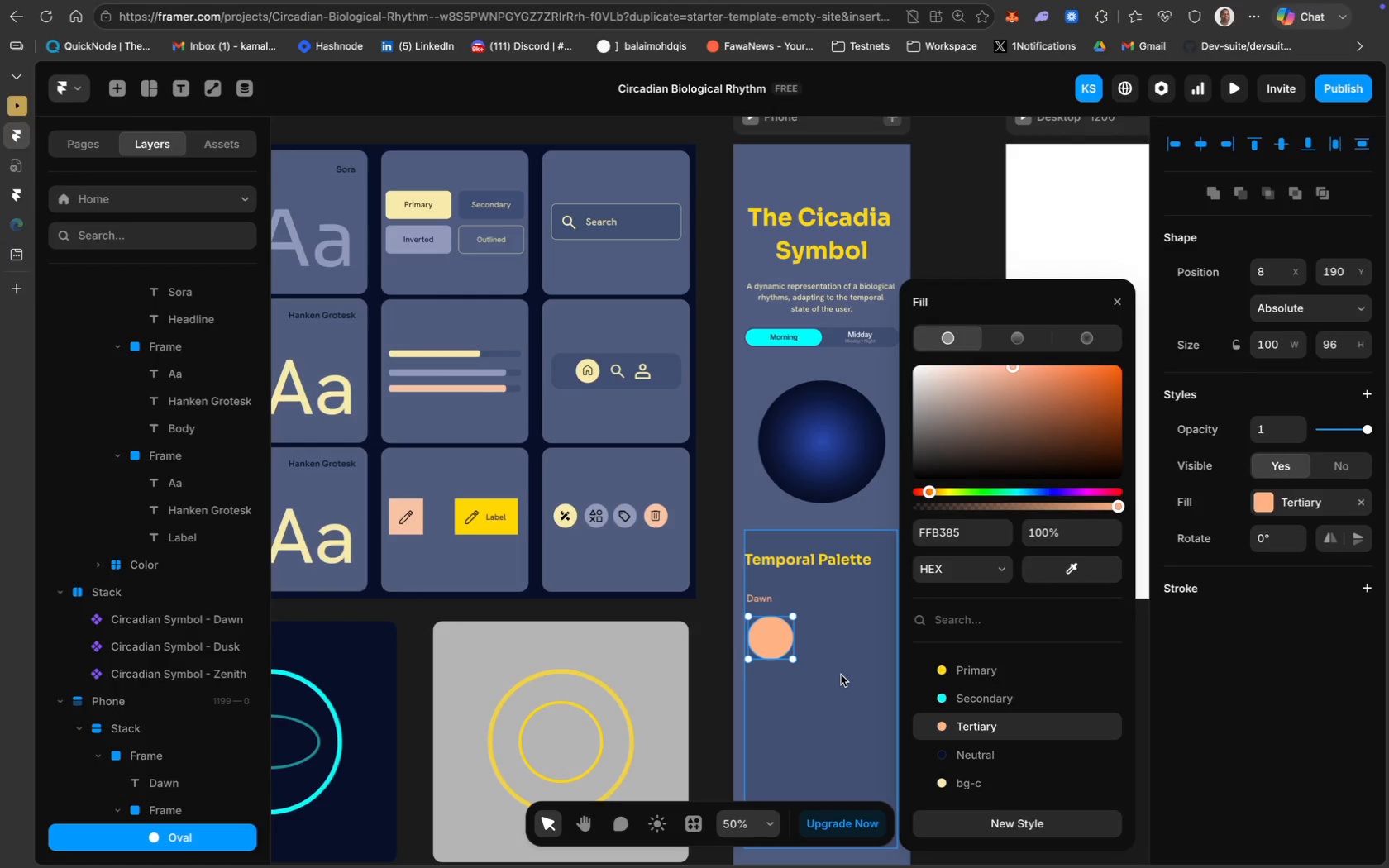 
wait(10.6)
 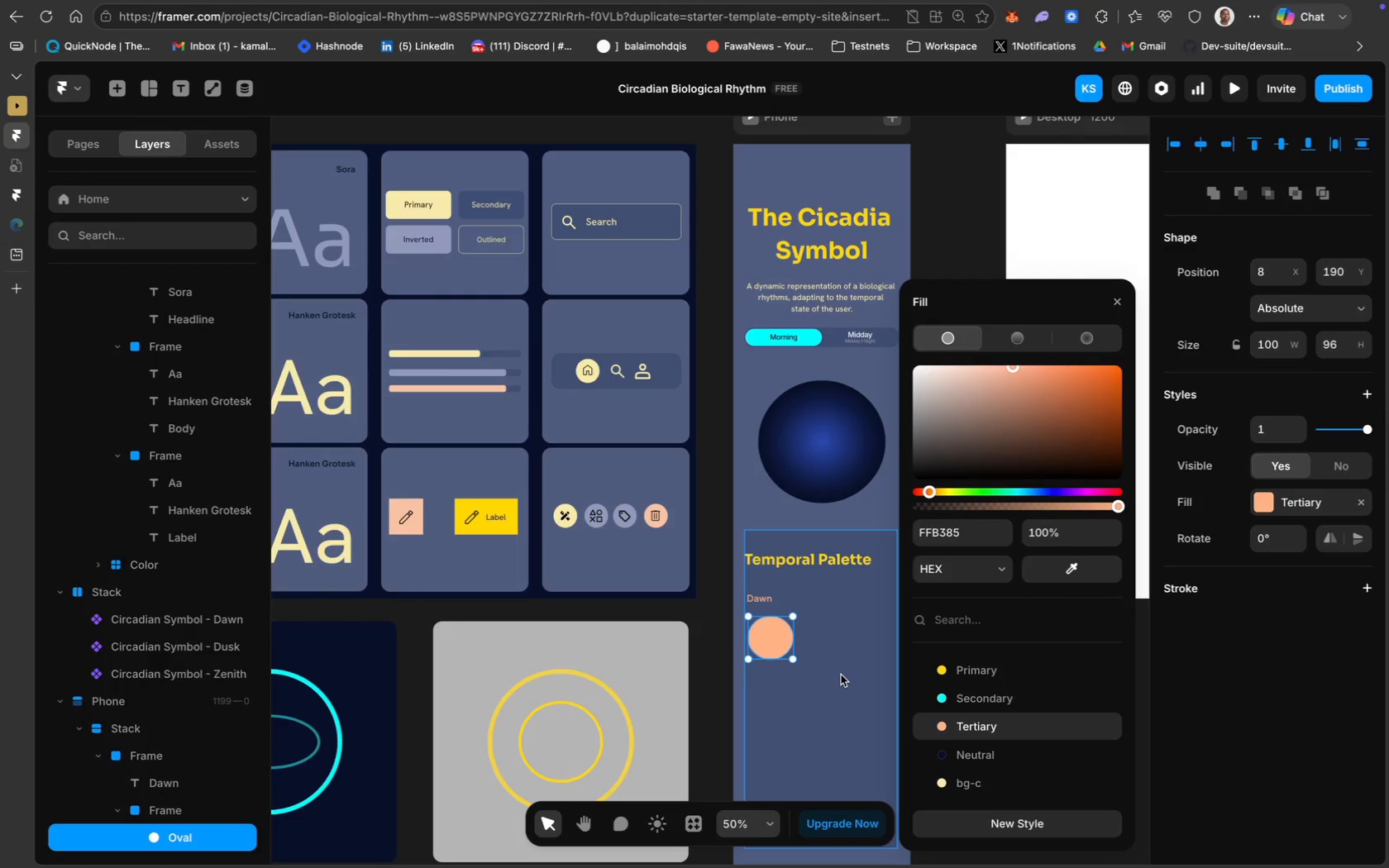 
left_click([1119, 309])
 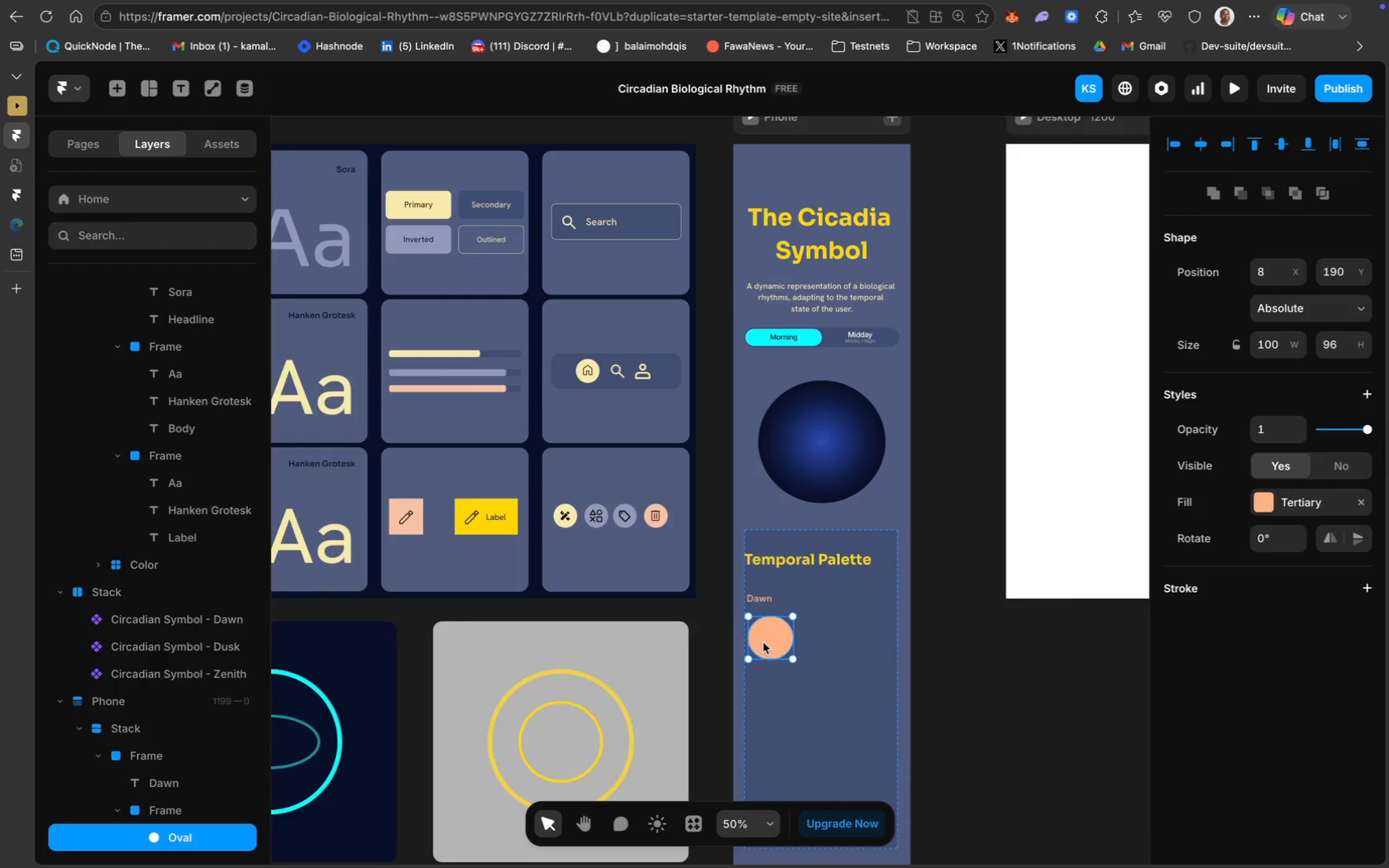 
key(Meta+CommandLeft)
 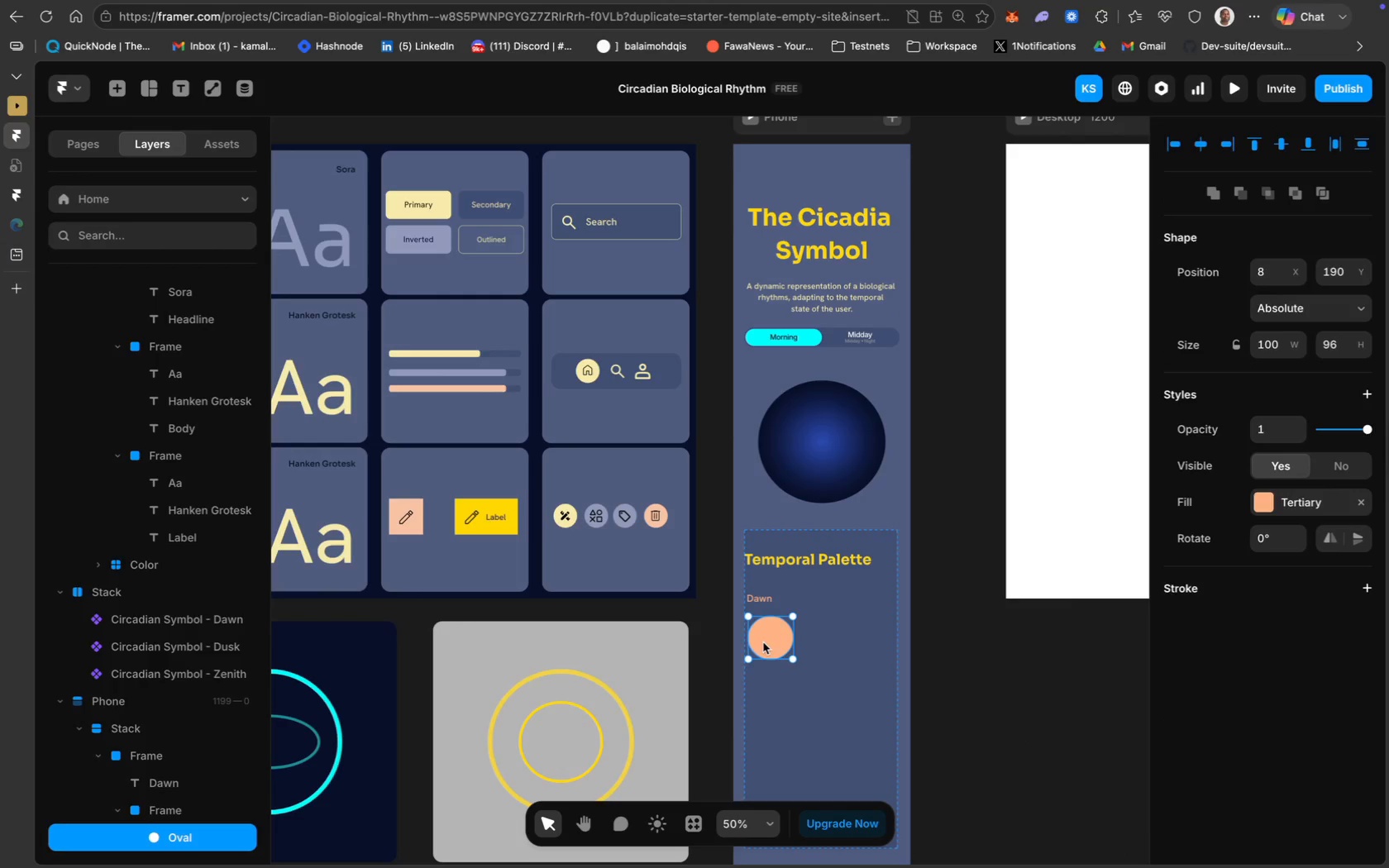 
key(Meta+D)
 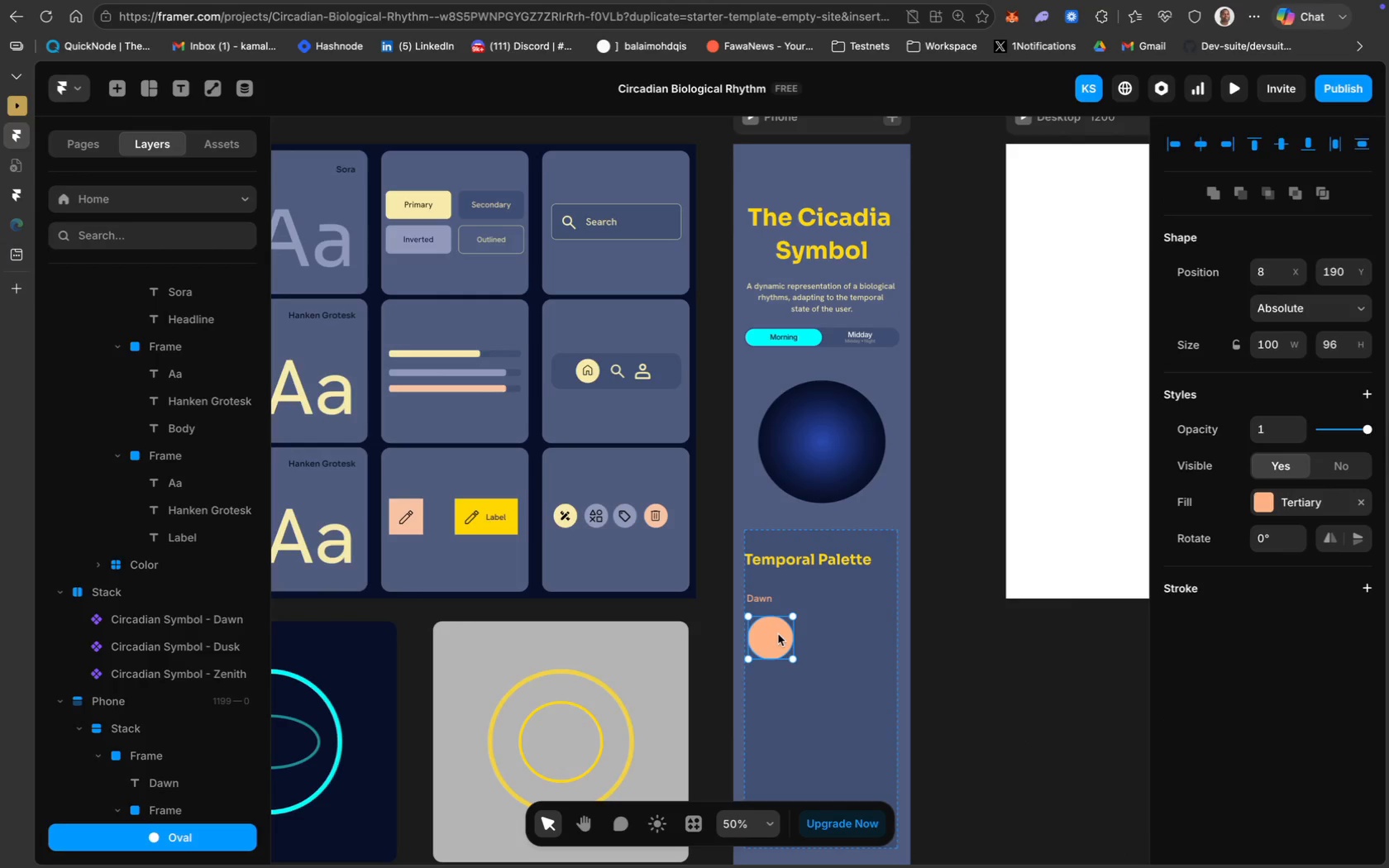 
left_click_drag(start_coordinate=[776, 636], to_coordinate=[832, 637])
 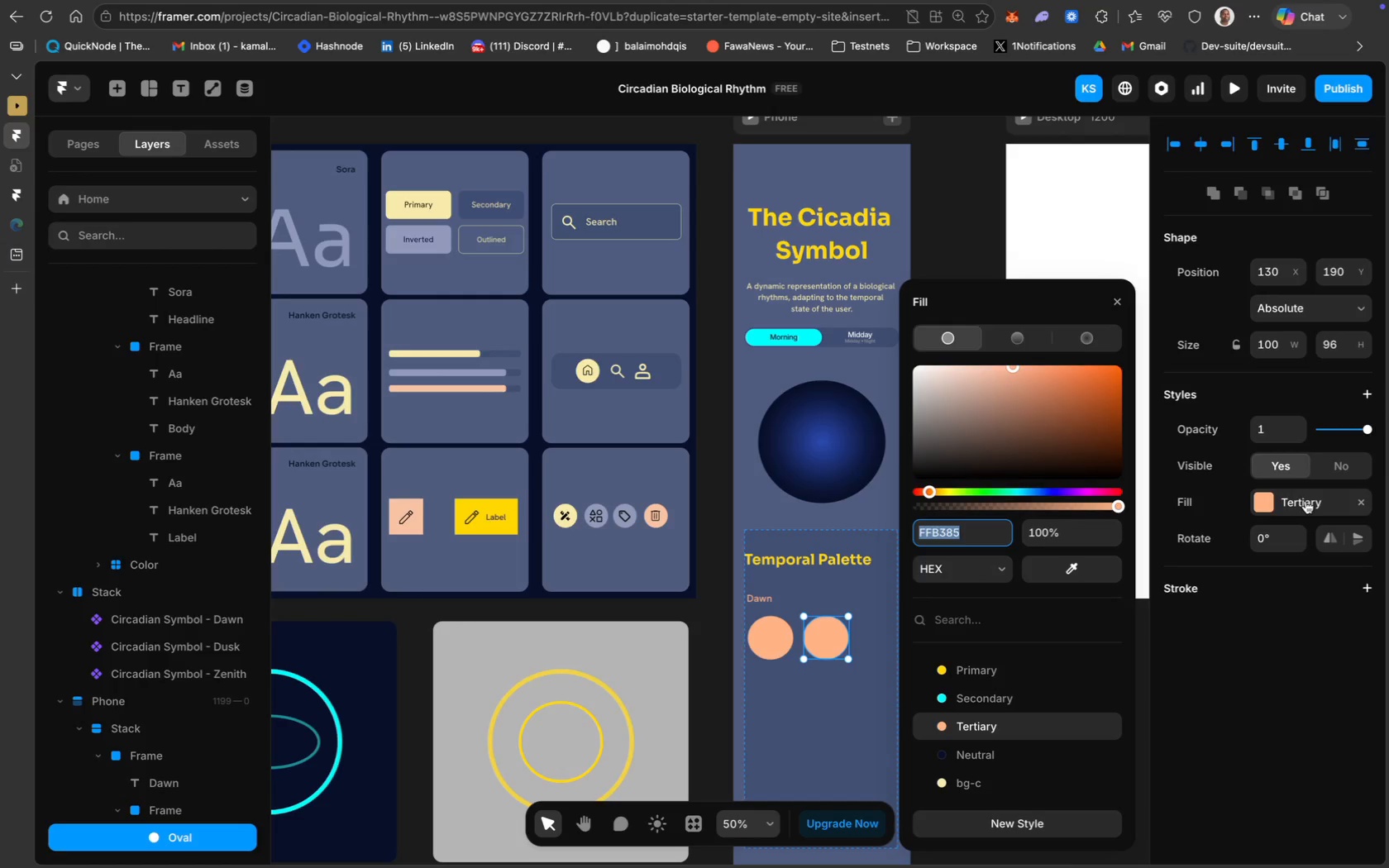 
wait(9.71)
 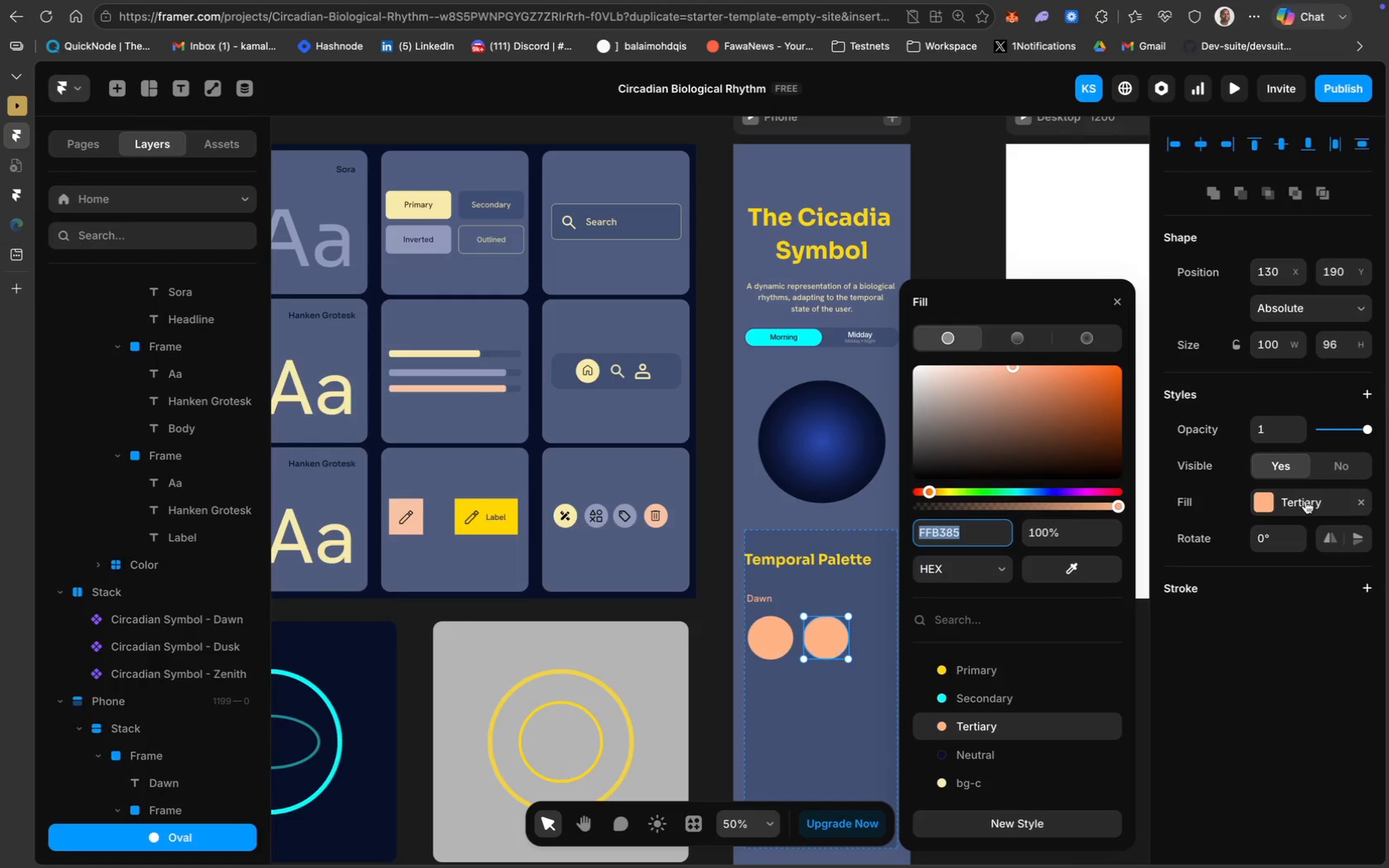 
scroll: coordinate [1040, 475], scroll_direction: up, amount: 9.0
 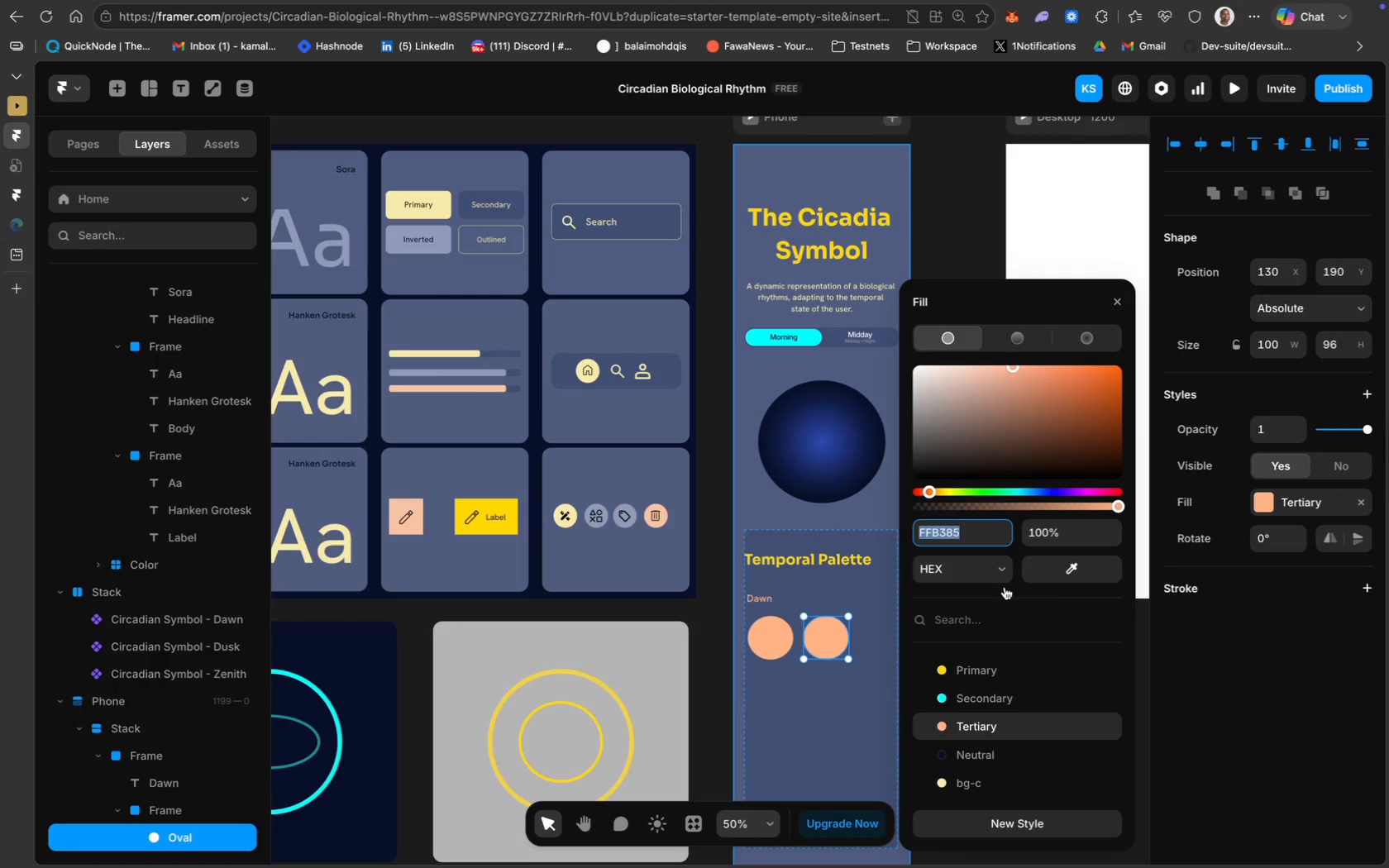 
left_click([1069, 574])
 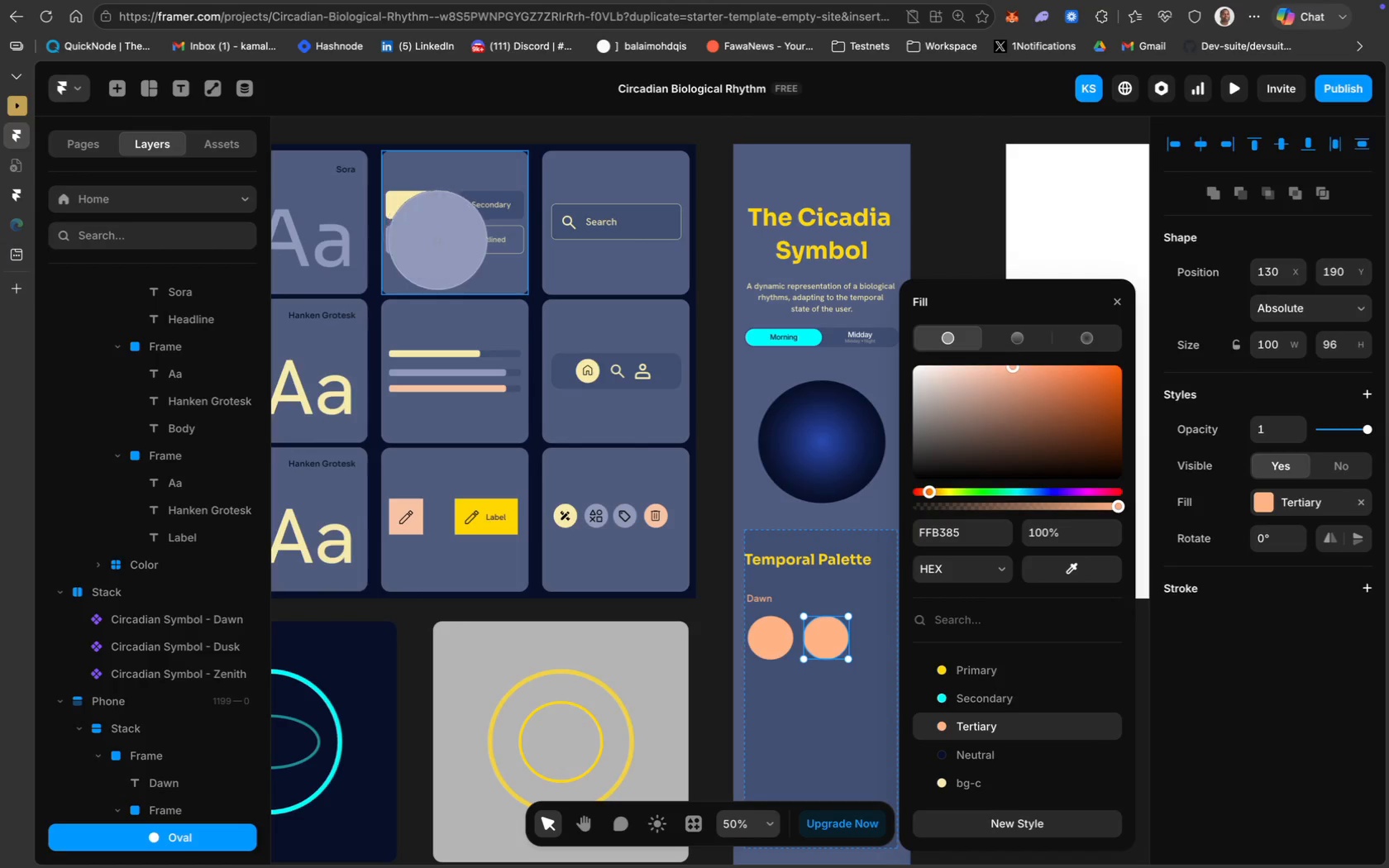 
left_click([446, 241])
 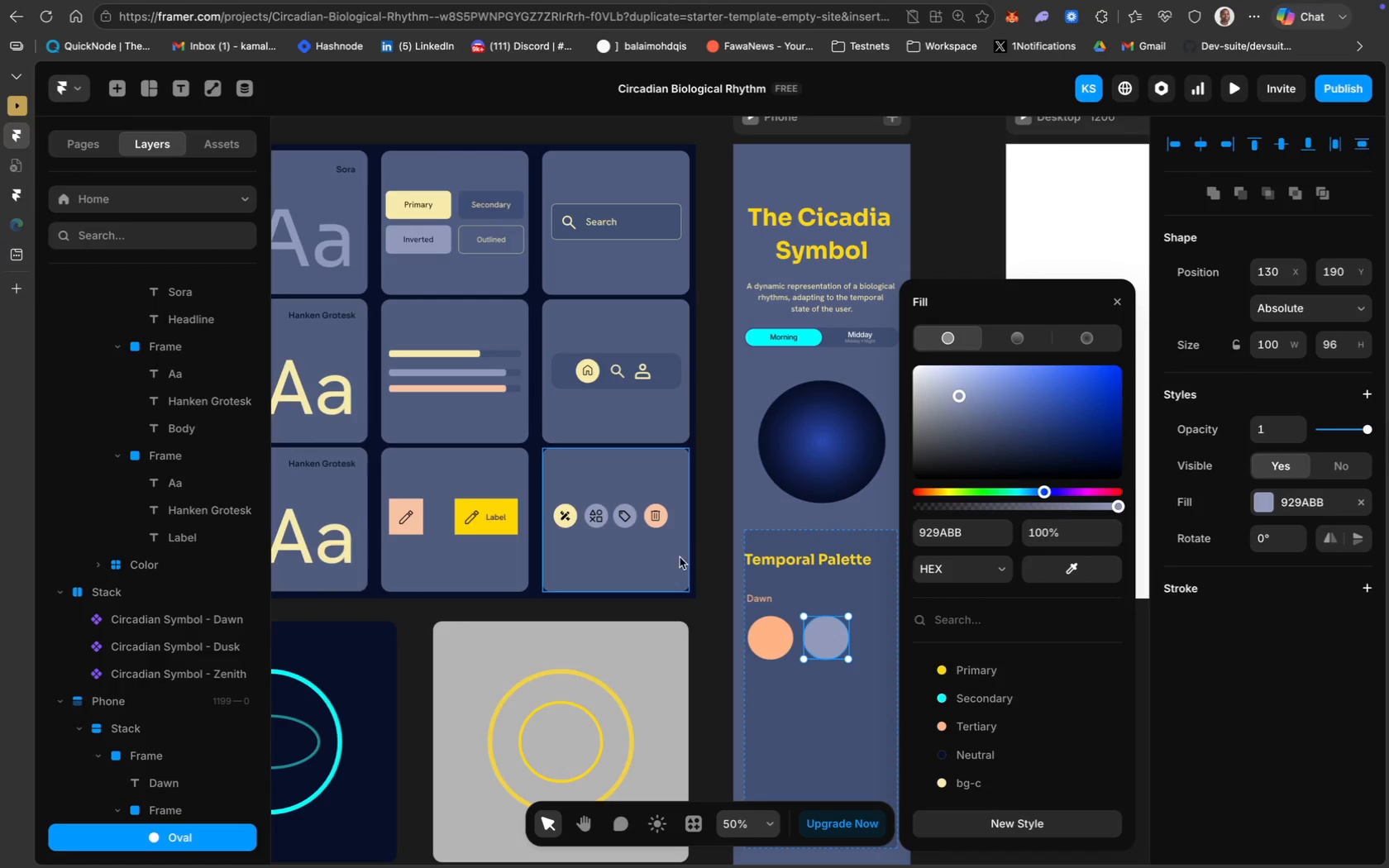 
scroll: coordinate [685, 608], scroll_direction: down, amount: 34.0
 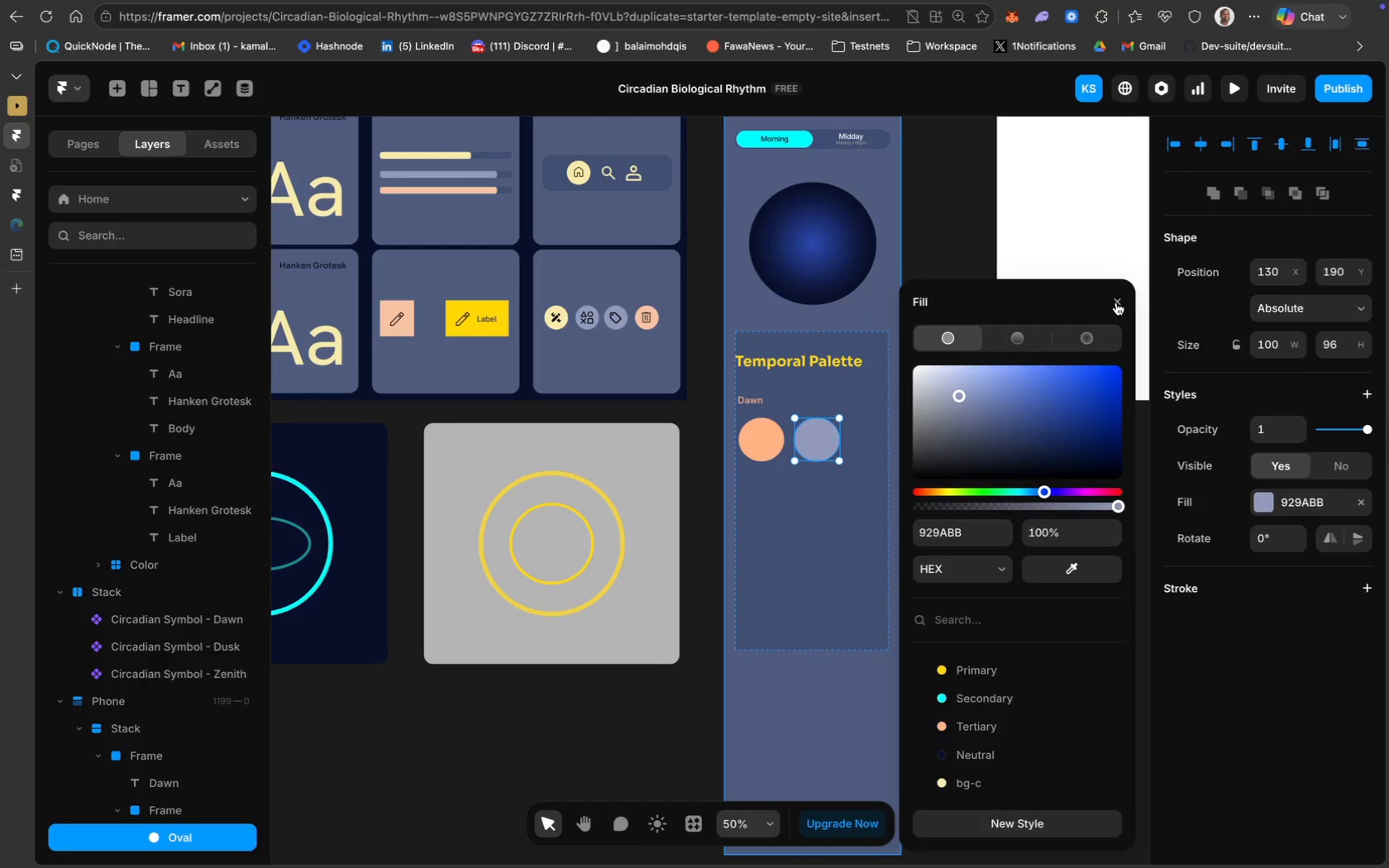 
wait(5.13)
 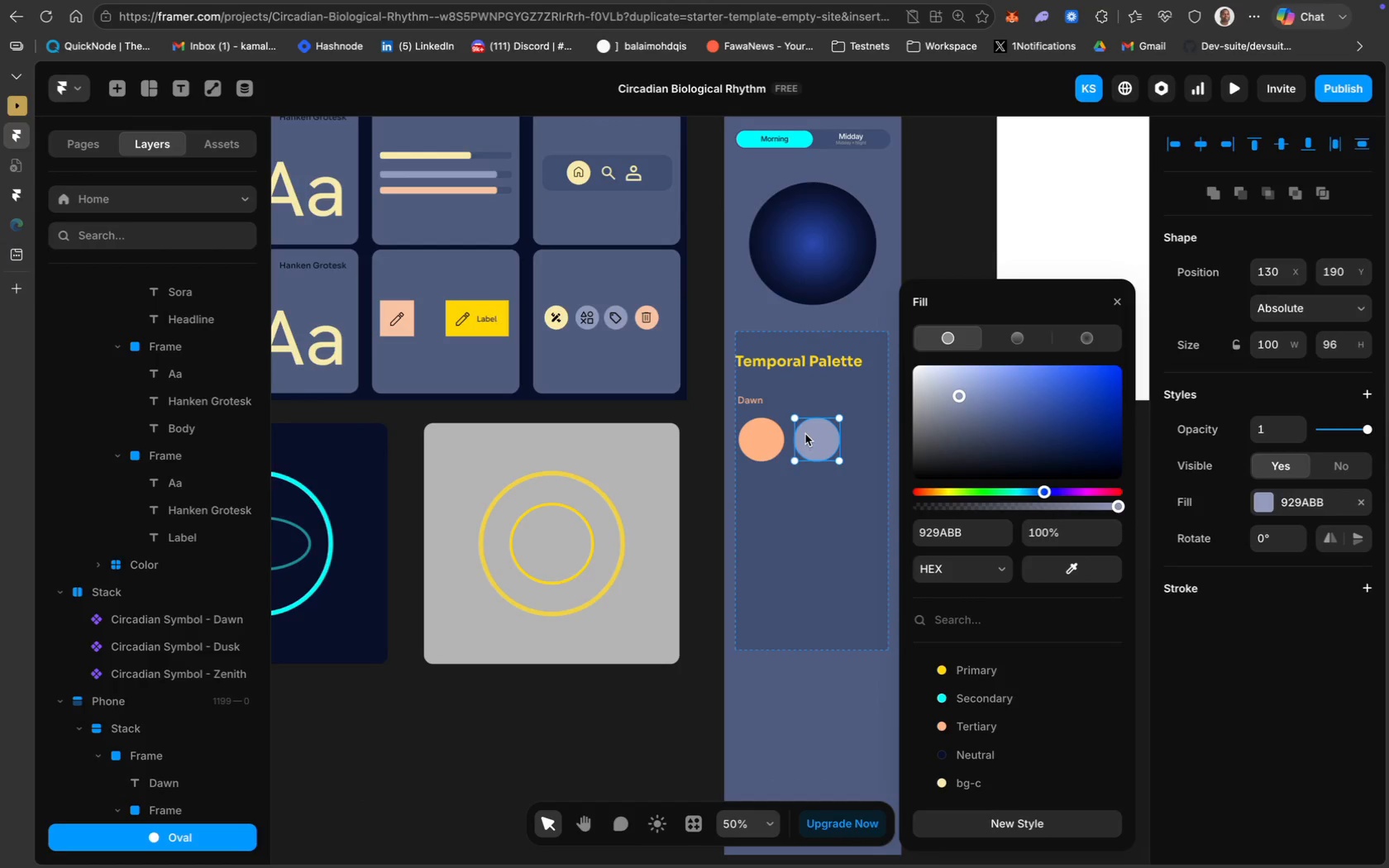 
hold_key(key=ShiftLeft, duration=1.35)
left_click([838, 424])
 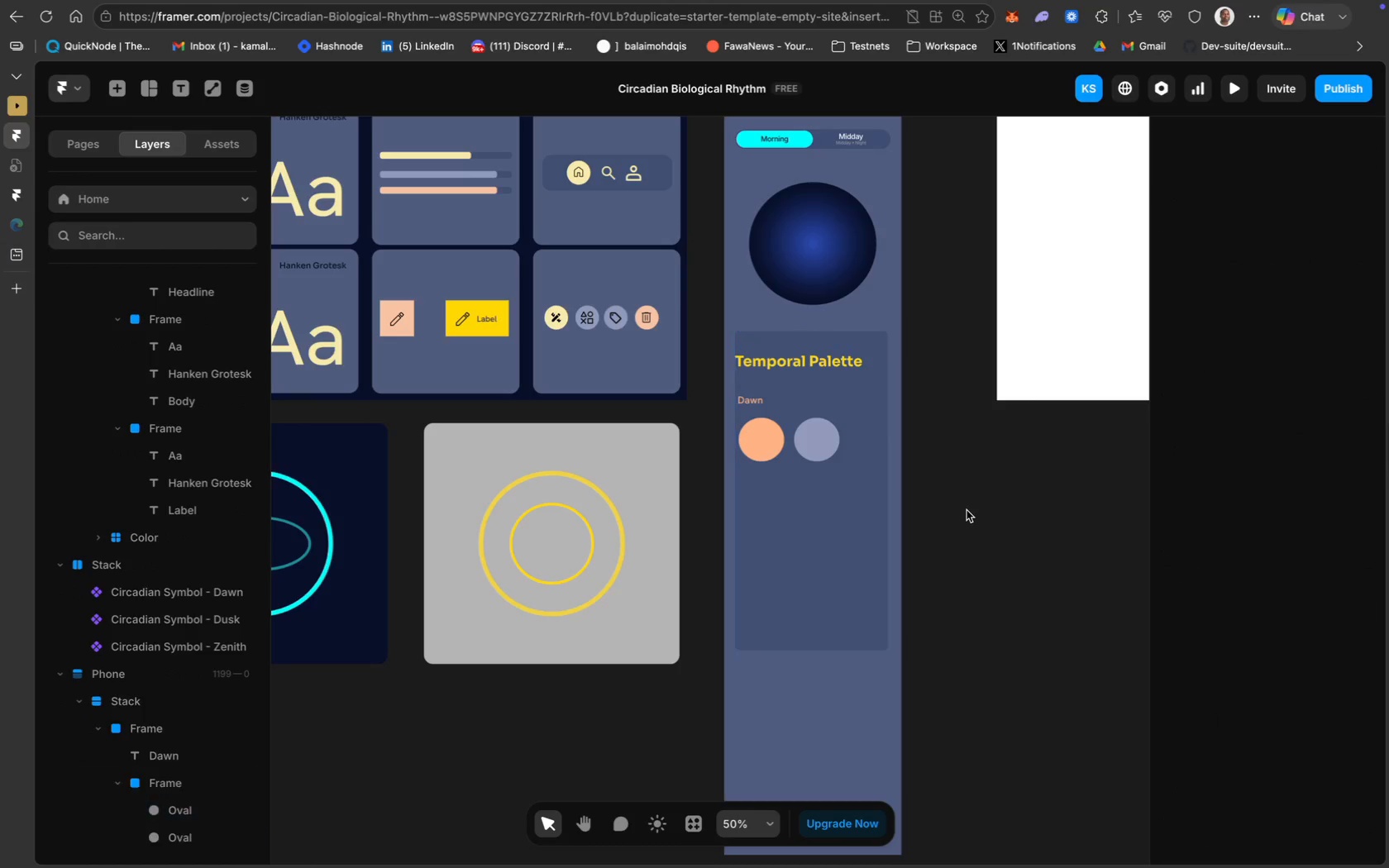 
left_click([825, 450])
 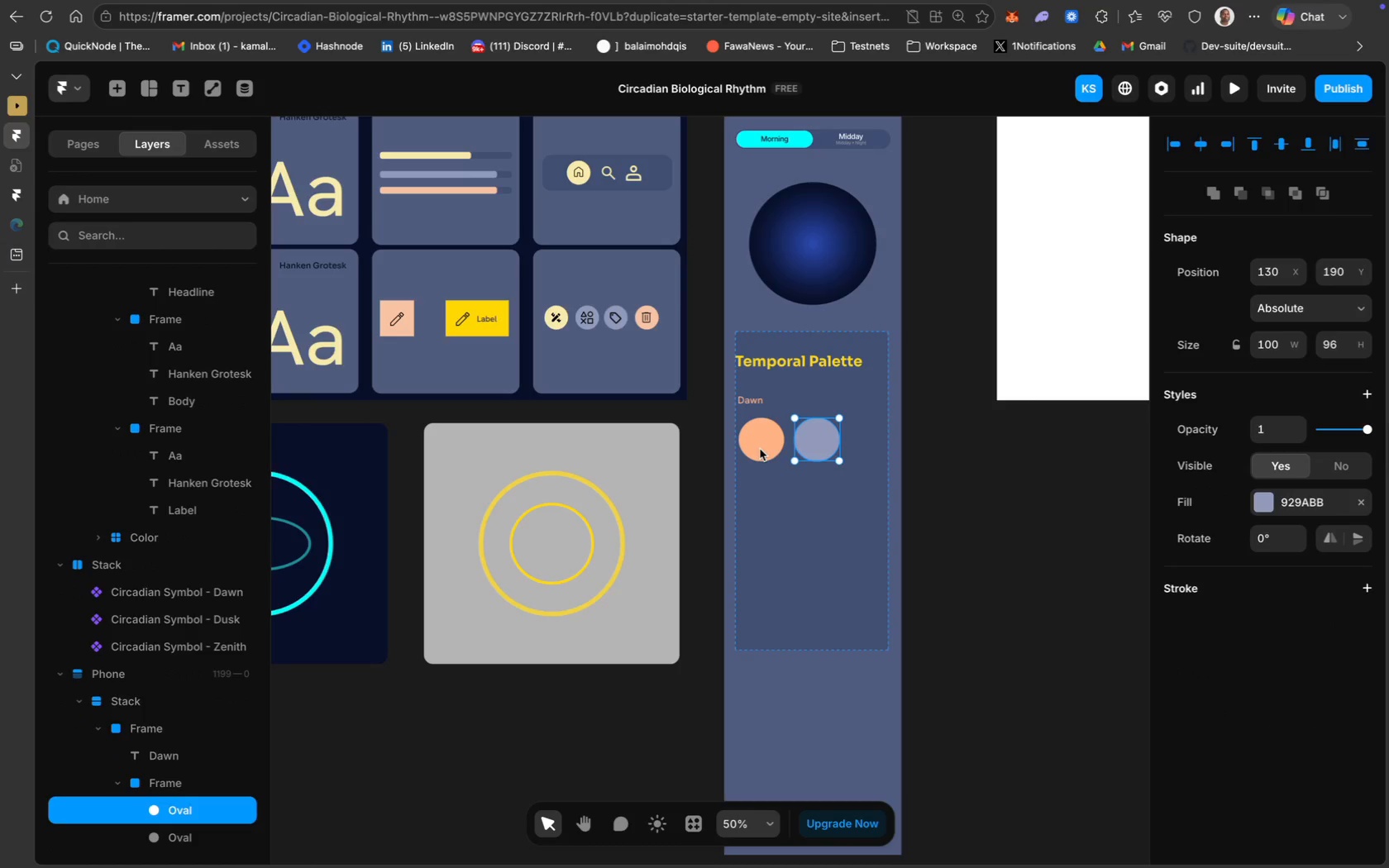 
hold_key(key=ShiftLeft, duration=1.26)
 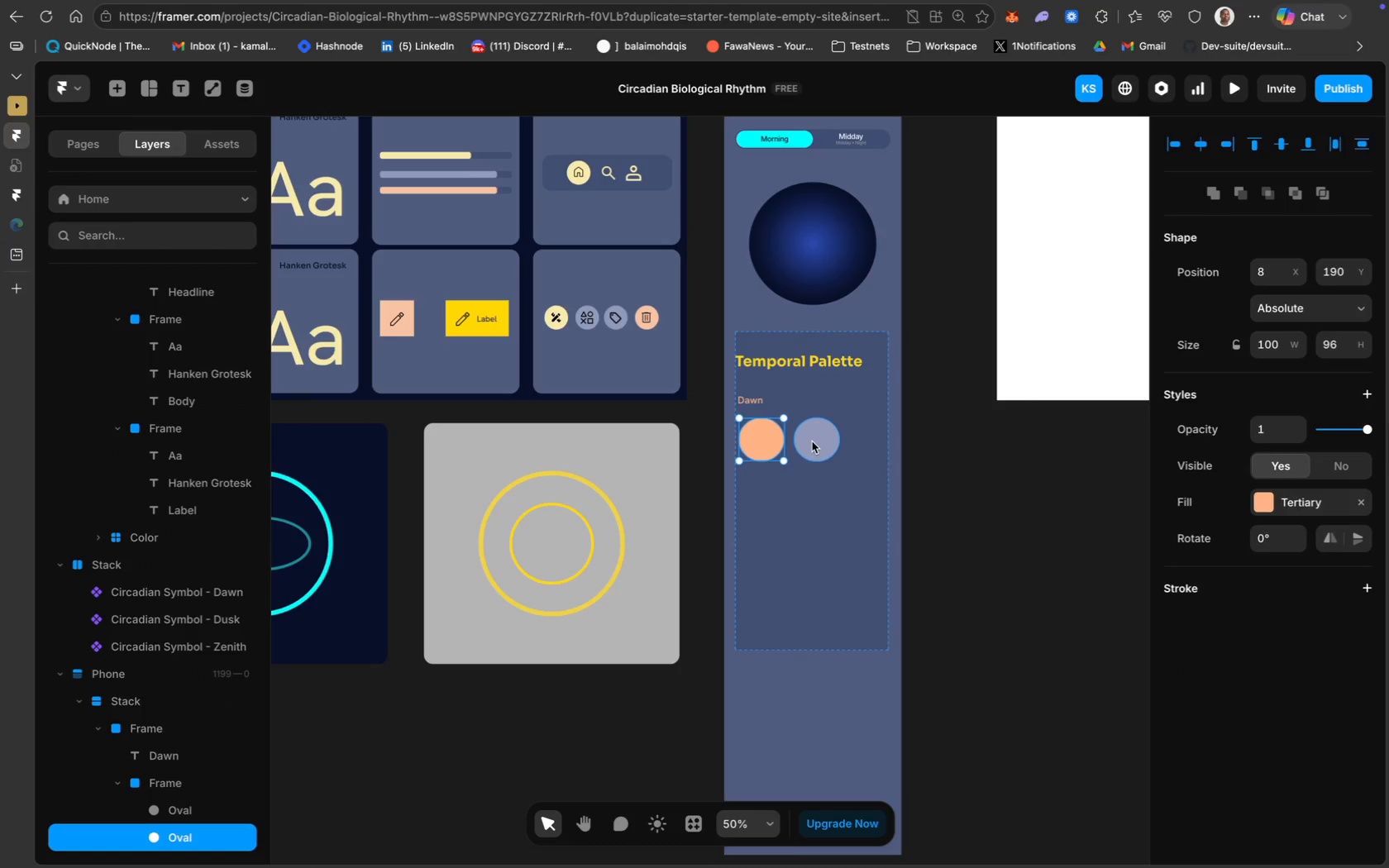 
hold_key(key=ShiftLeft, duration=3.45)
left_click([821, 438])
 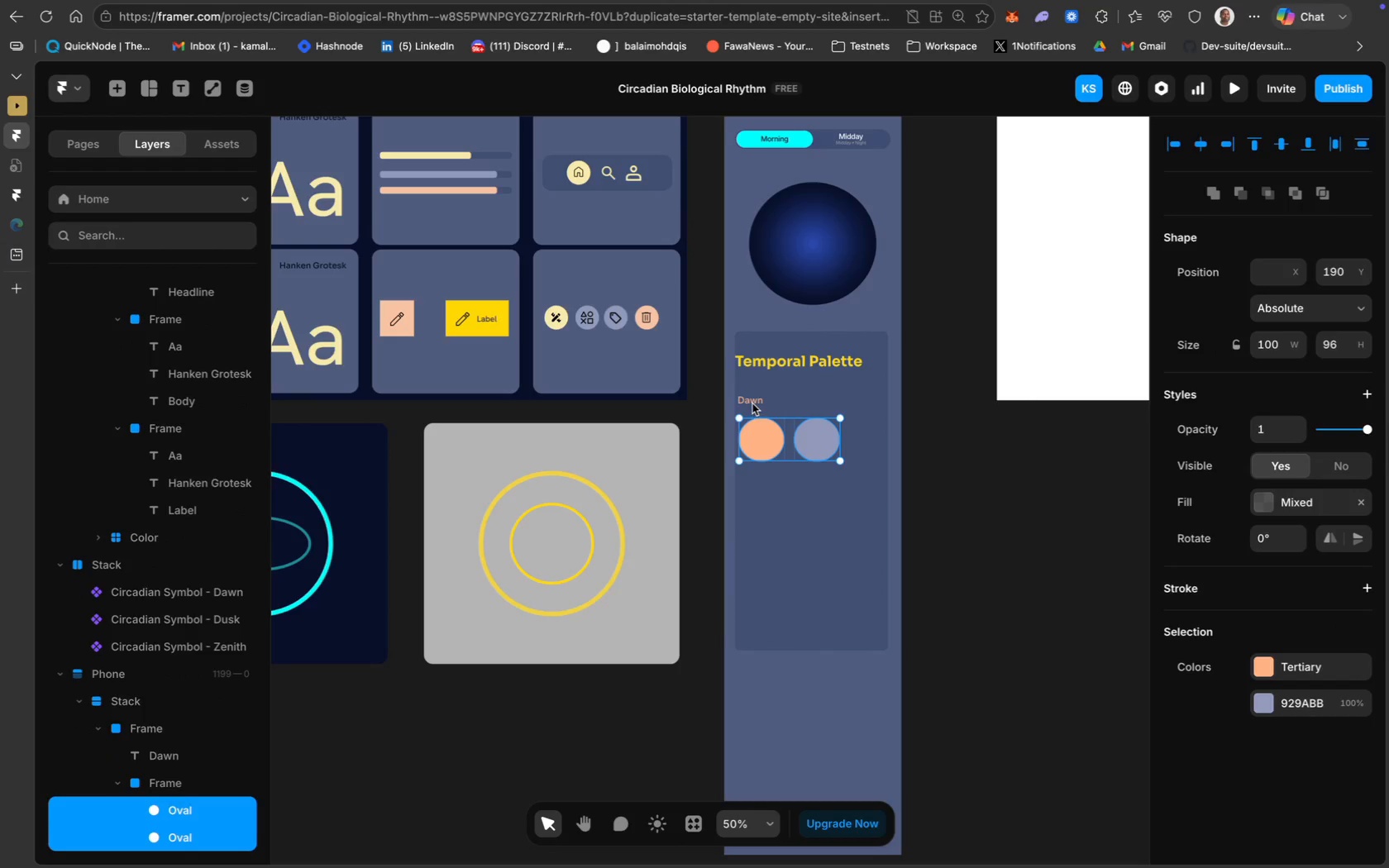 
left_click([752, 403])
 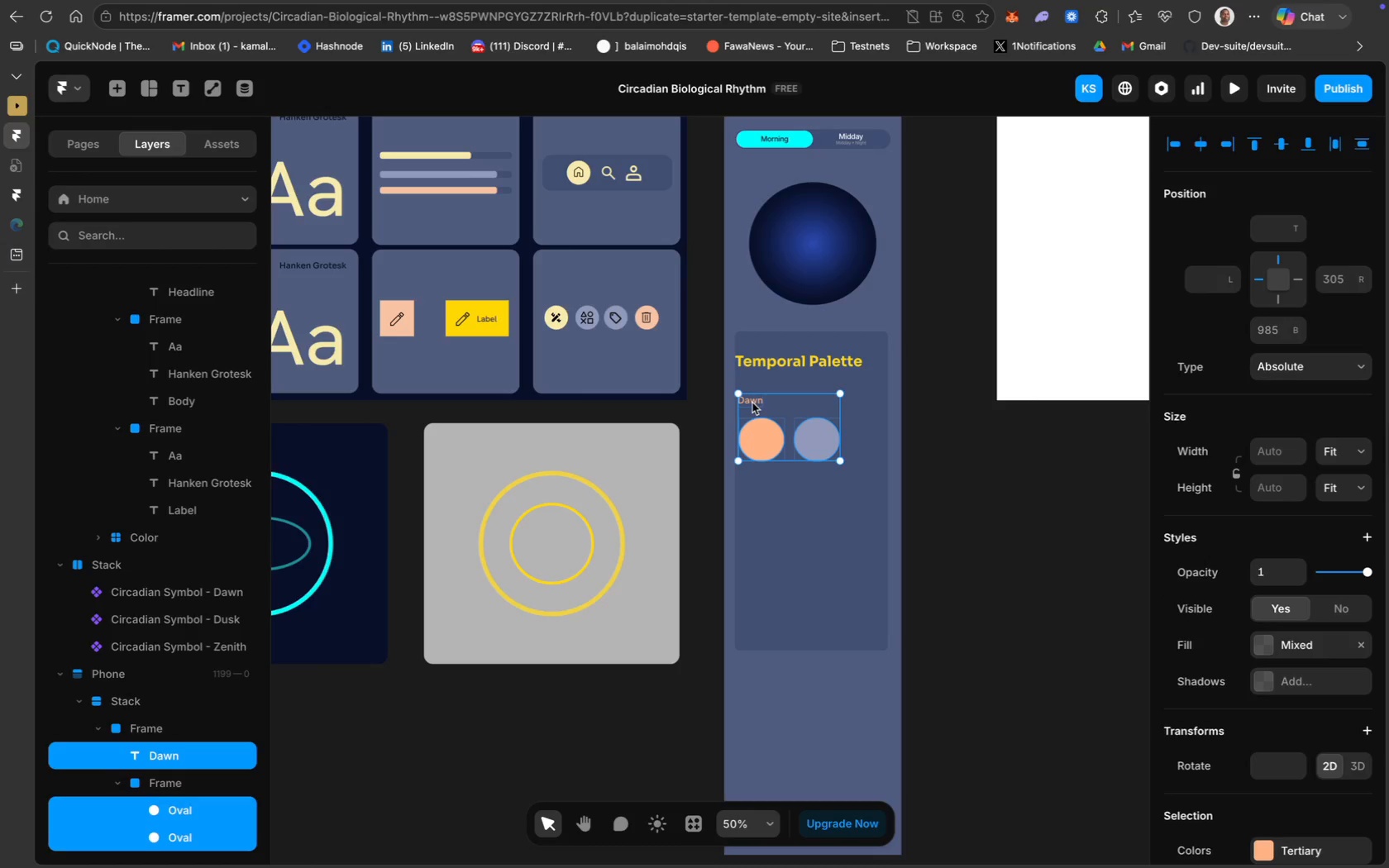 
key(Meta+D)
 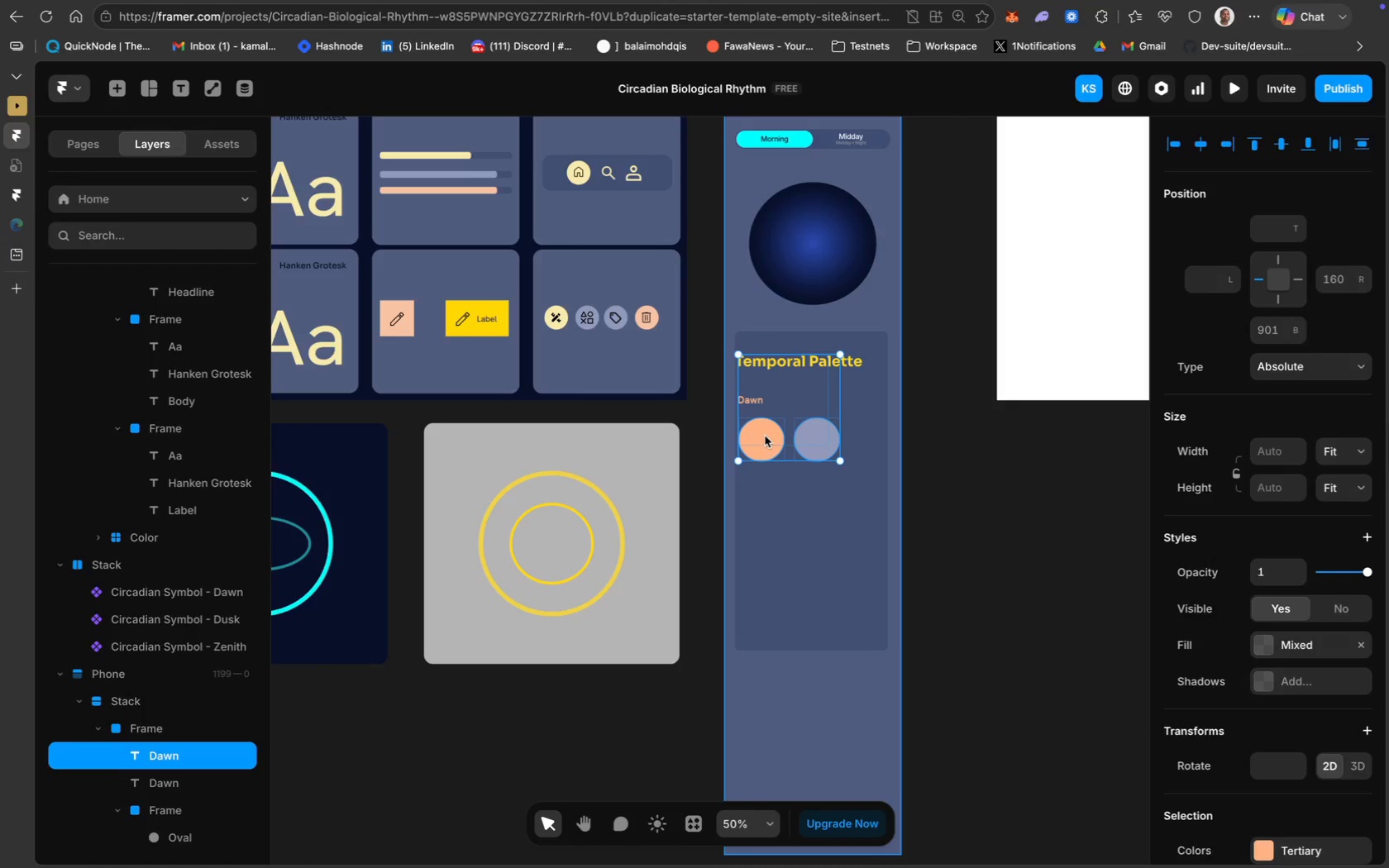 
left_click_drag(start_coordinate=[765, 436], to_coordinate=[766, 520])
 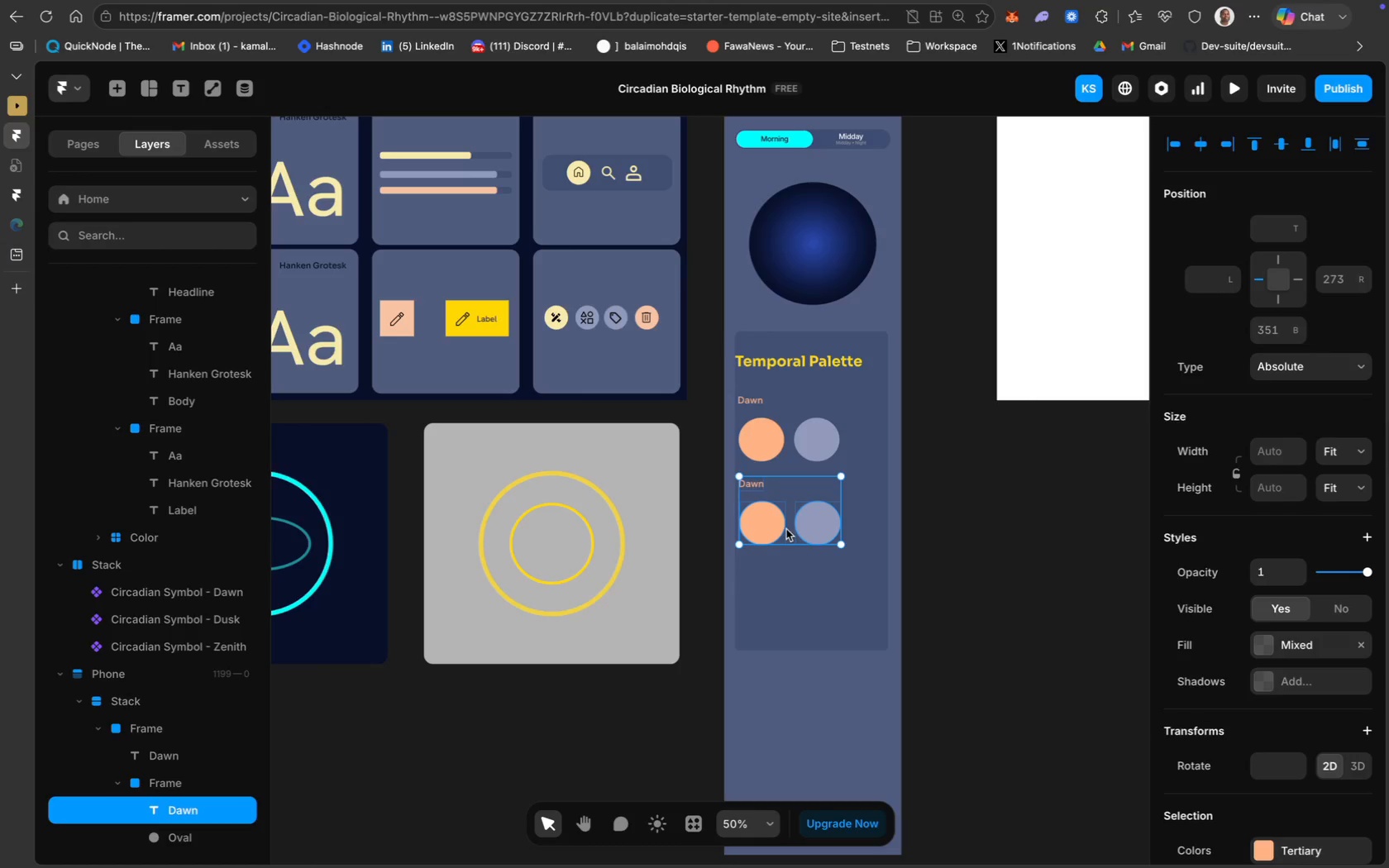 
key(Meta+D)
 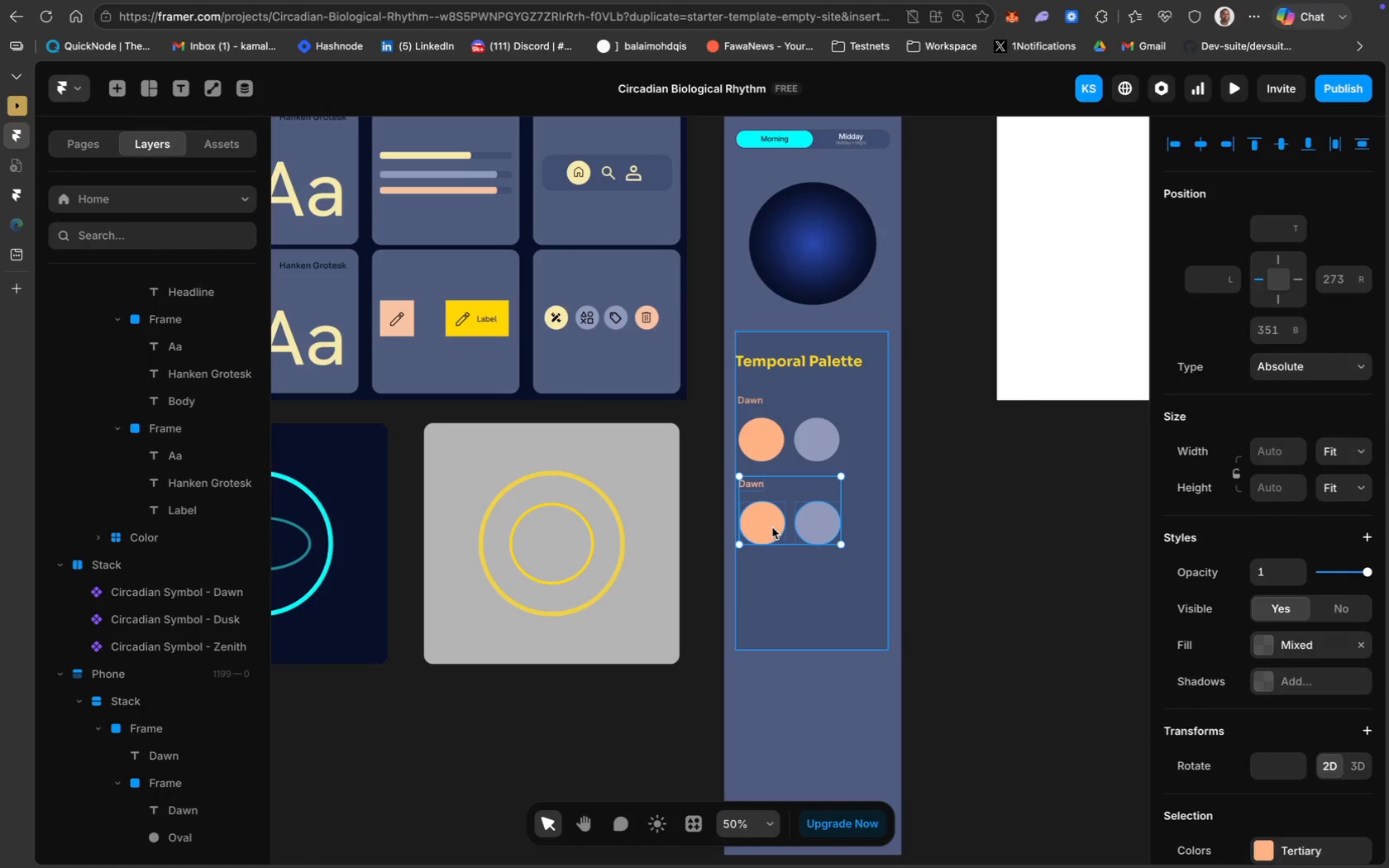 
left_click_drag(start_coordinate=[768, 526], to_coordinate=[770, 612])
 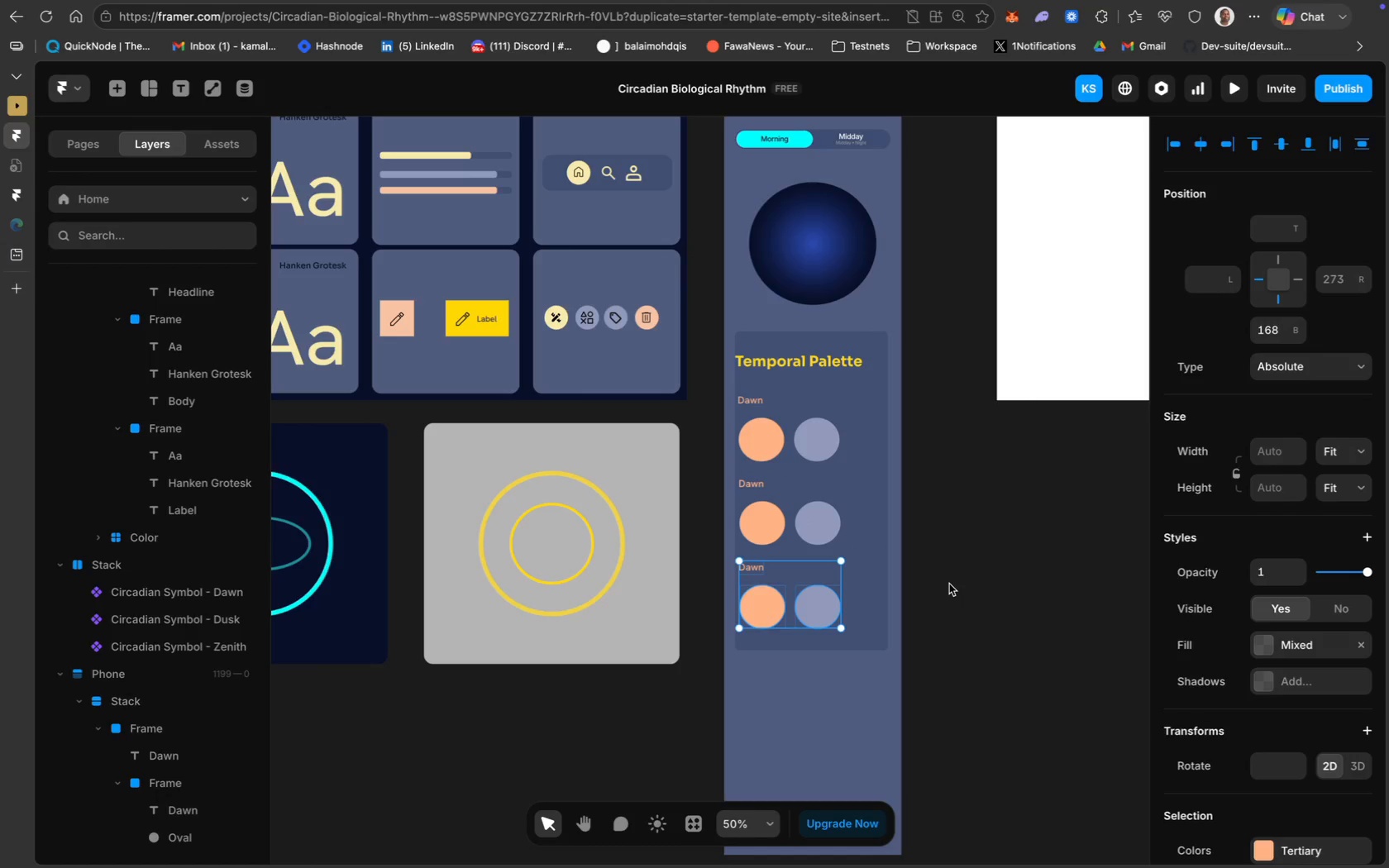 
left_click([954, 583])
 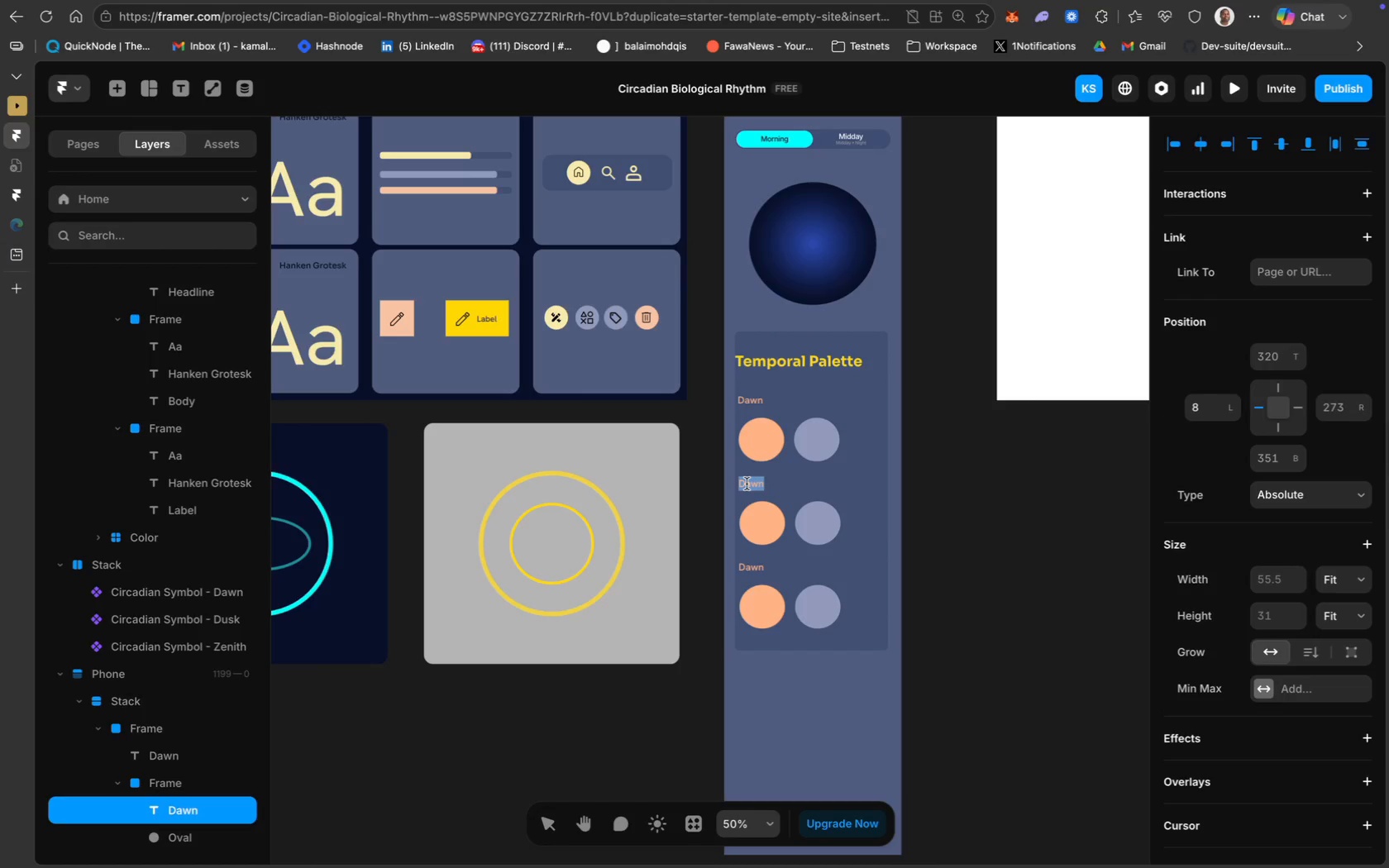 
key(Meta+A)
 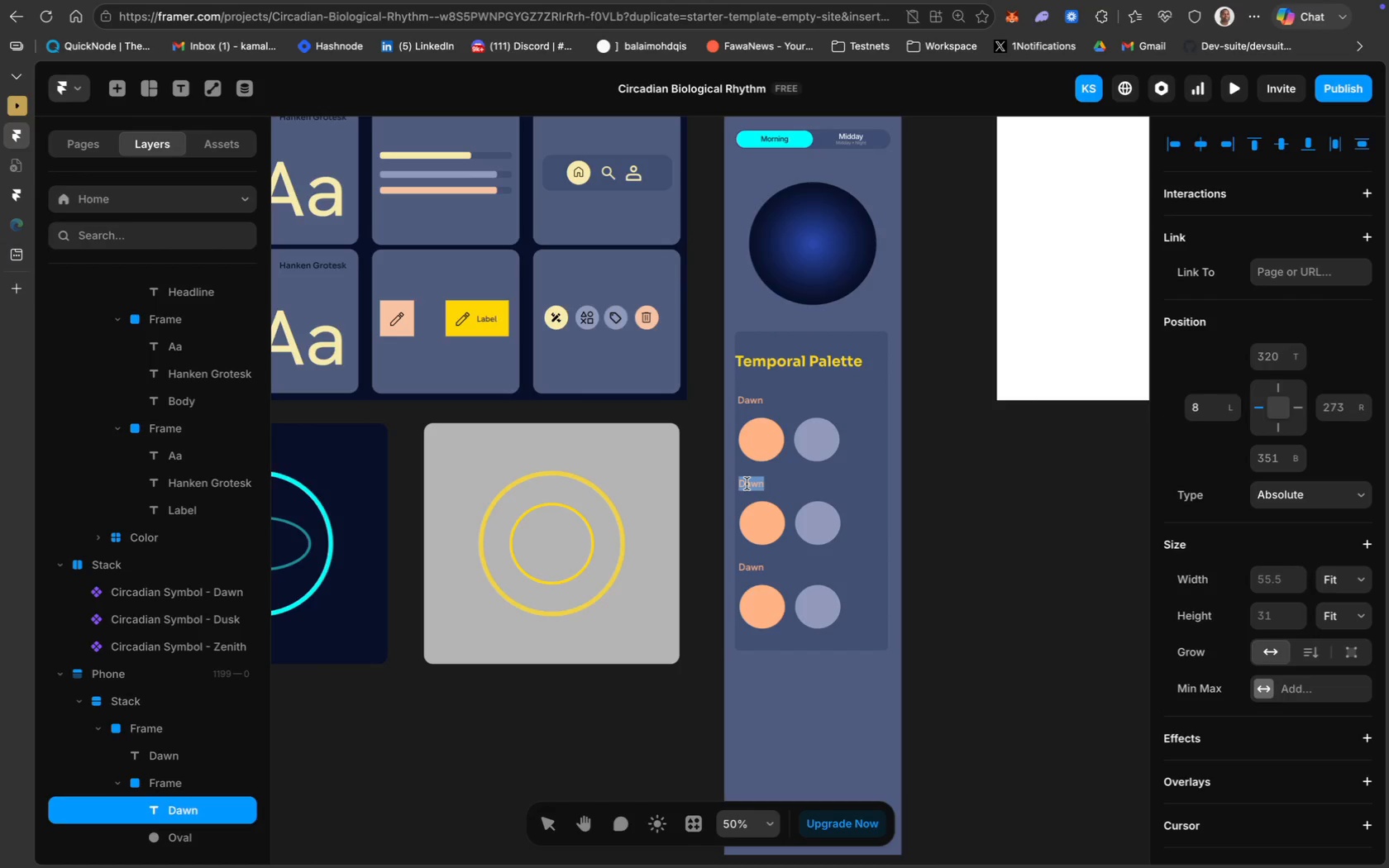 
type(Zenith)
 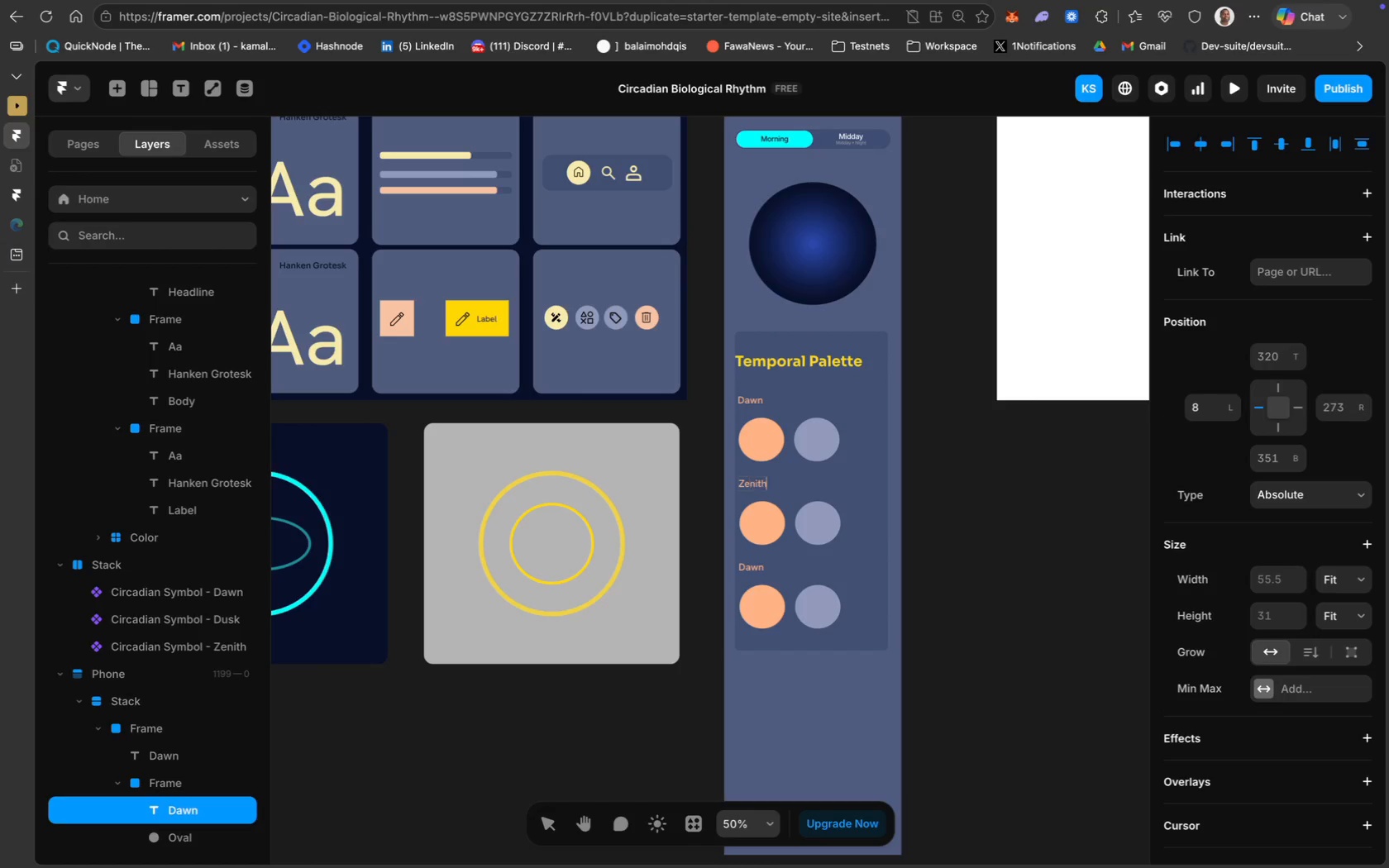 
key(Meta+A)
 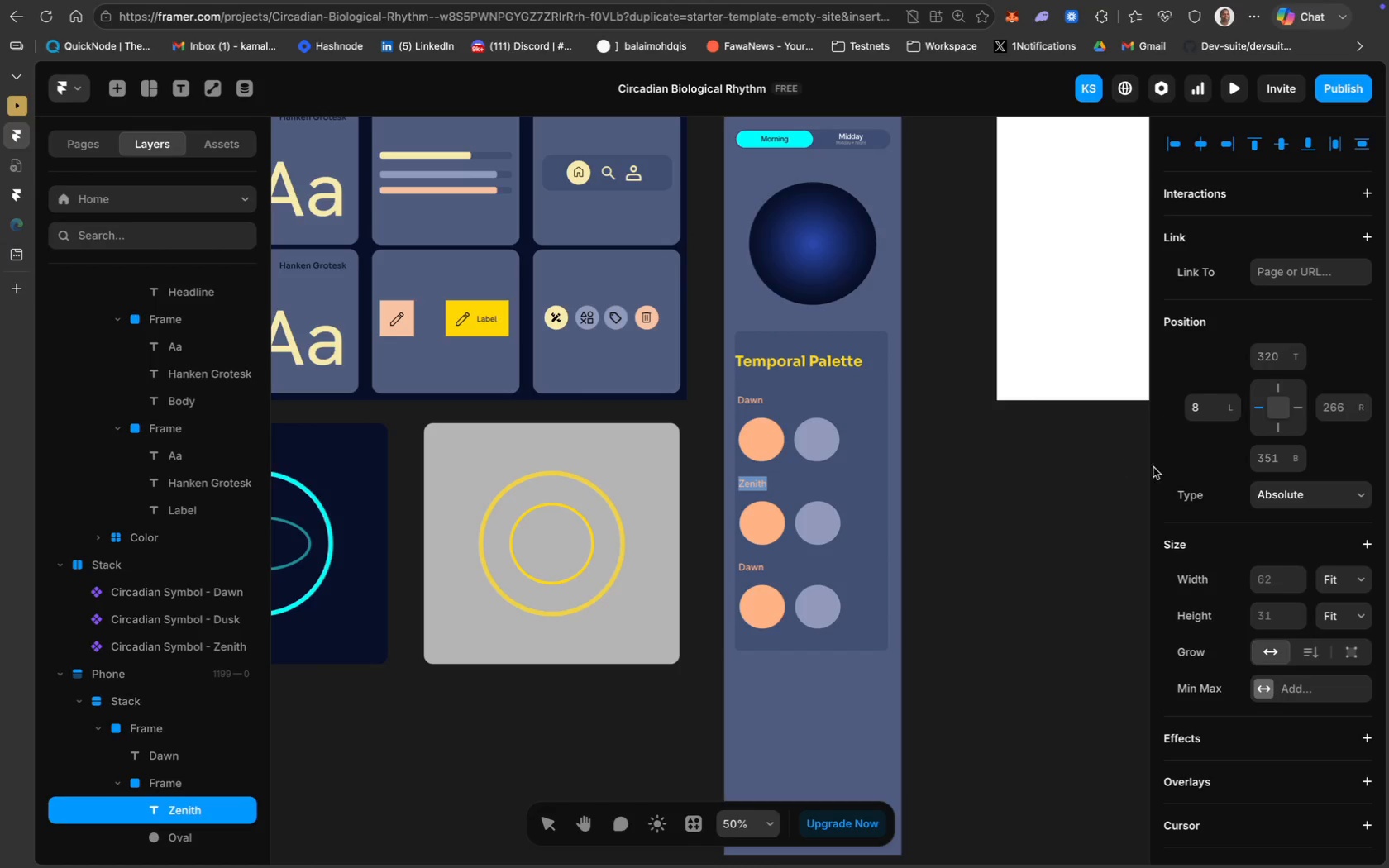 
scroll: coordinate [1250, 560], scroll_direction: down, amount: 60.0
 